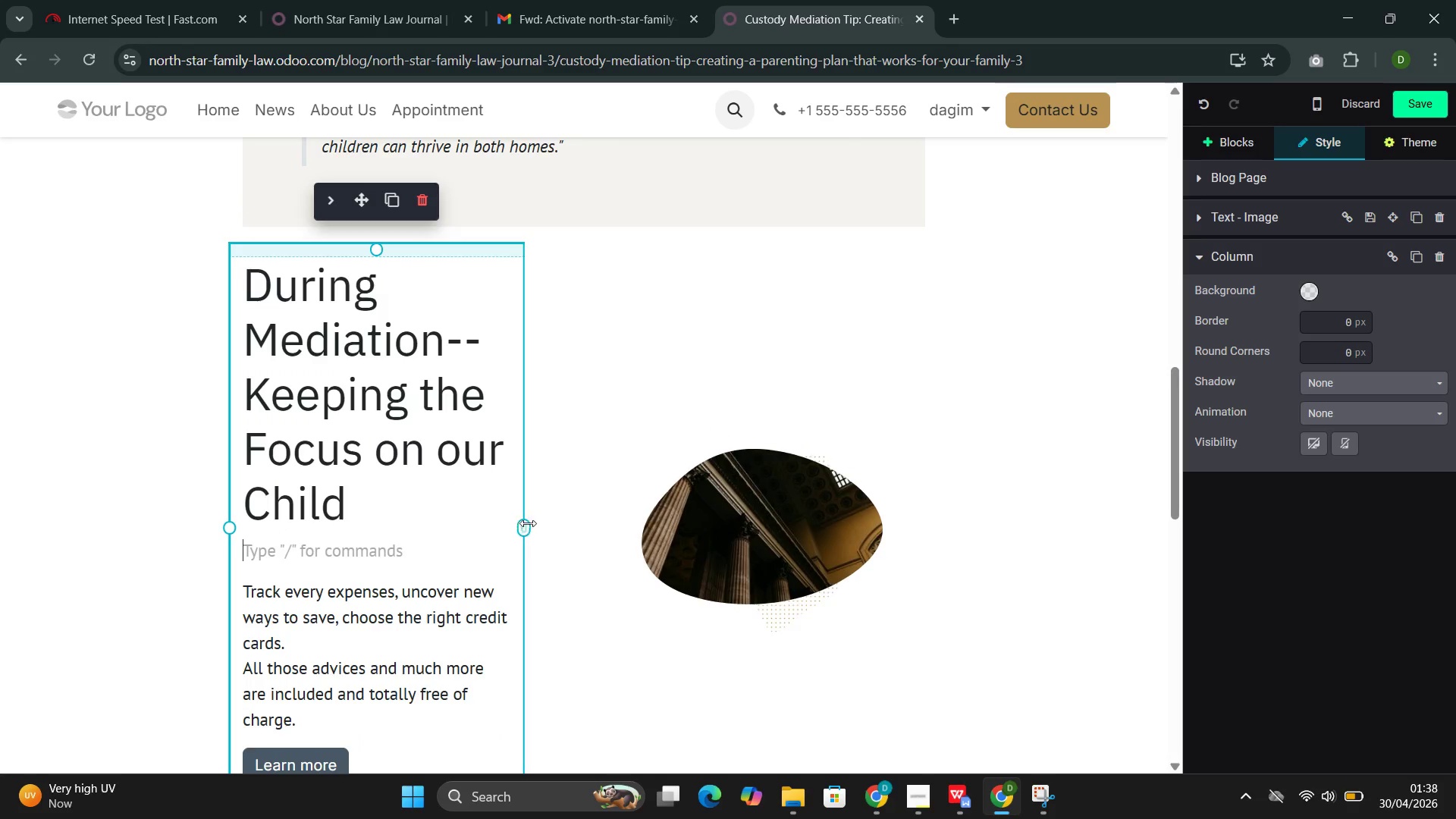 
left_click_drag(start_coordinate=[532, 526], to_coordinate=[516, 528])
 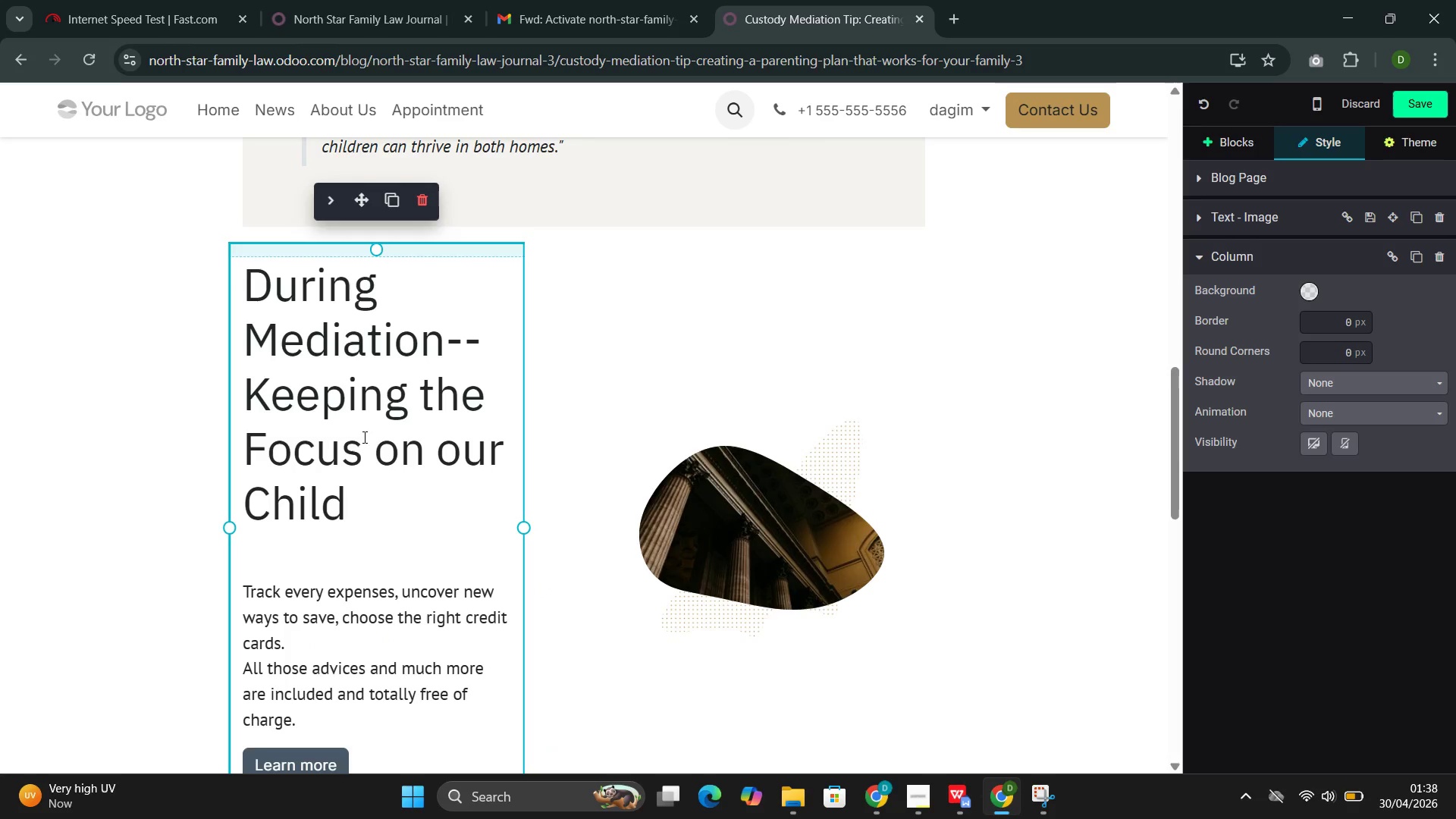 
left_click_drag(start_coordinate=[341, 518], to_coordinate=[243, 298])
 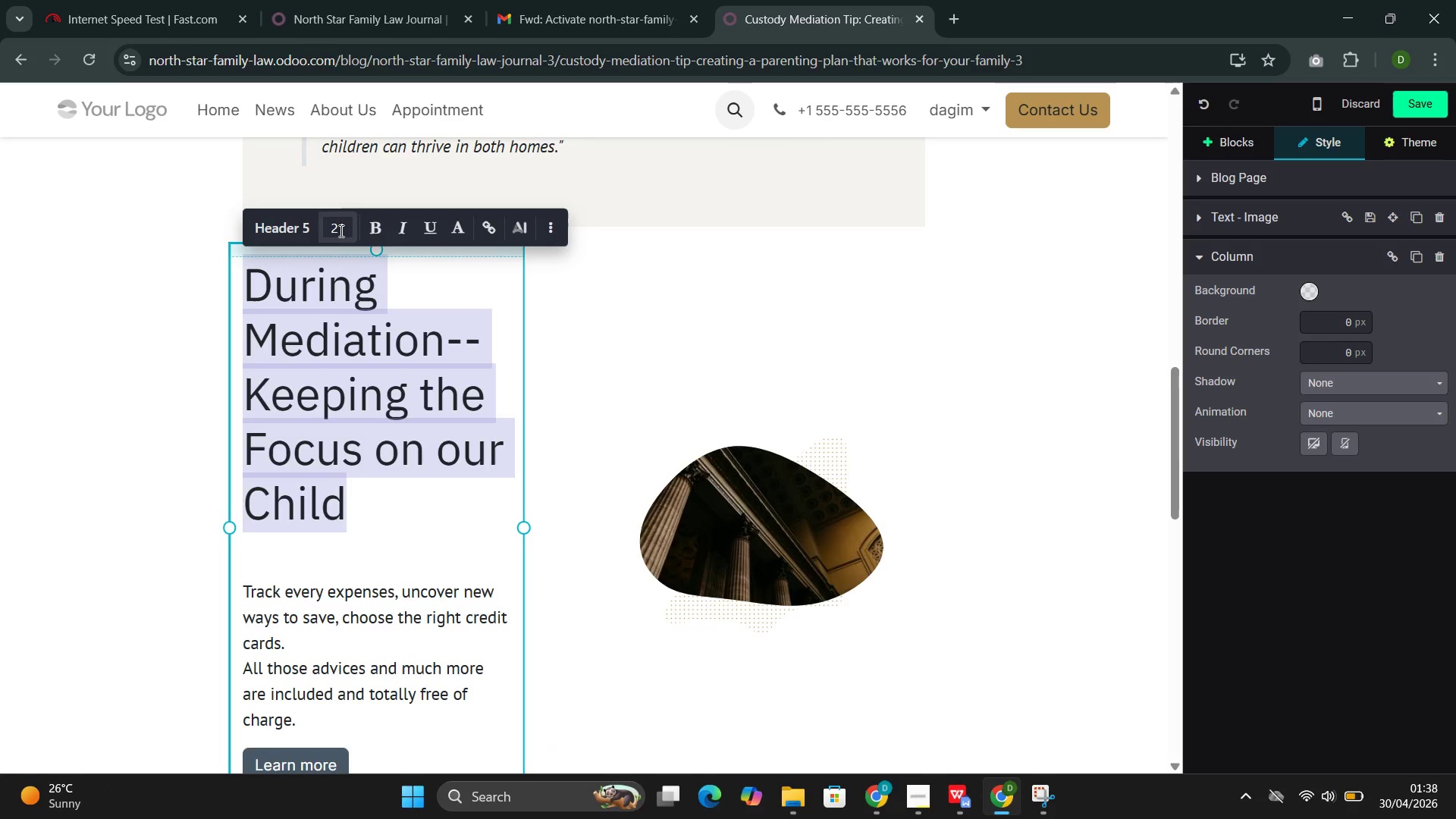 
left_click([340, 230])
 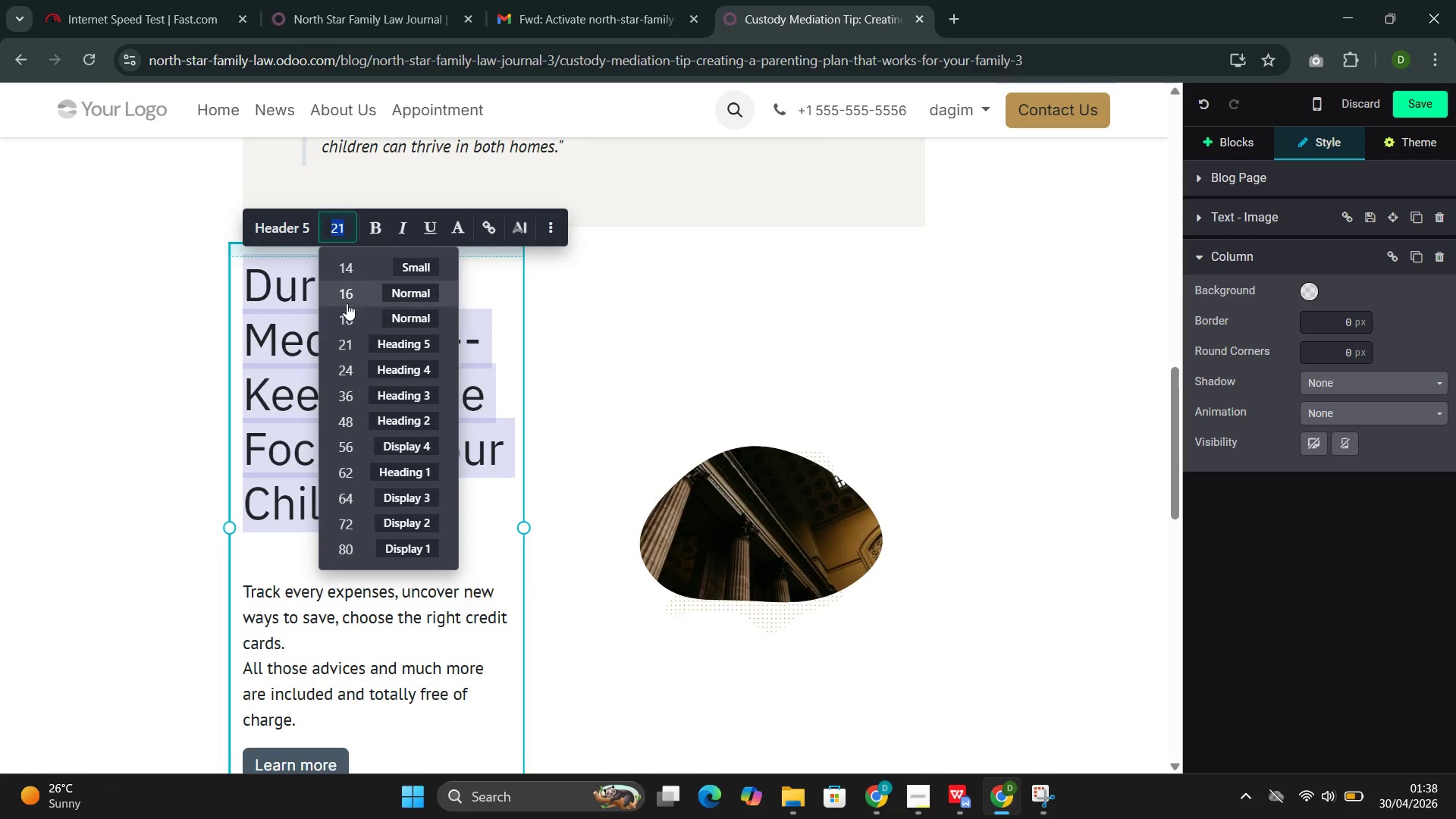 
left_click([347, 323])
 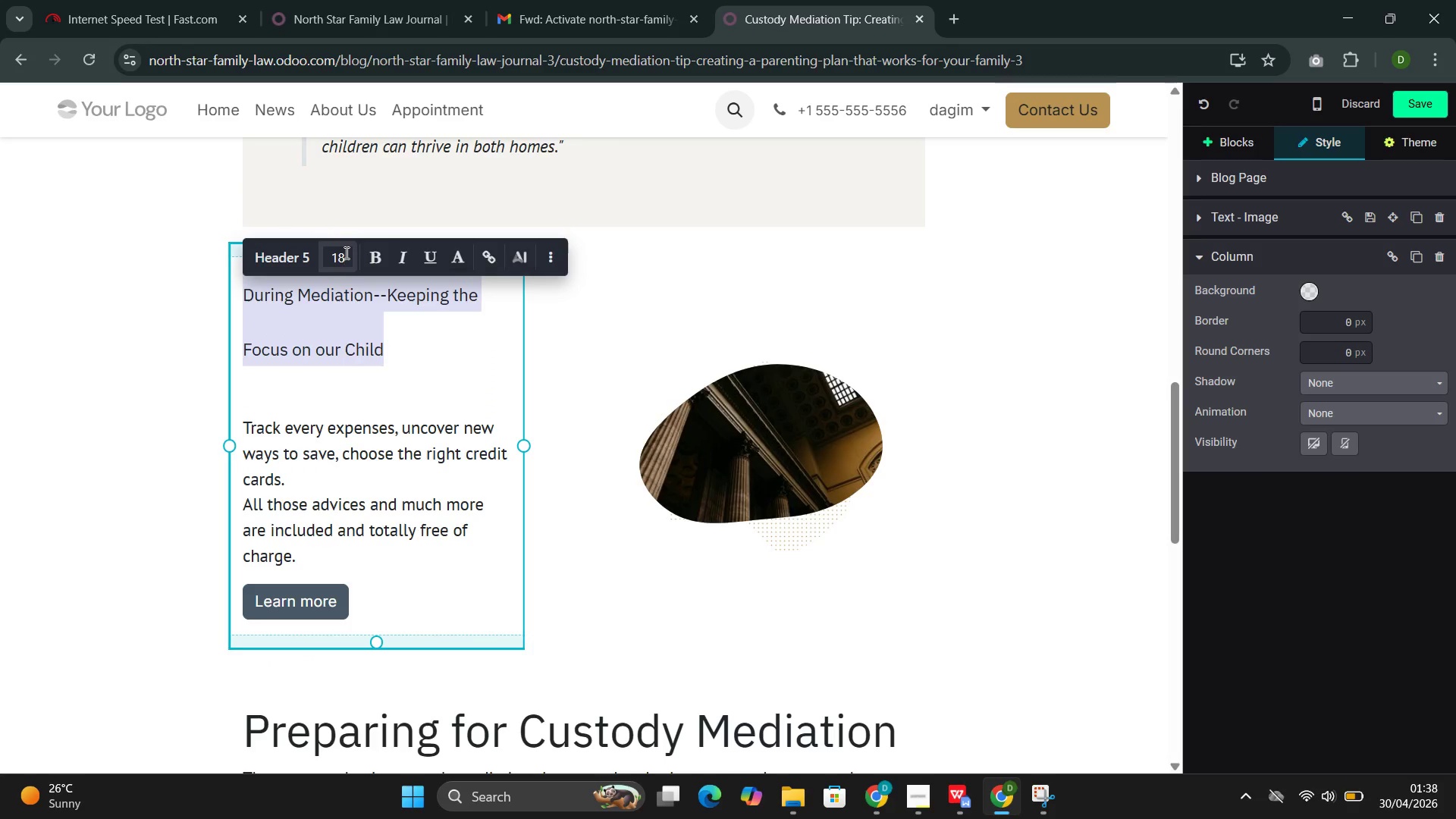 
left_click([290, 256])
 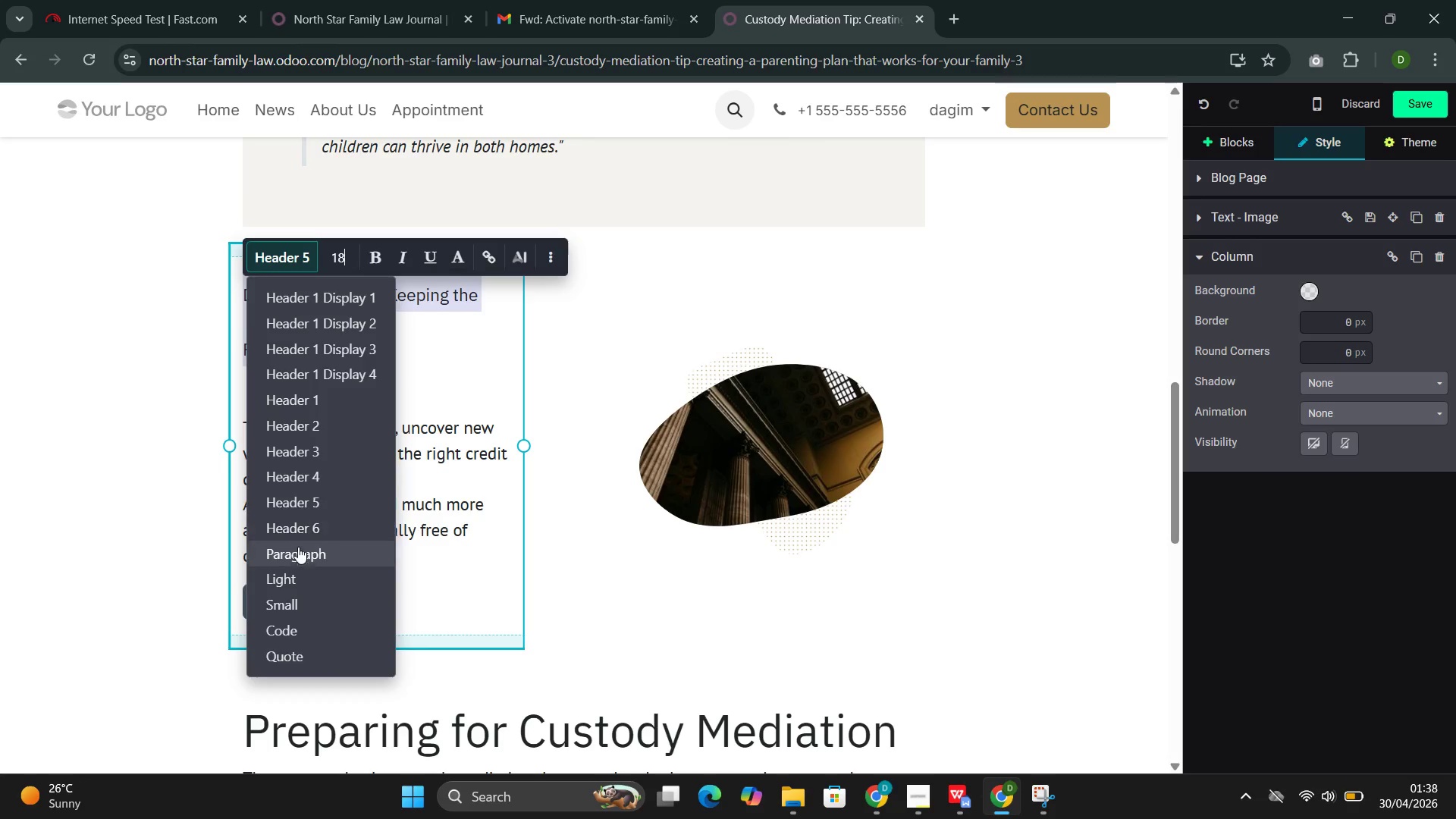 
left_click([297, 554])
 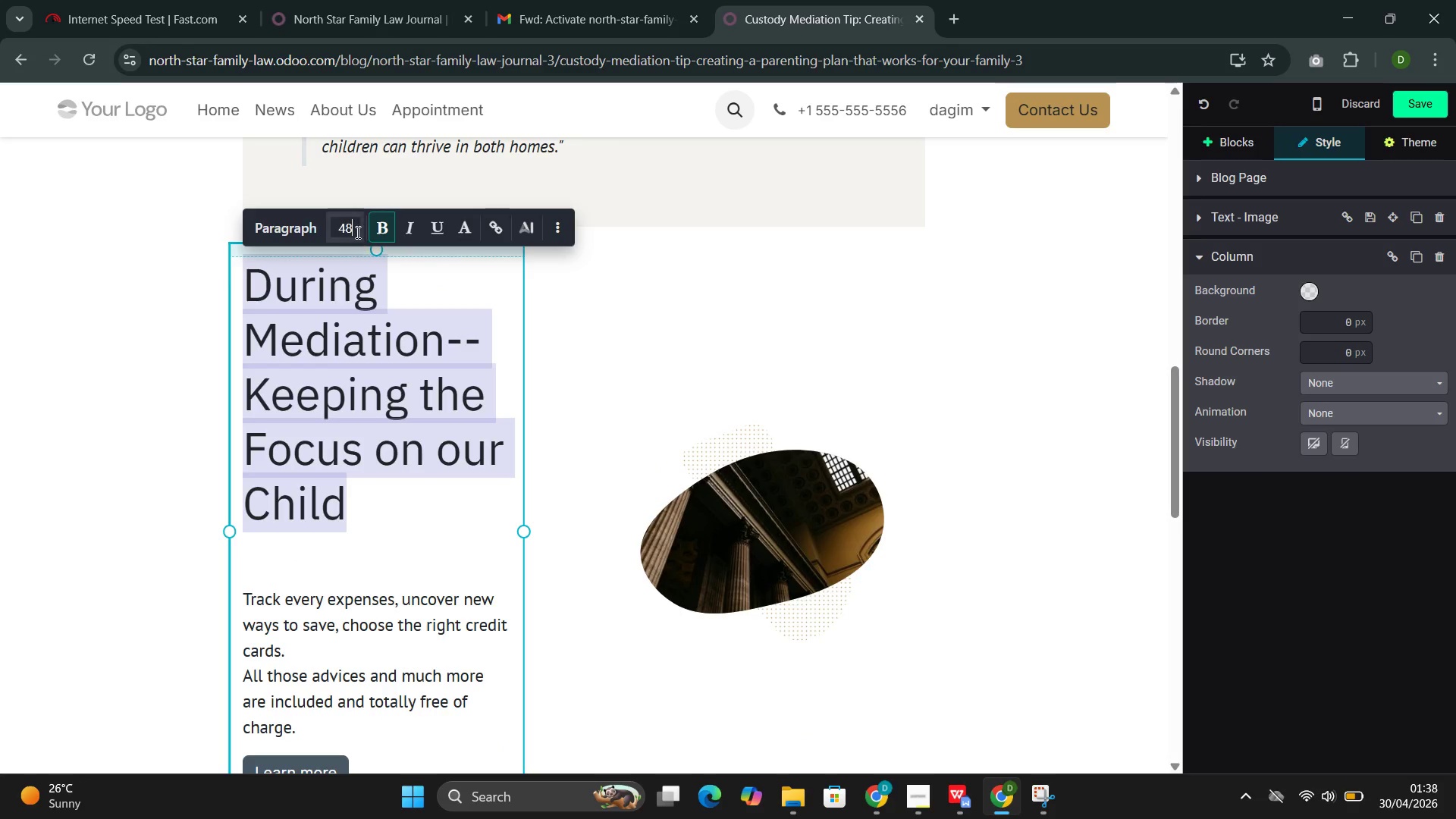 
left_click([351, 229])
 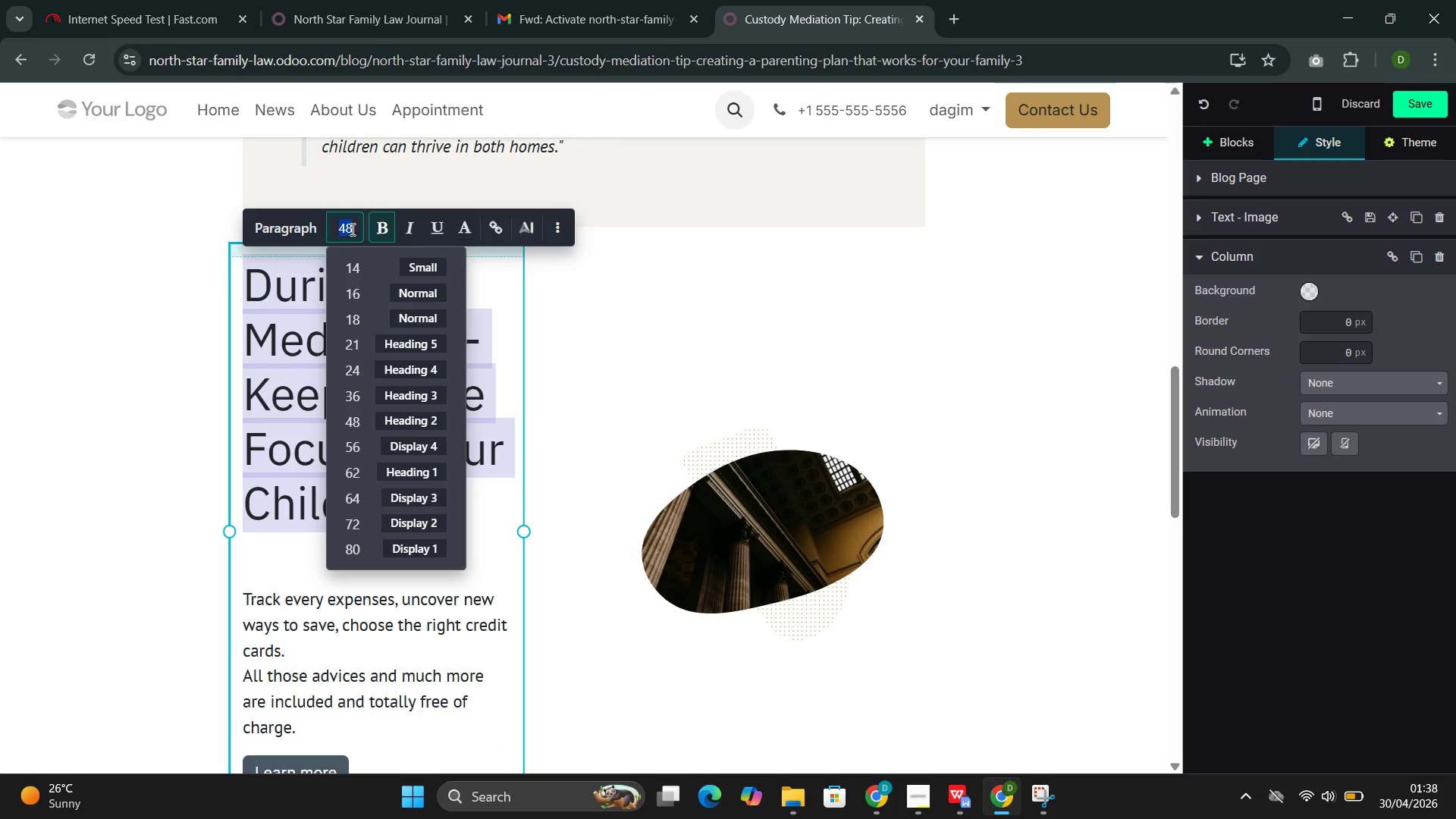 
type(18)
key(Backspace)
key(Backspace)
type(18)
 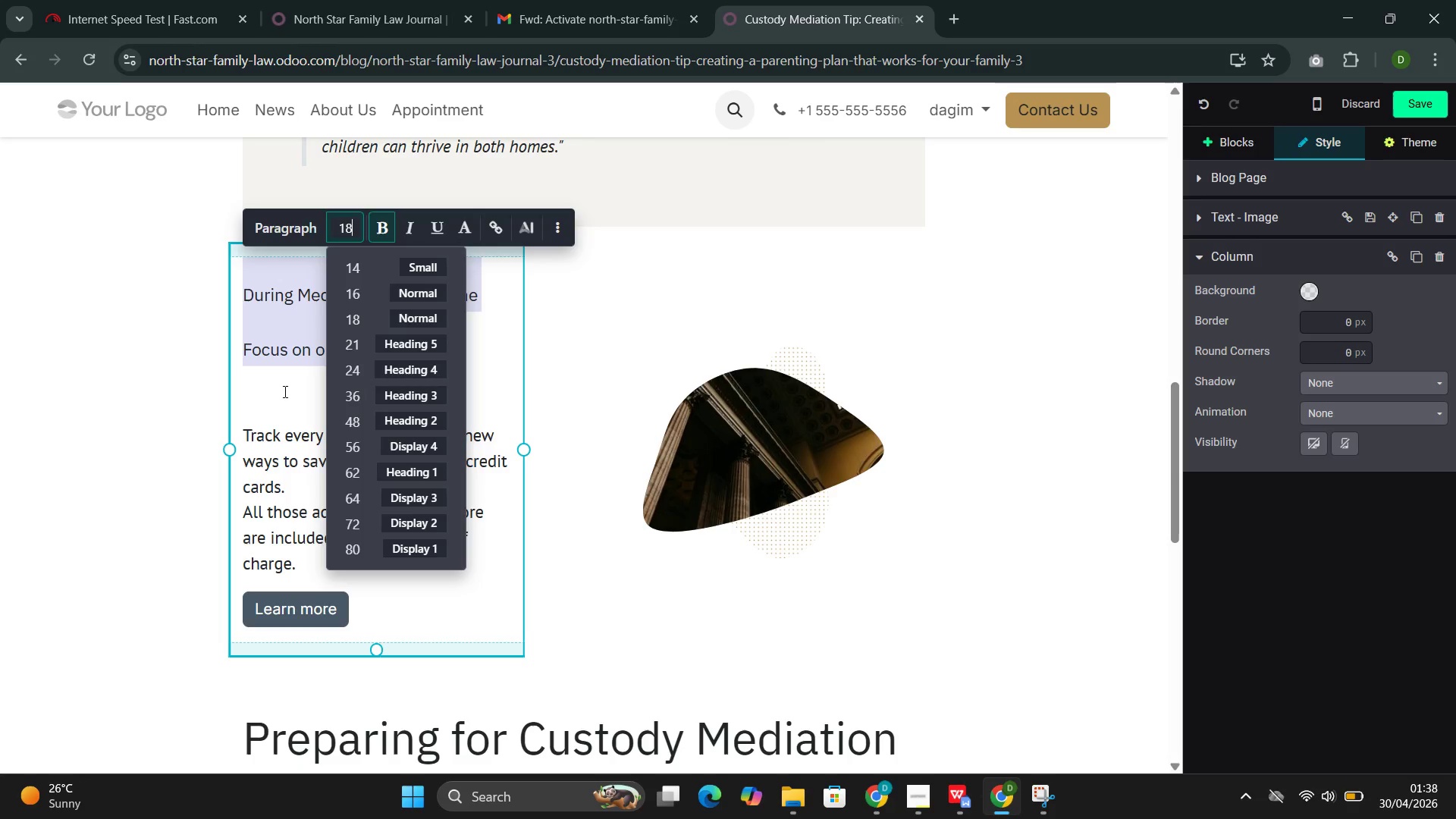 
left_click([265, 422])
 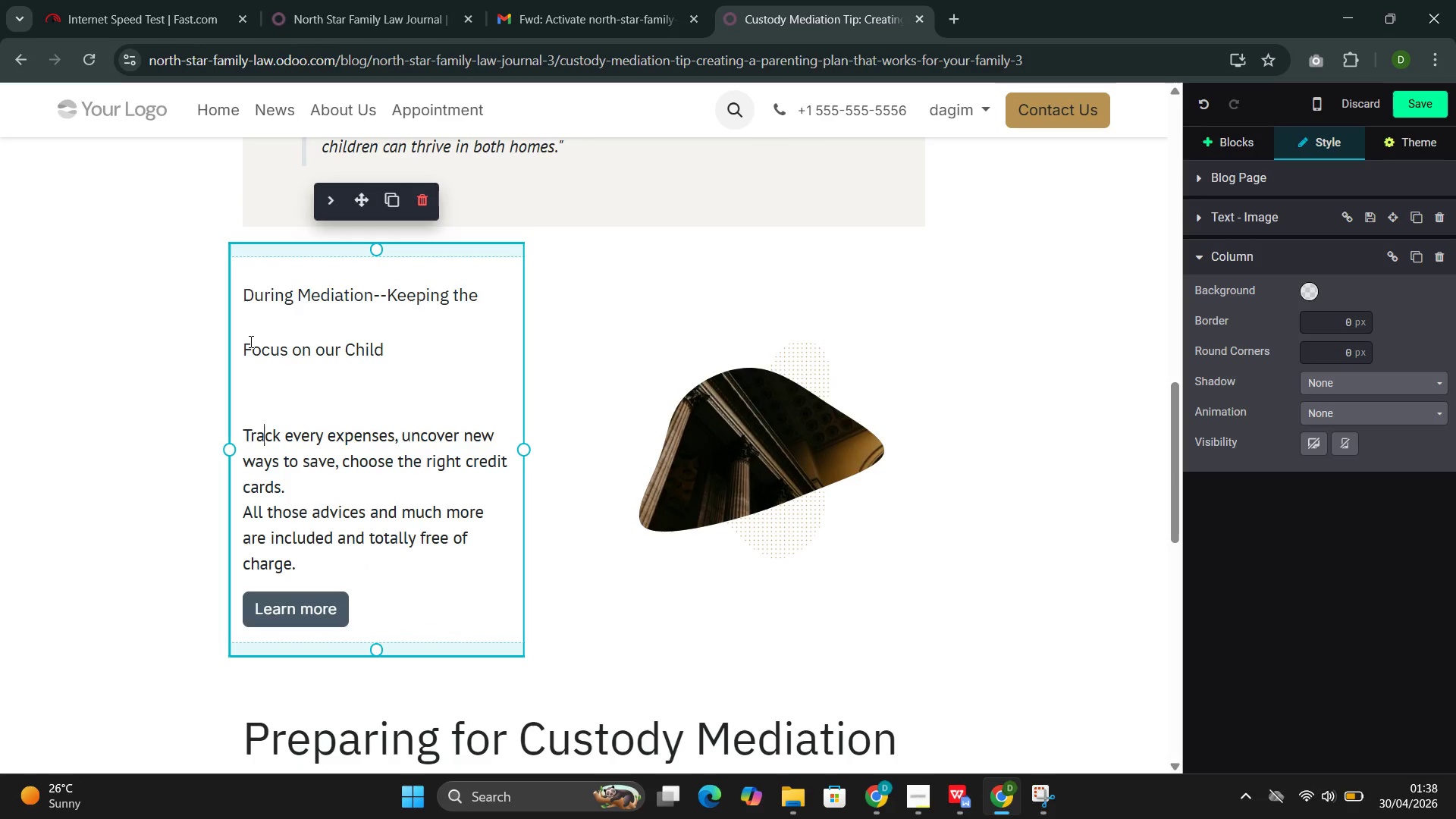 
left_click([243, 347])
 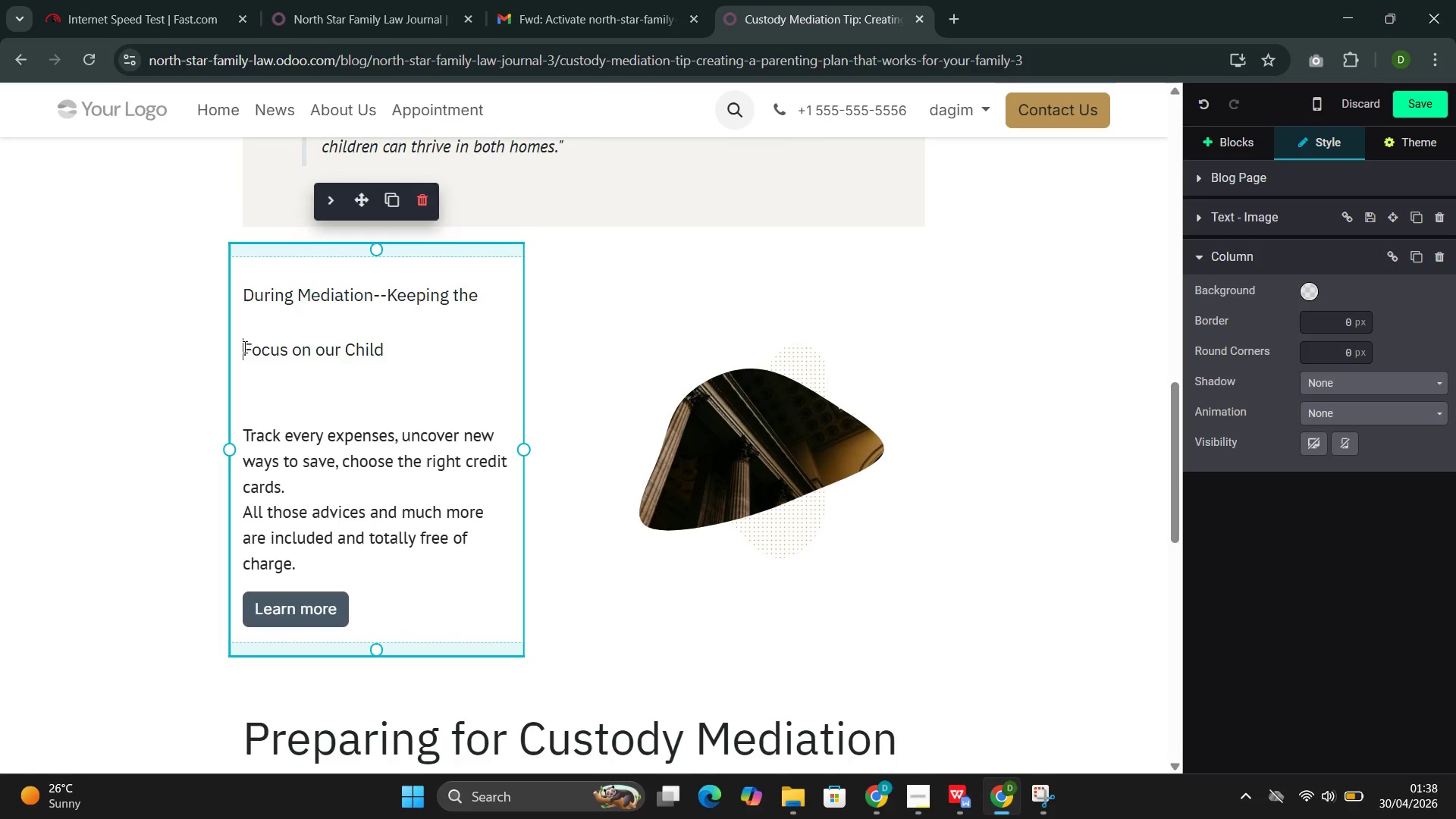 
key(Backspace)
 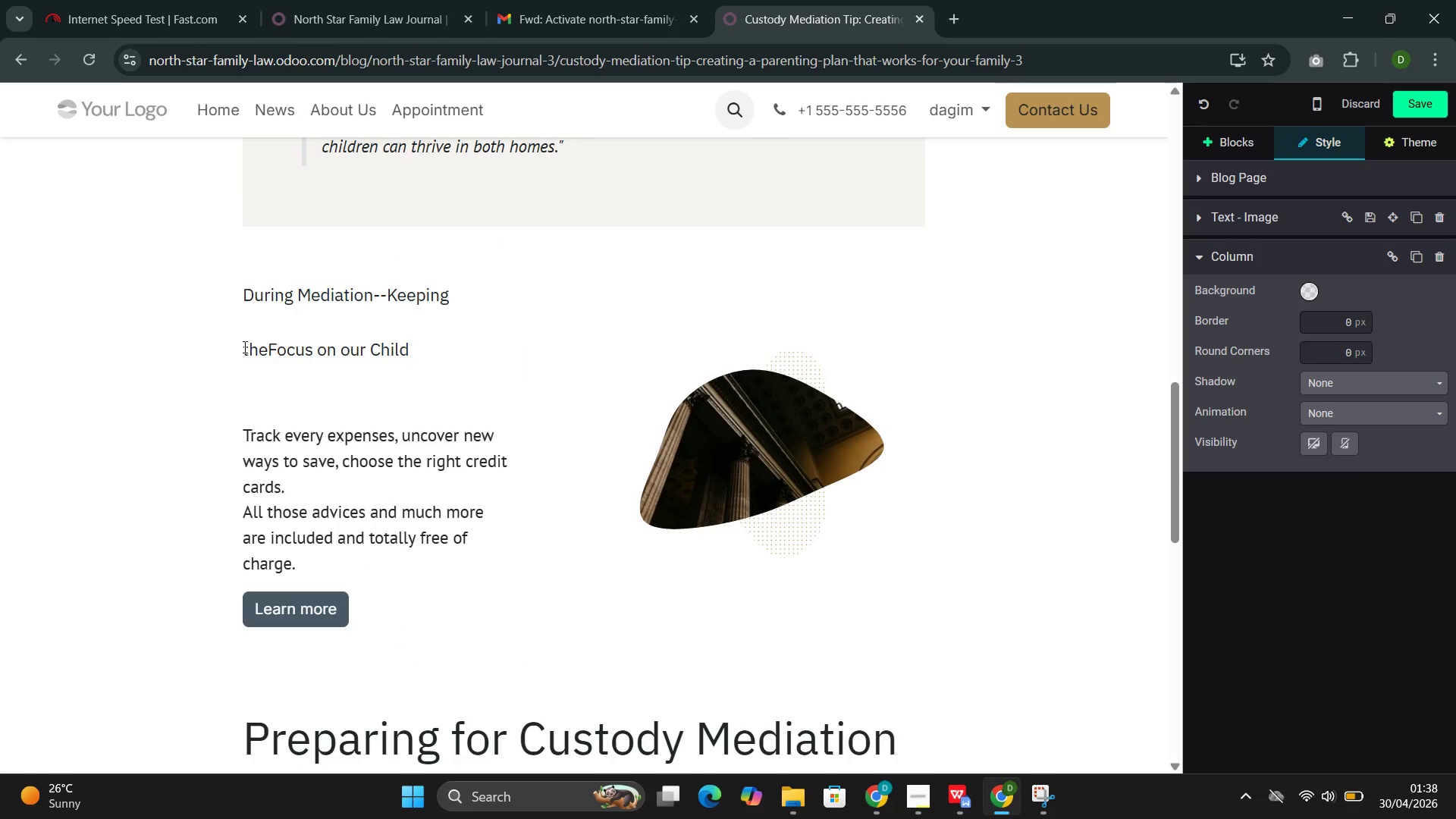 
key(Control+ControlLeft)
 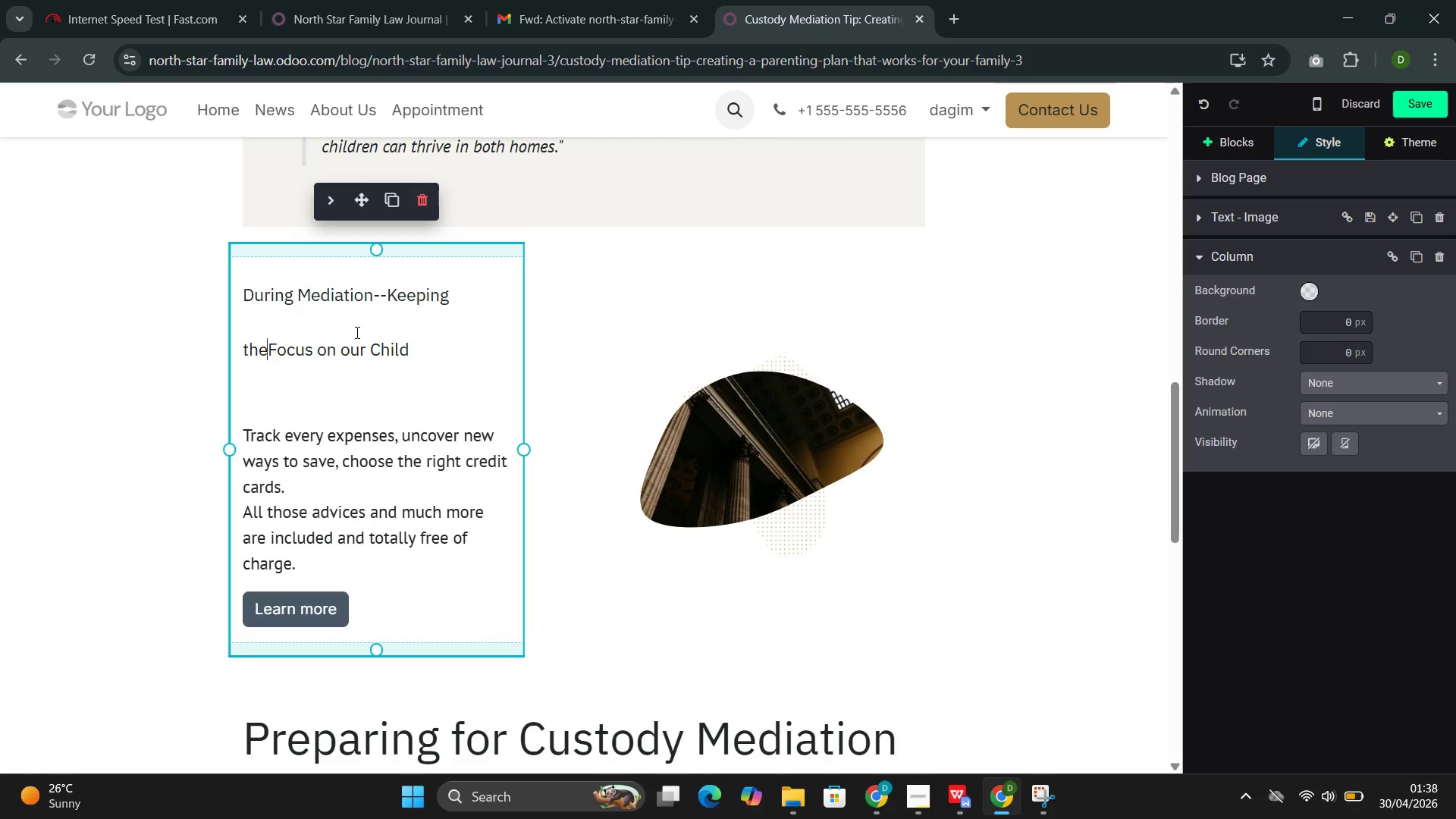 
key(Control+Z)
 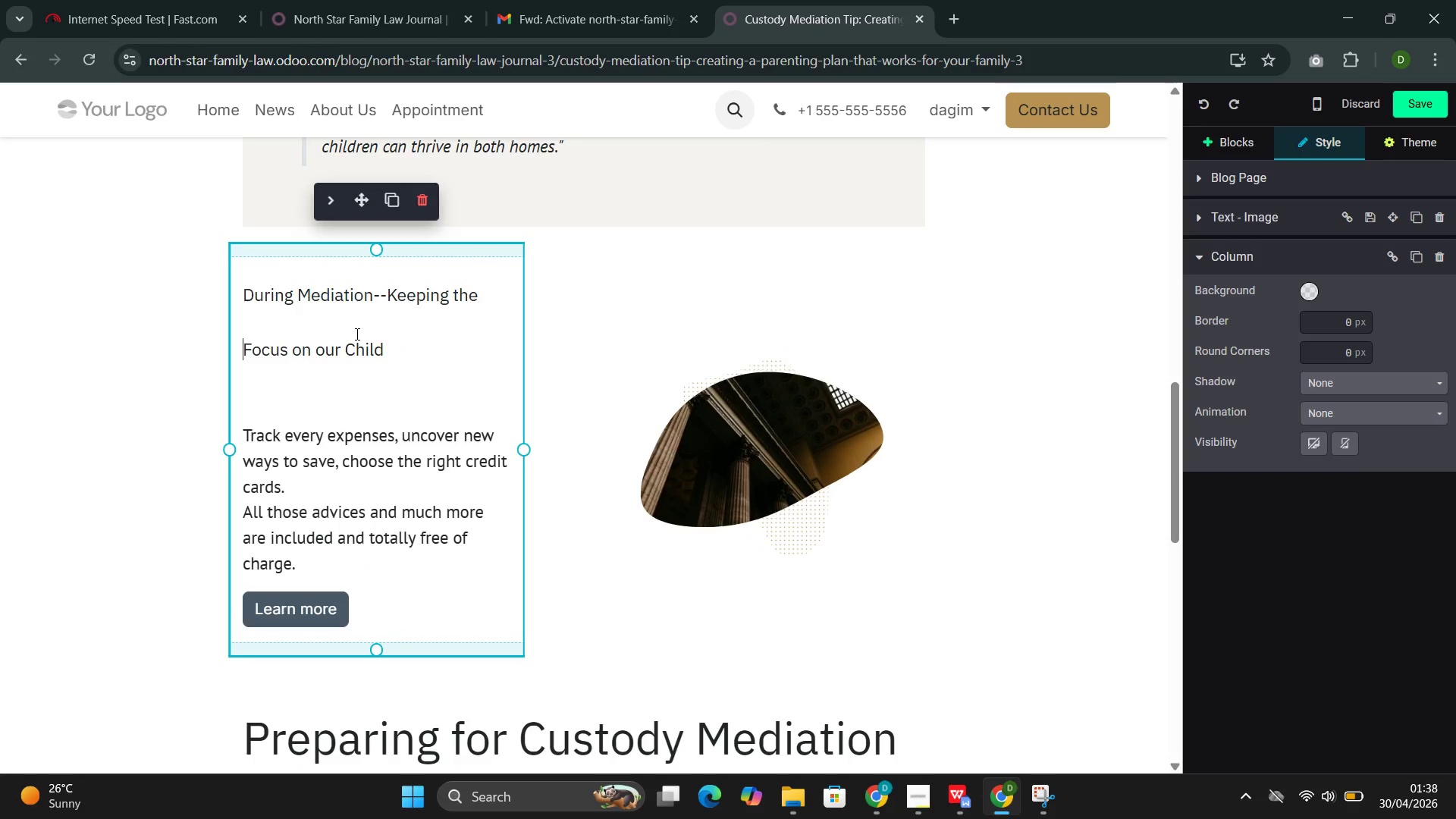 
key(Control+Z)
 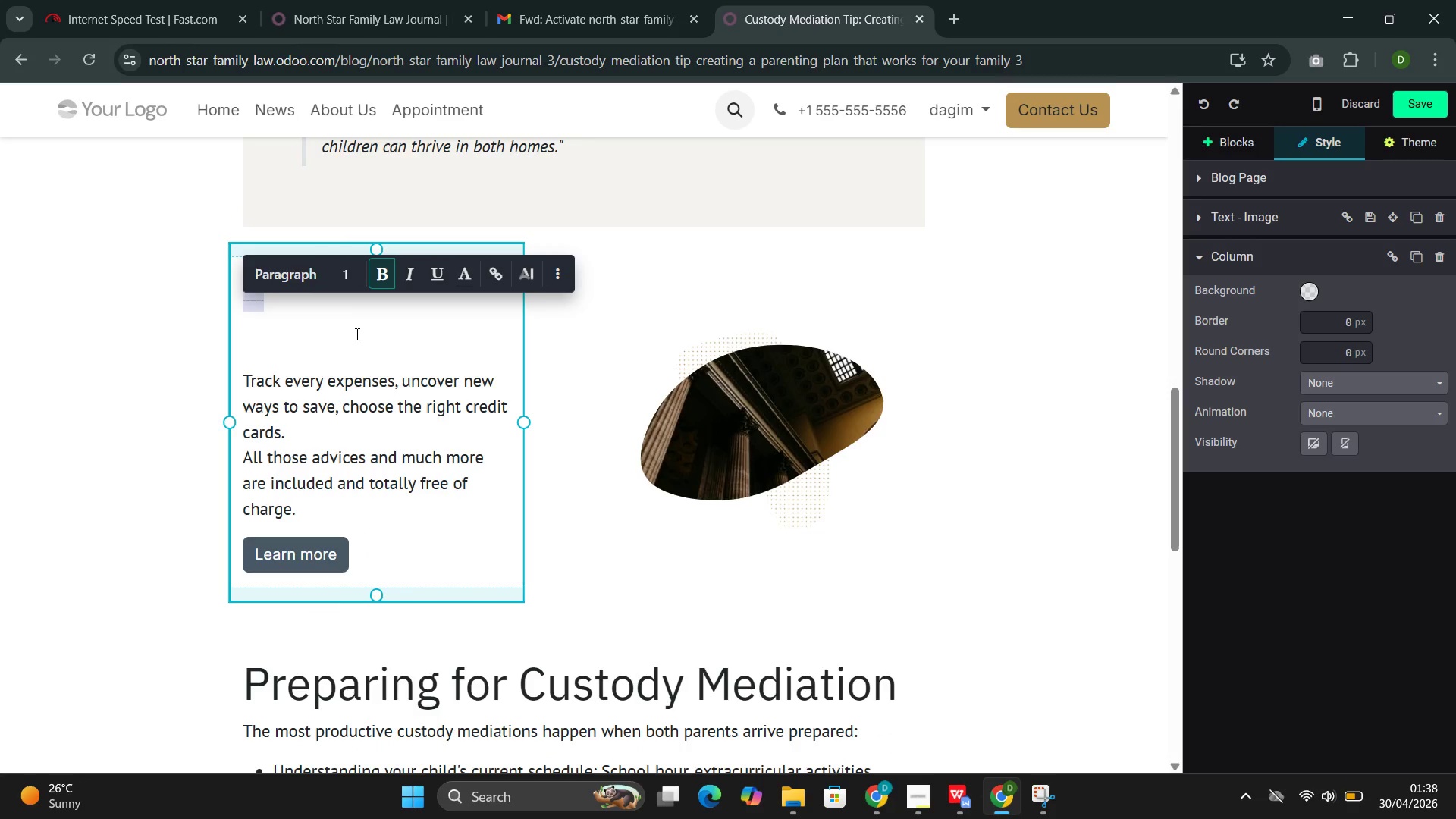 
key(Control+Z)
 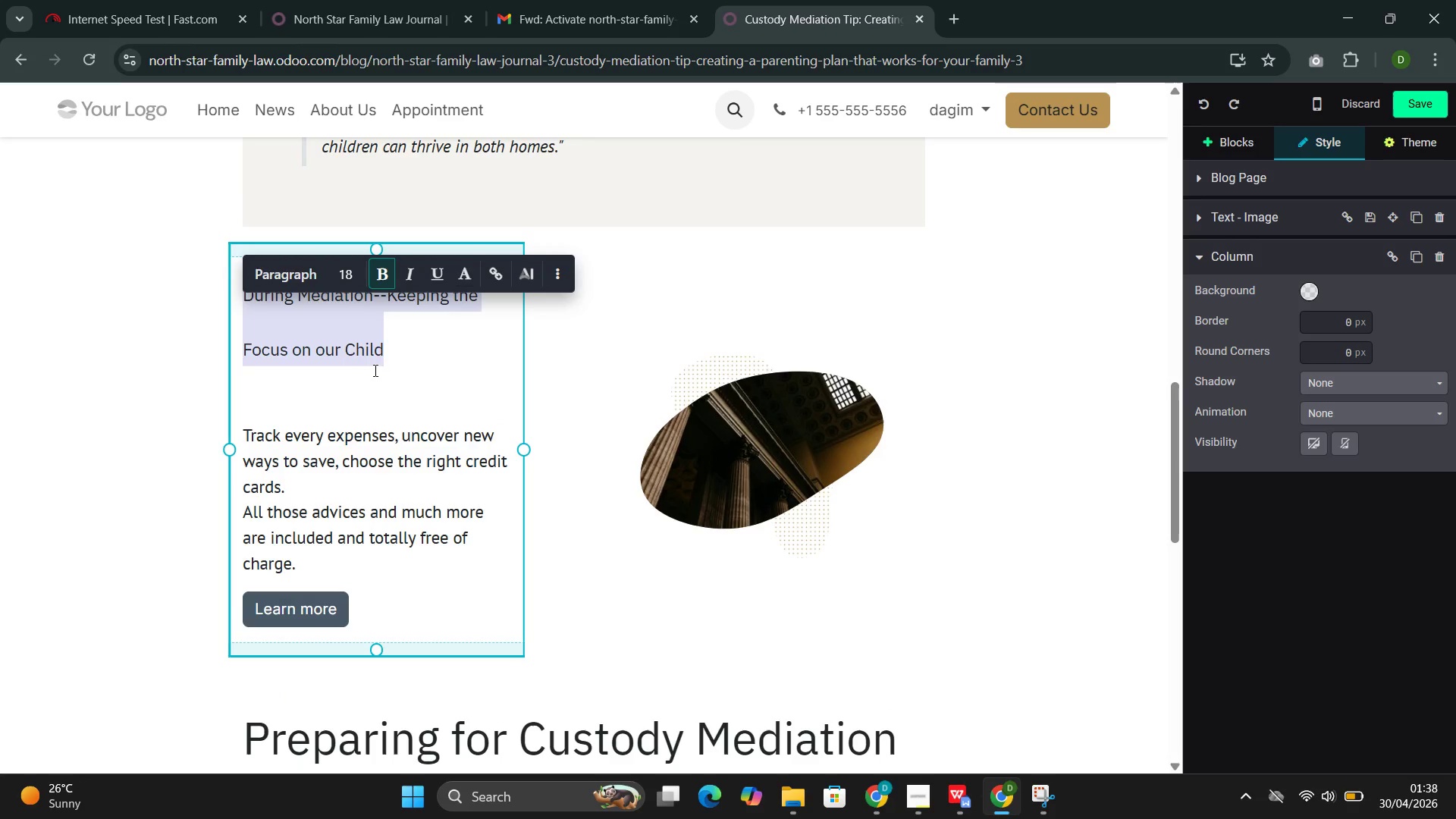 
left_click([418, 376])
 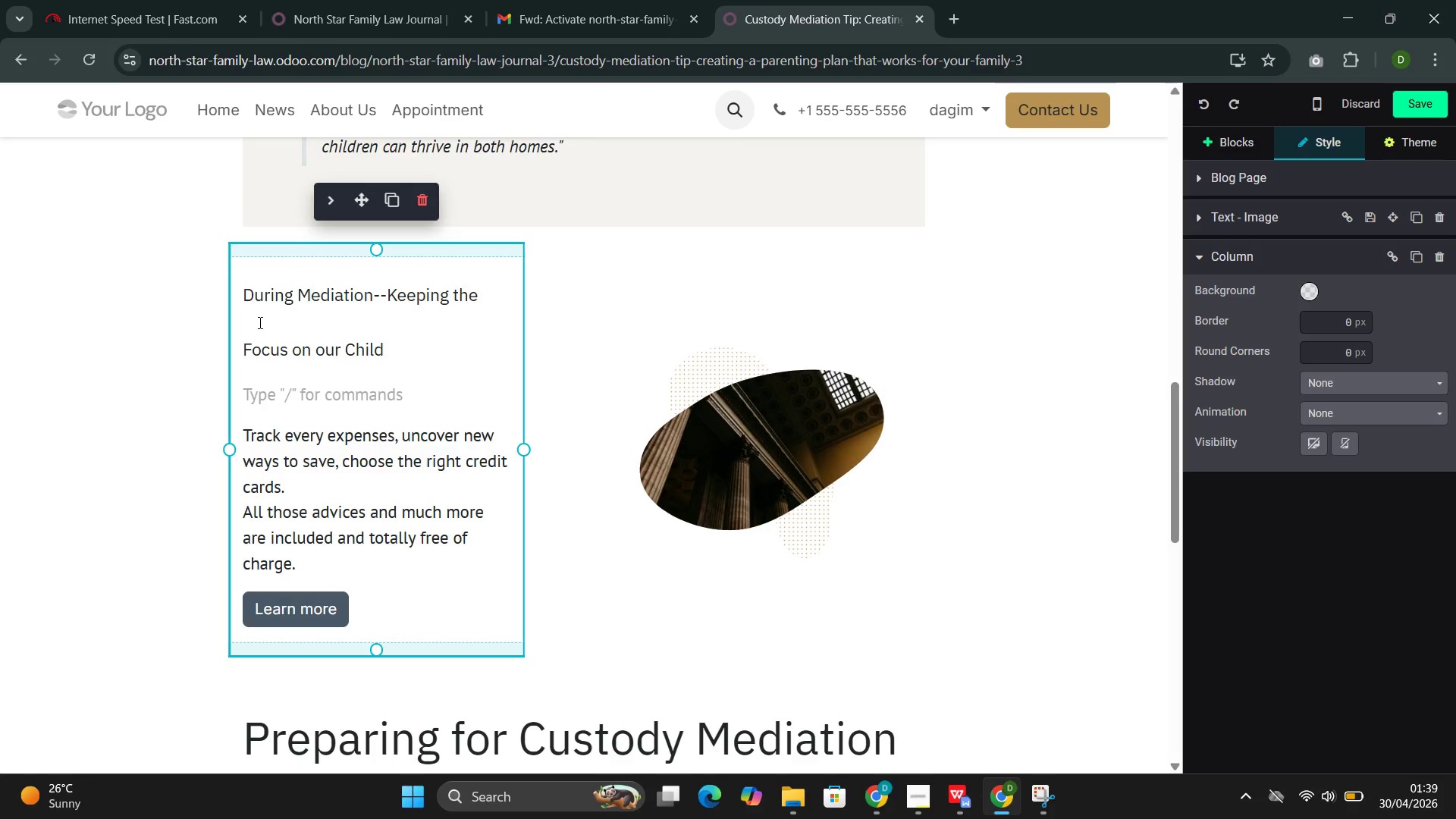 
left_click([255, 324])
 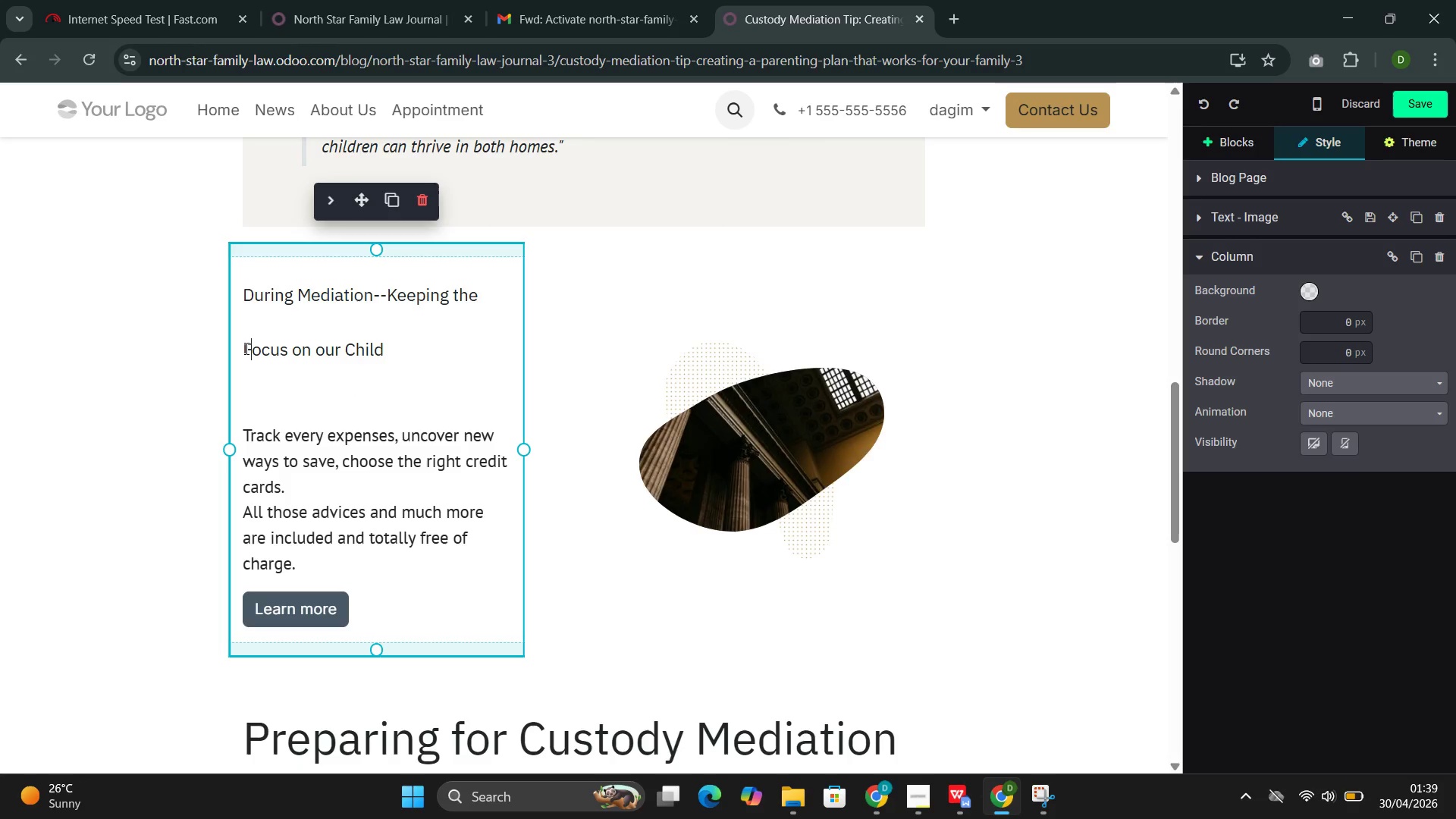 
left_click([243, 348])
 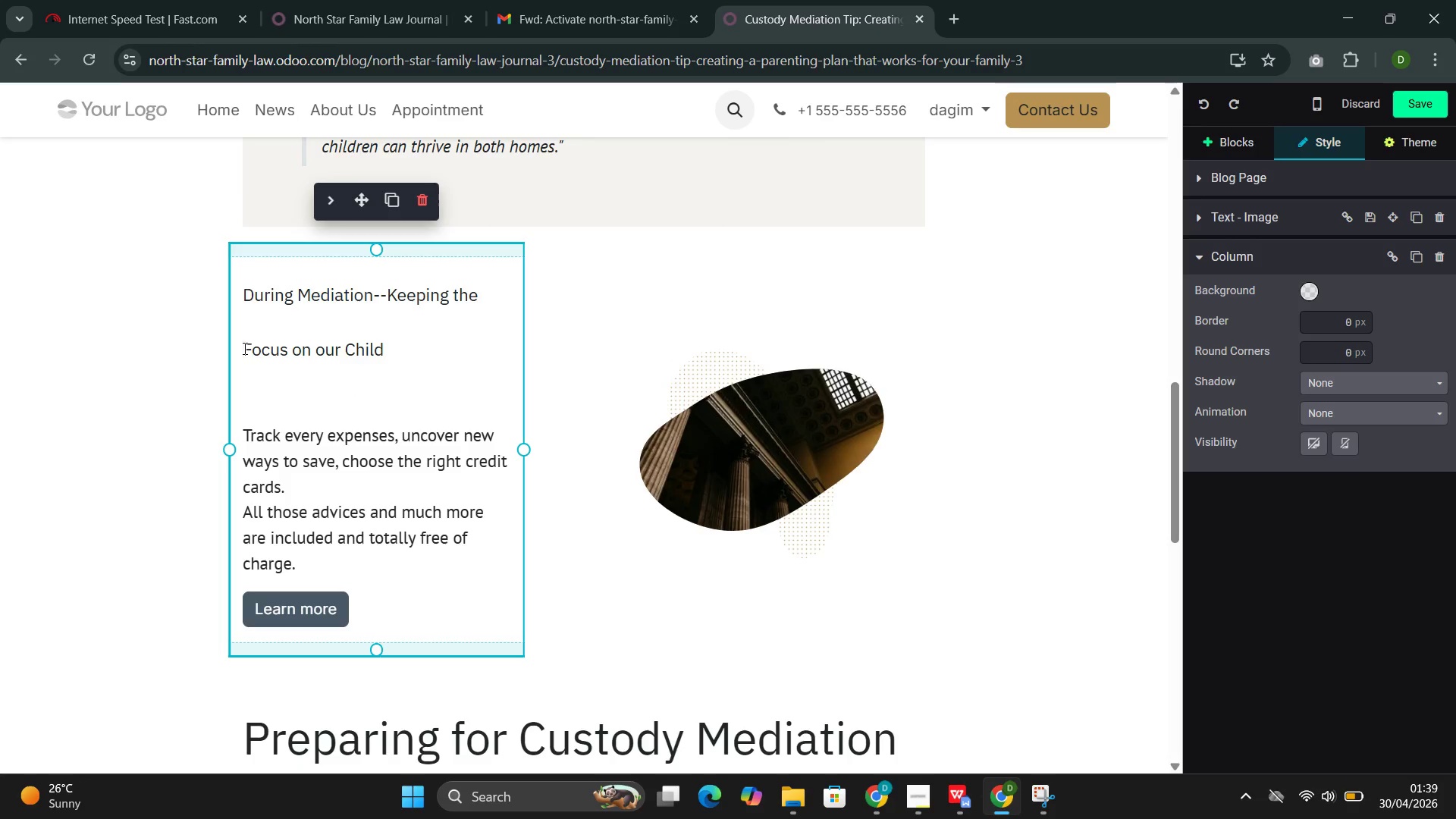 
key(Backspace)
 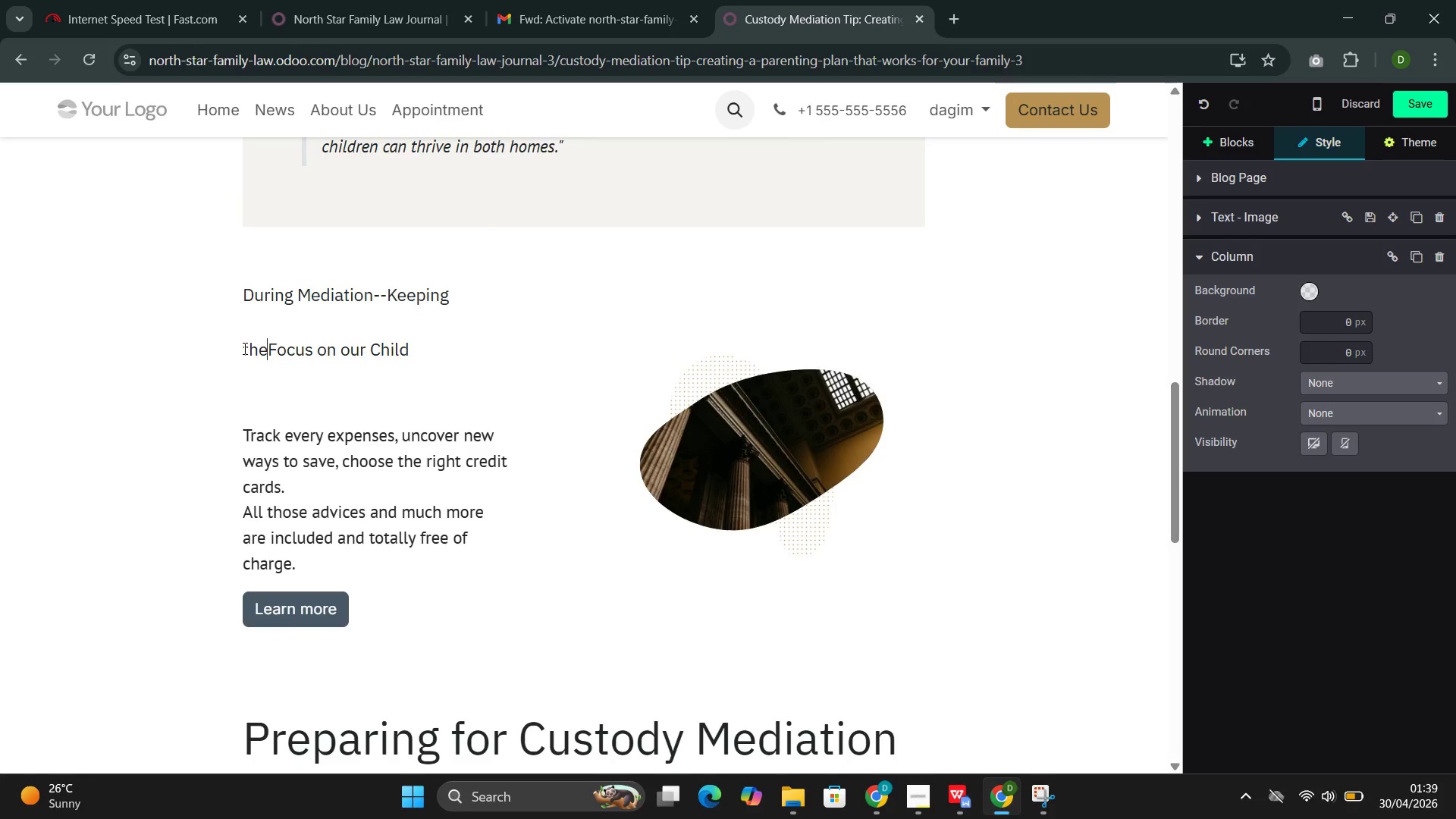 
key(Backspace)
 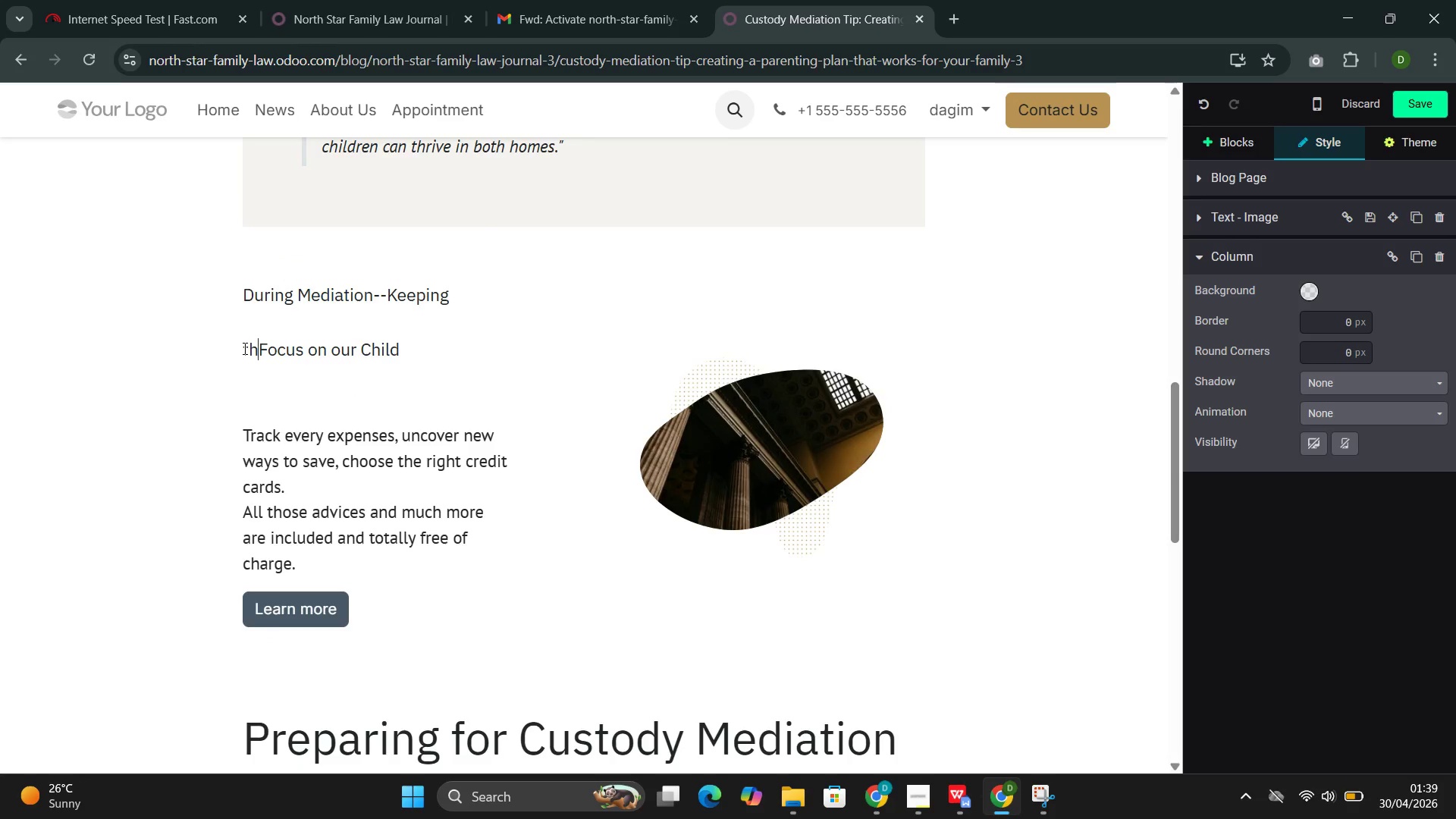 
key(Backspace)
 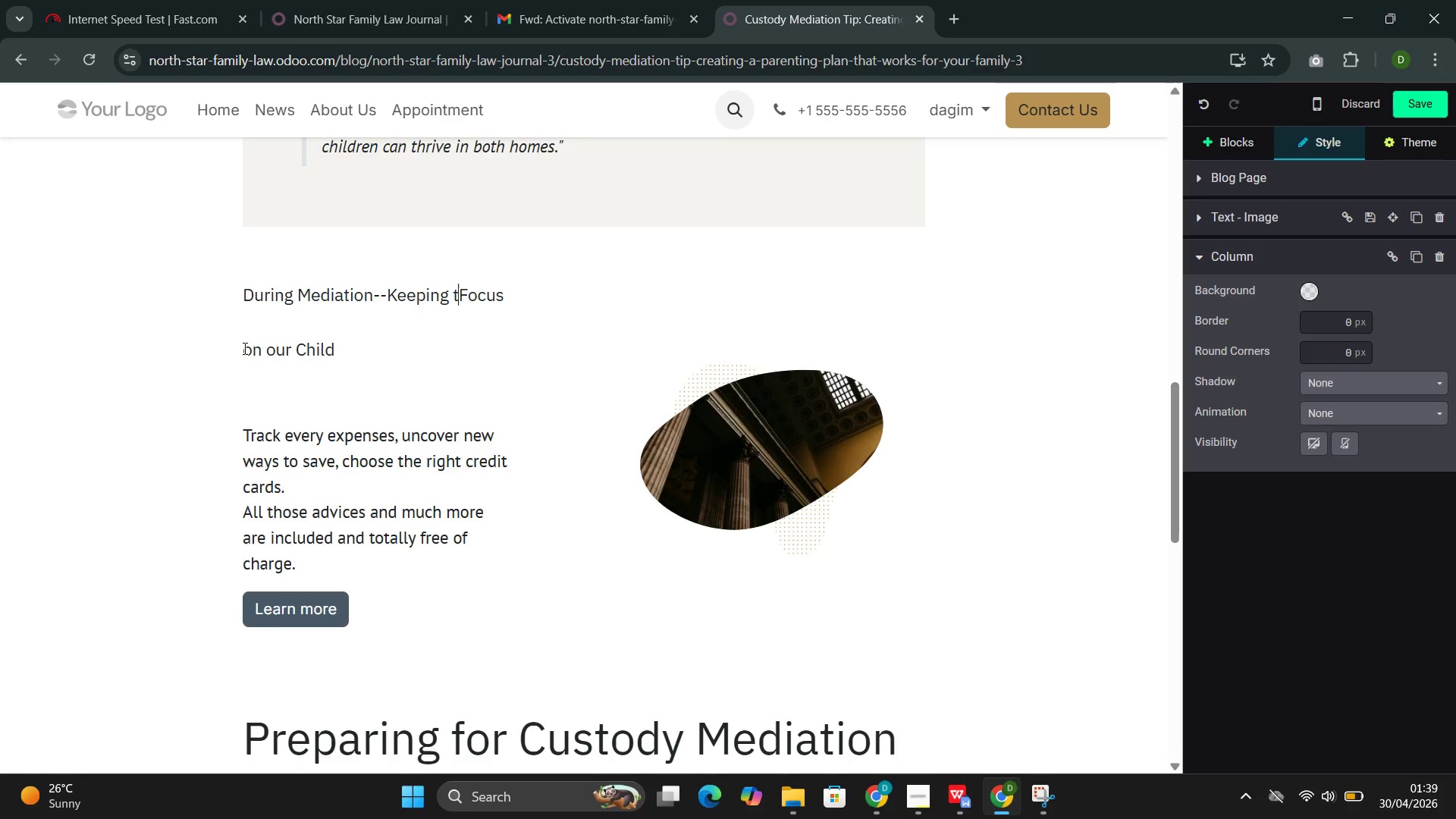 
key(Backspace)
 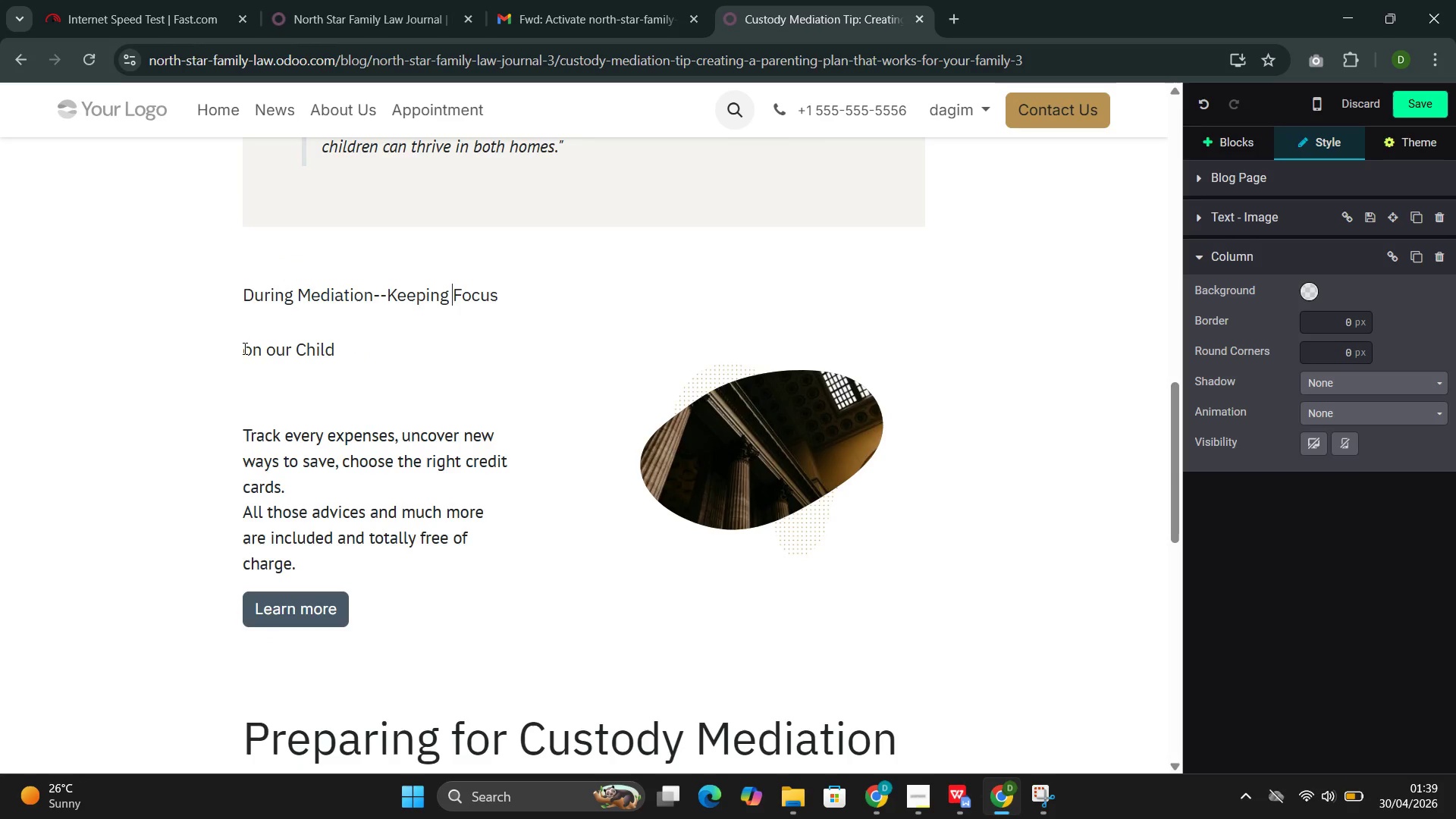 
hold_key(key=Backspace, duration=1.33)
 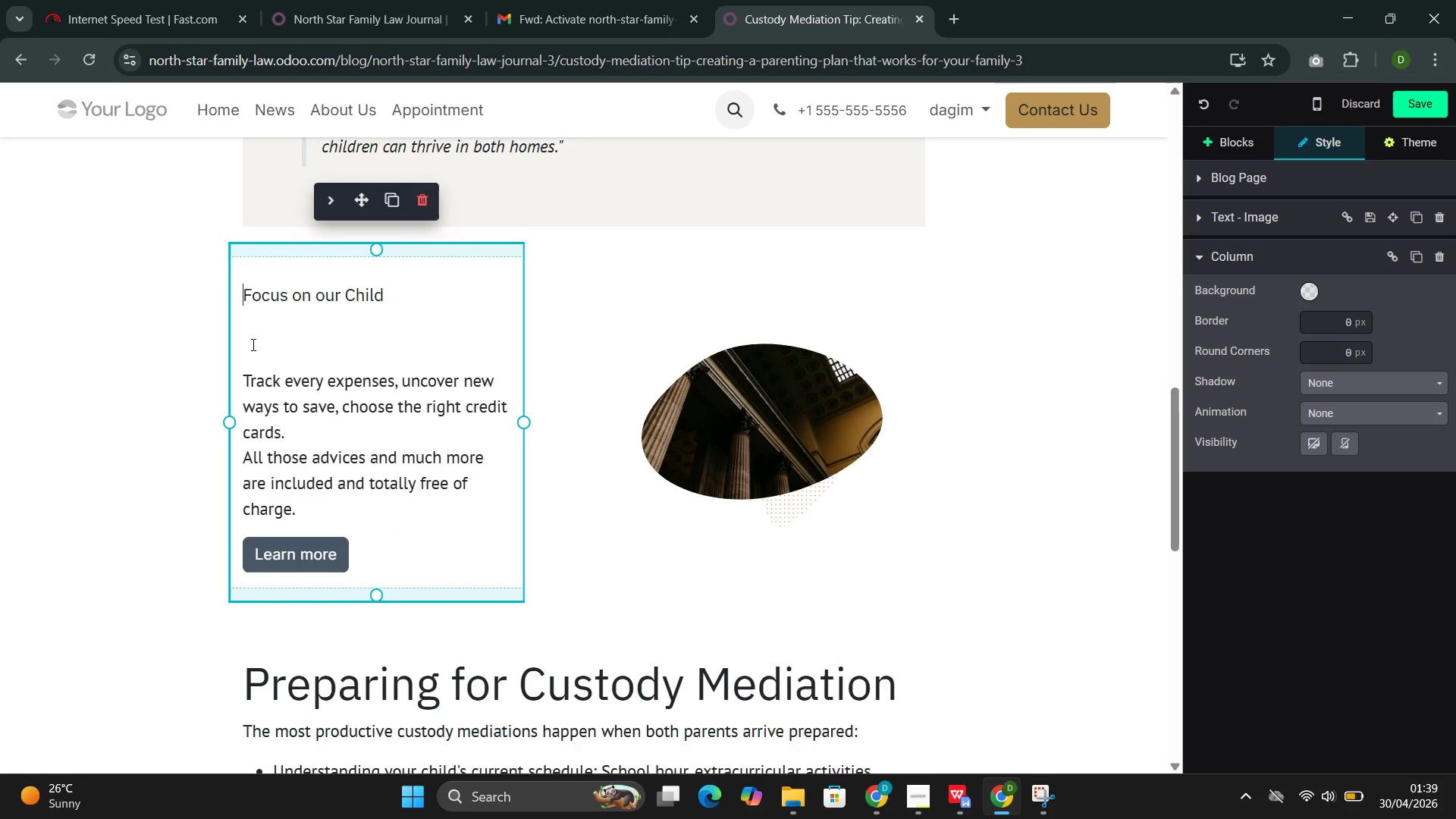 
left_click([246, 357])
 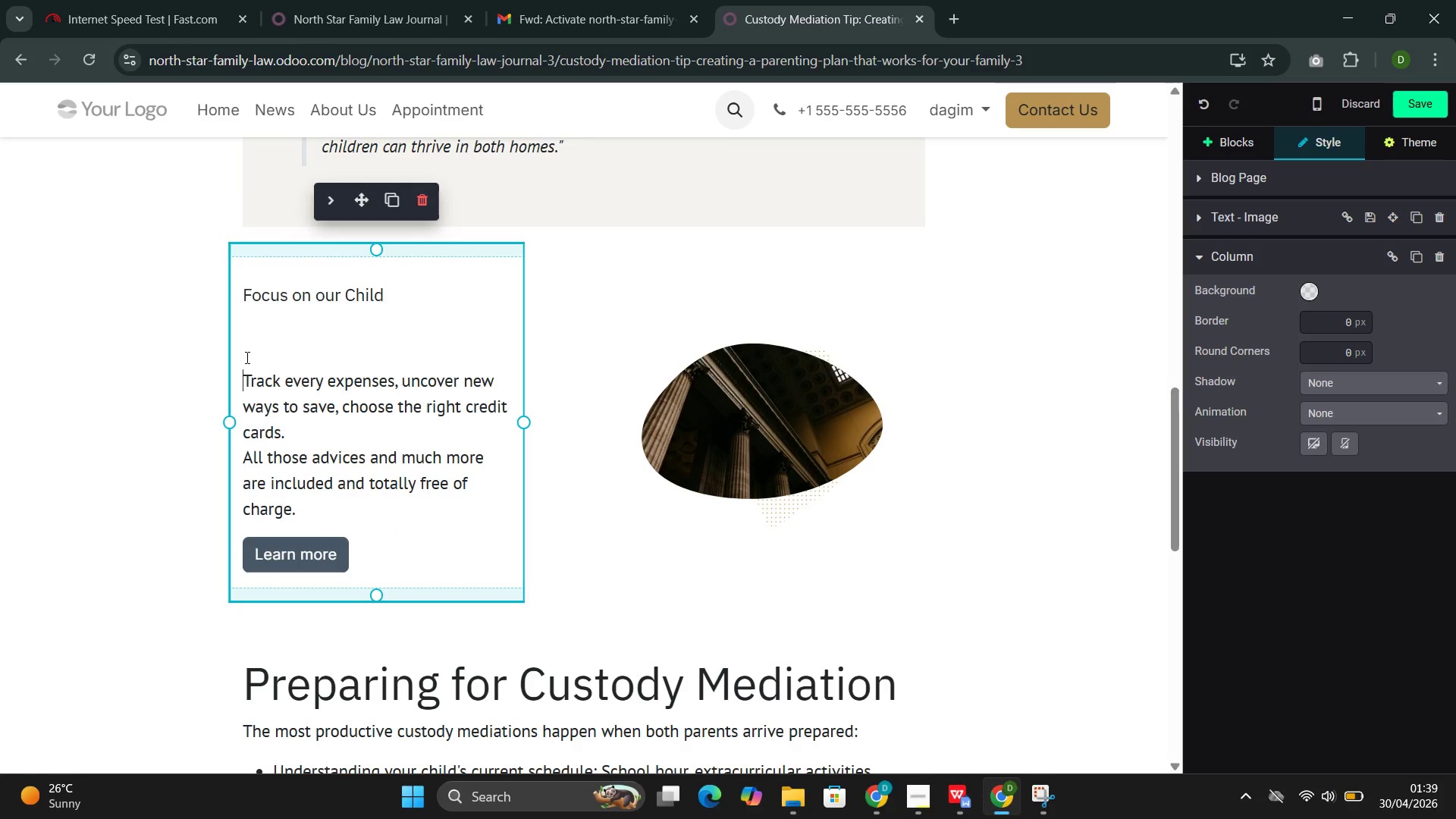 
key(Backspace)
 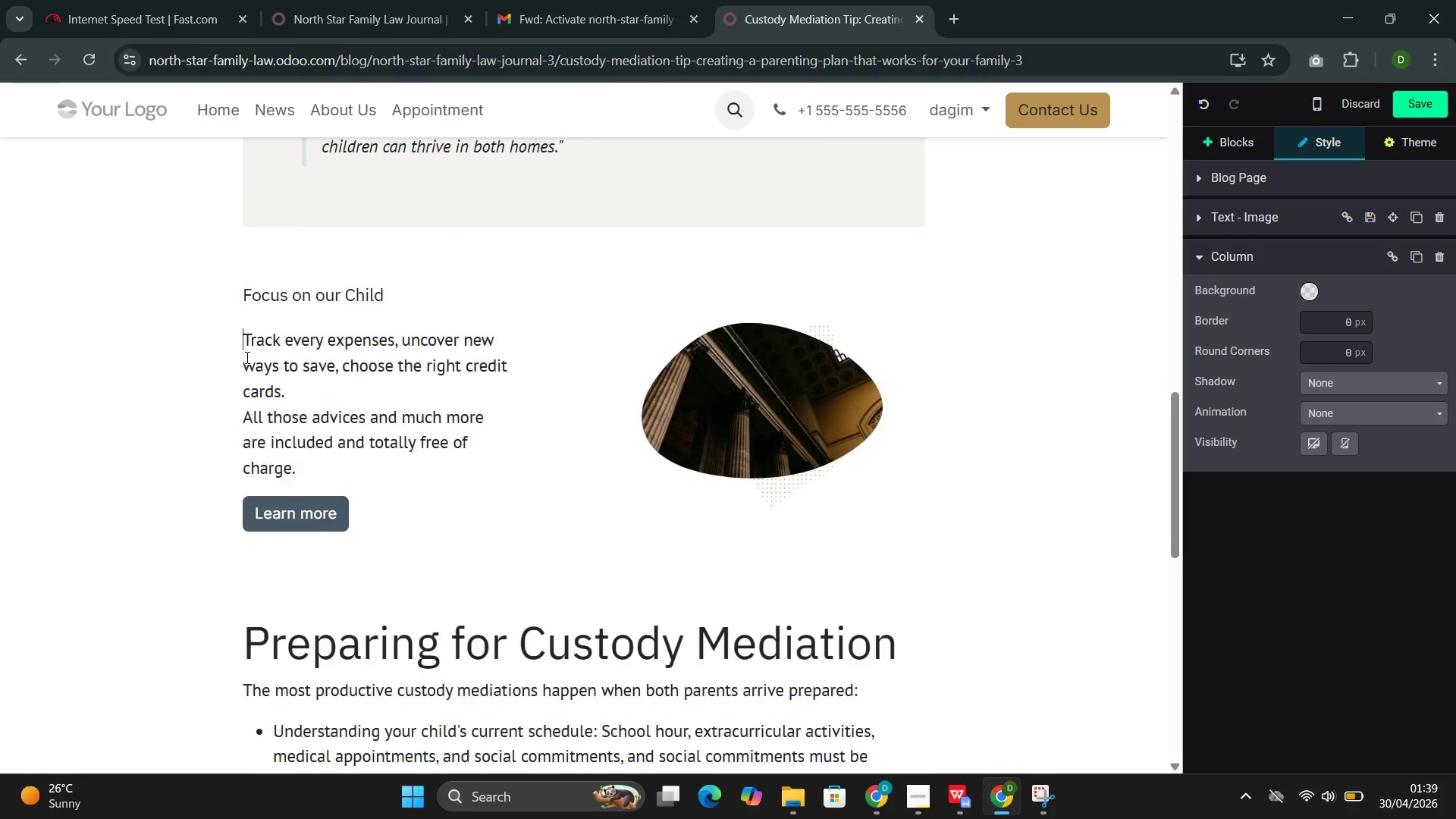 
key(Backspace)
 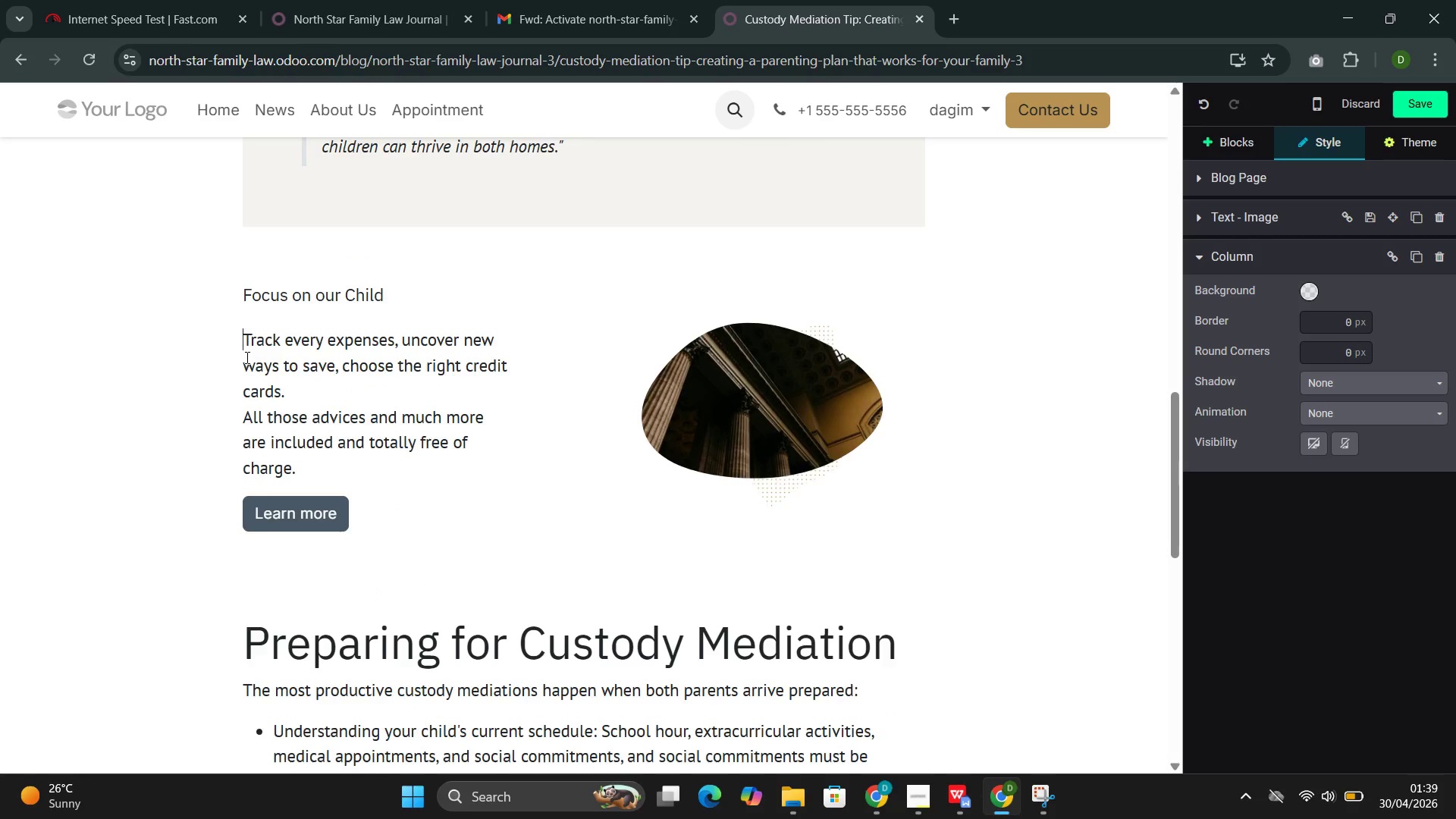 
key(Backspace)
 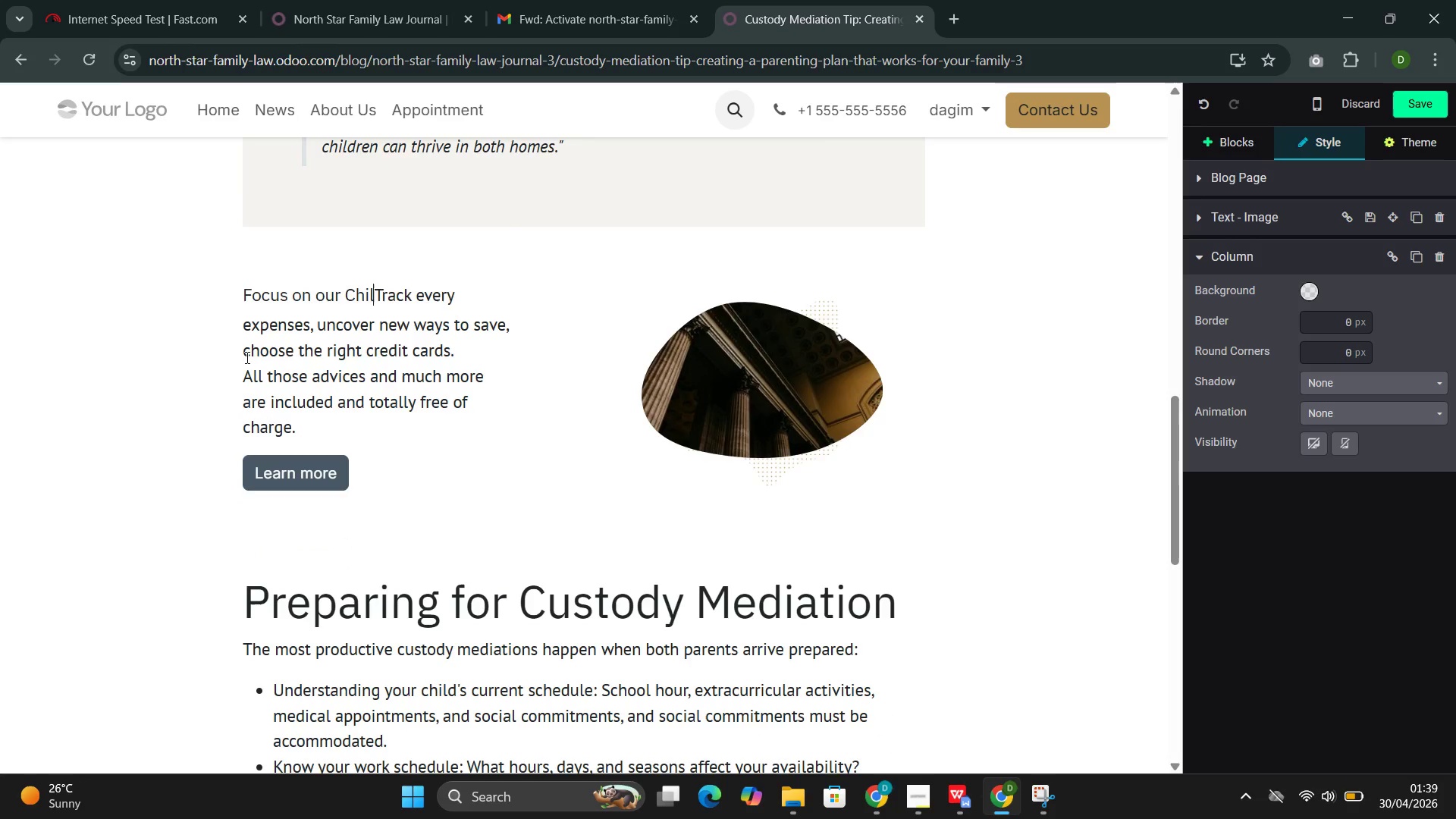 
hold_key(key=Backspace, duration=0.92)
 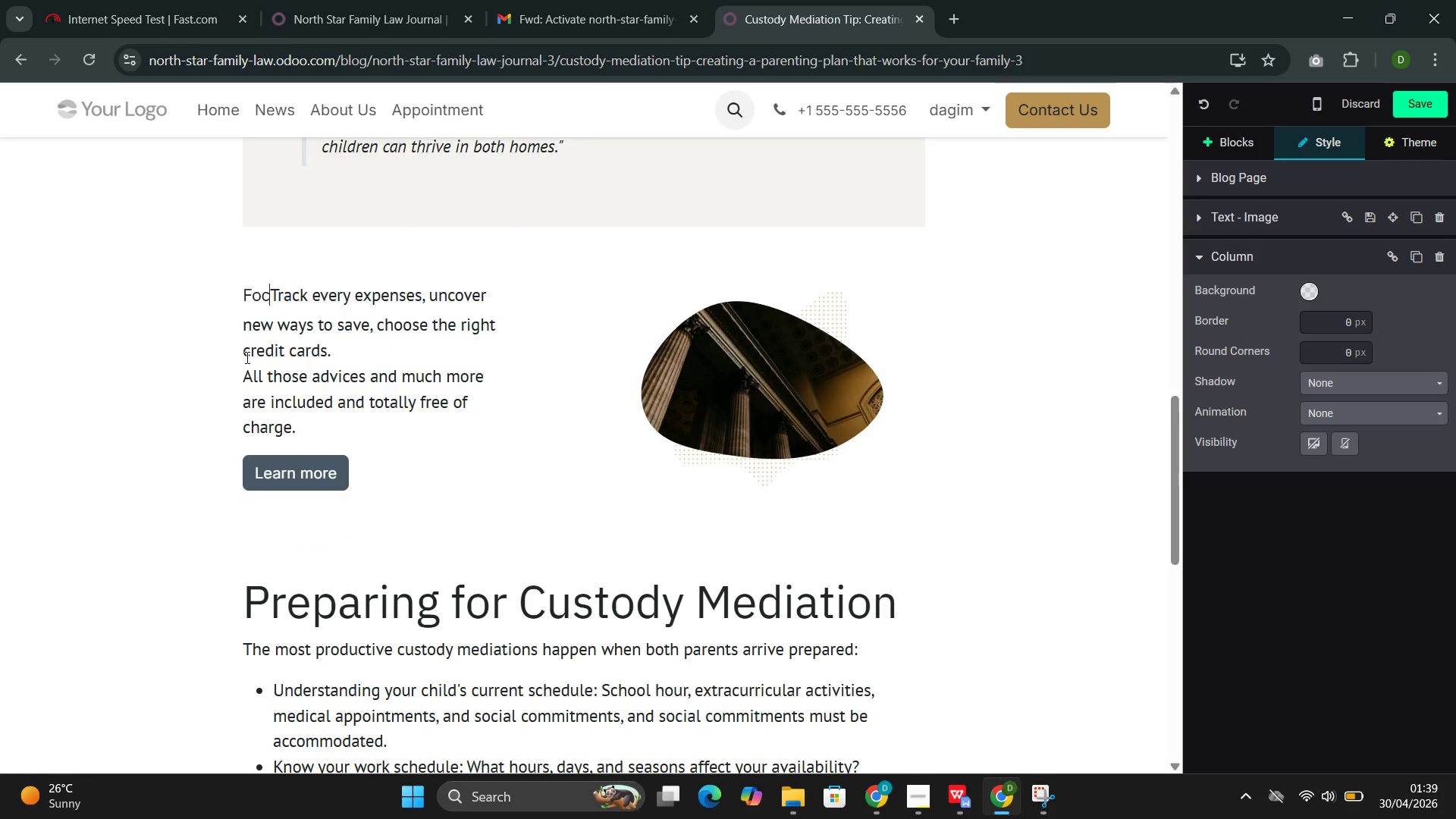 
key(Backspace)
 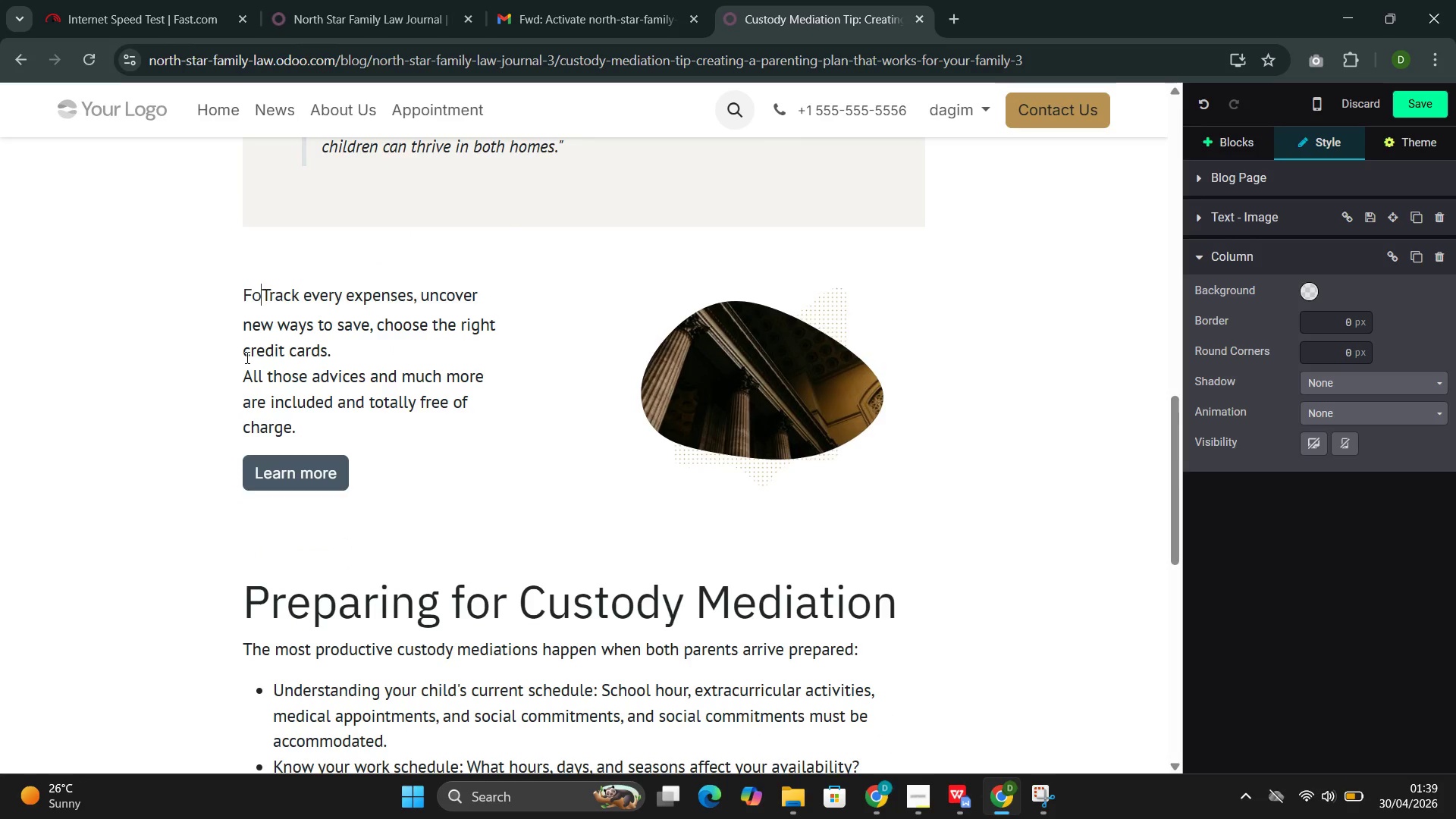 
key(Backspace)
 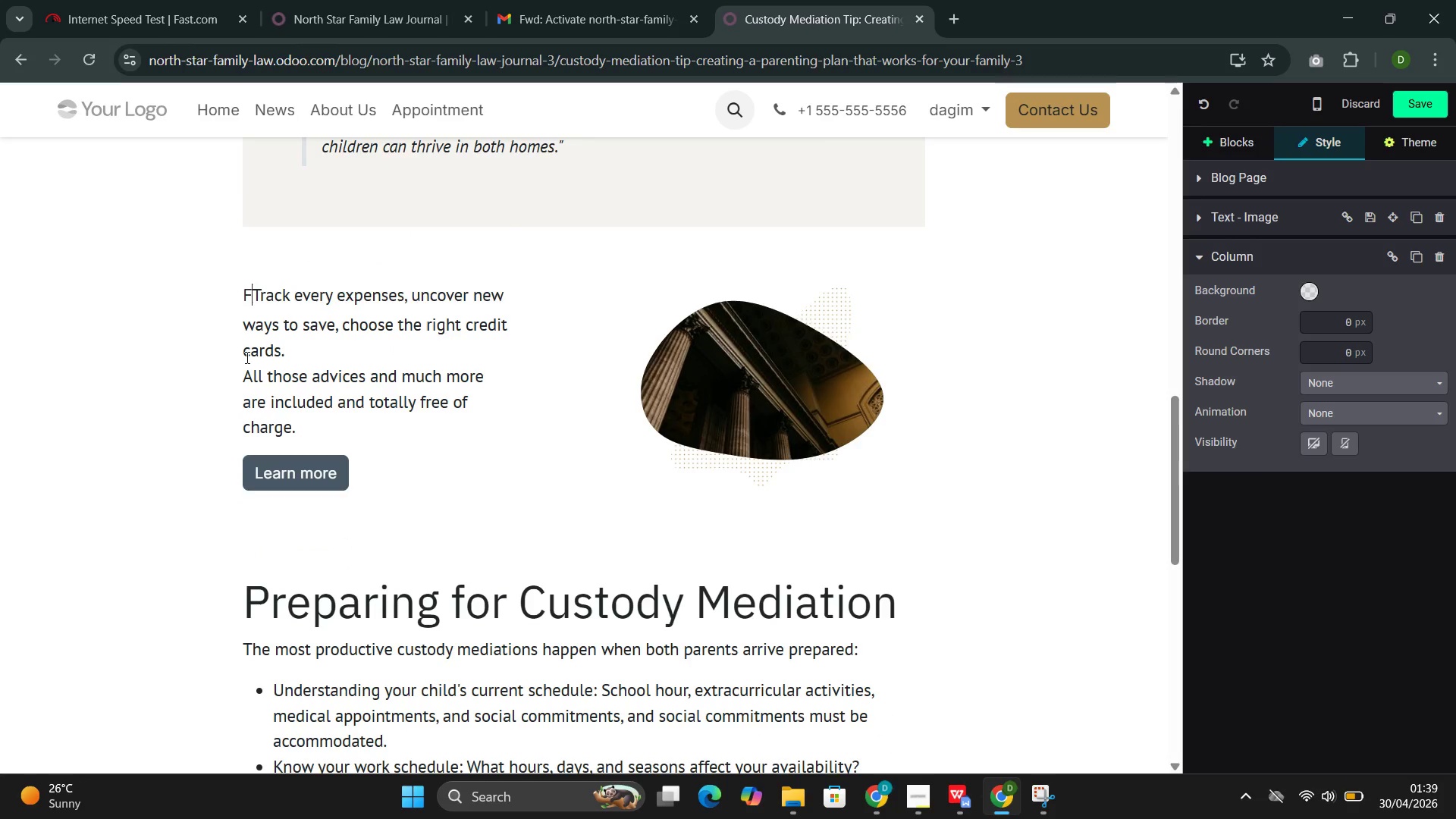 
key(Backspace)
 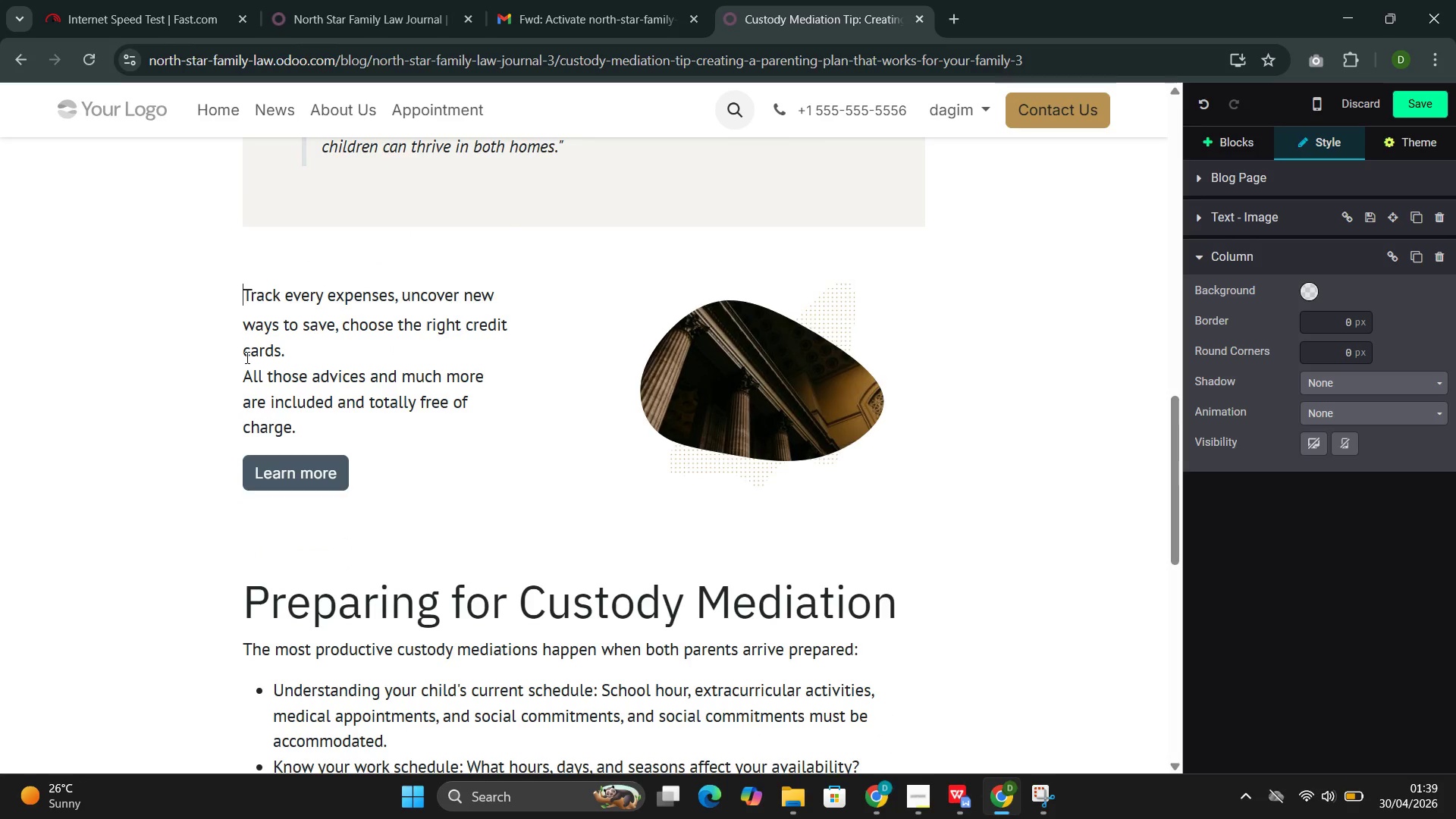 
key(Enter)
 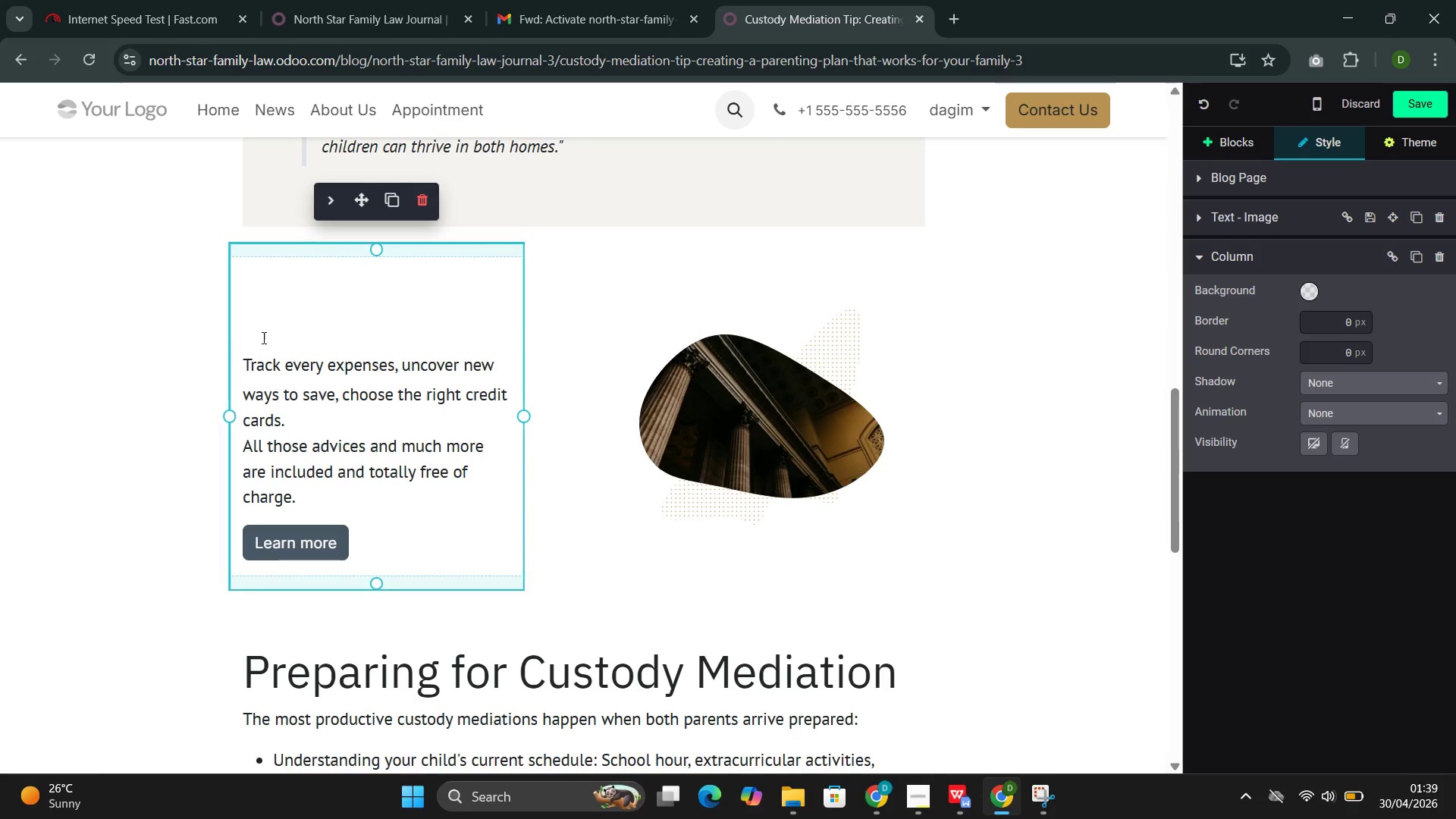 
left_click([285, 311])
 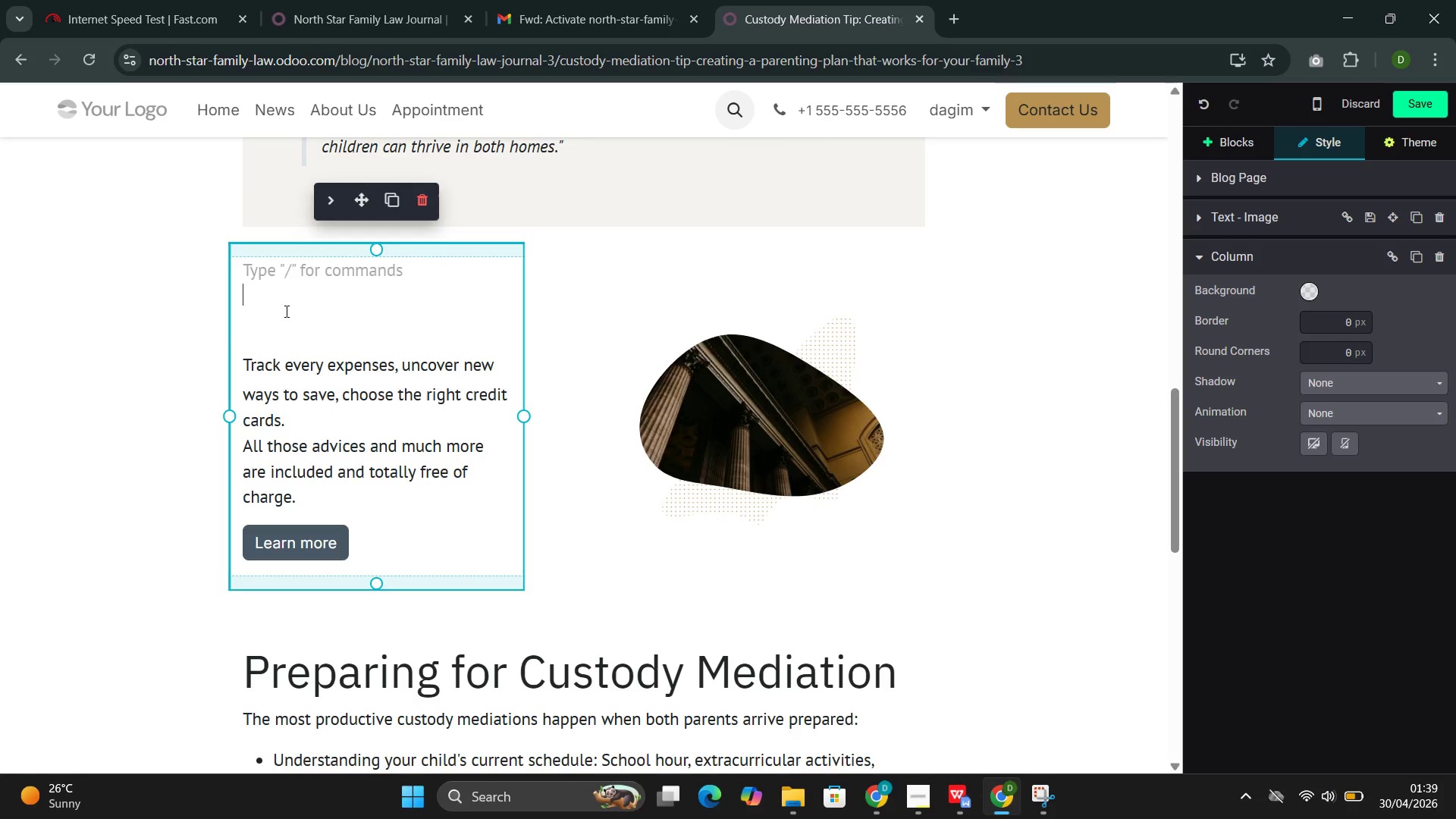 
key(ArrowDown)
 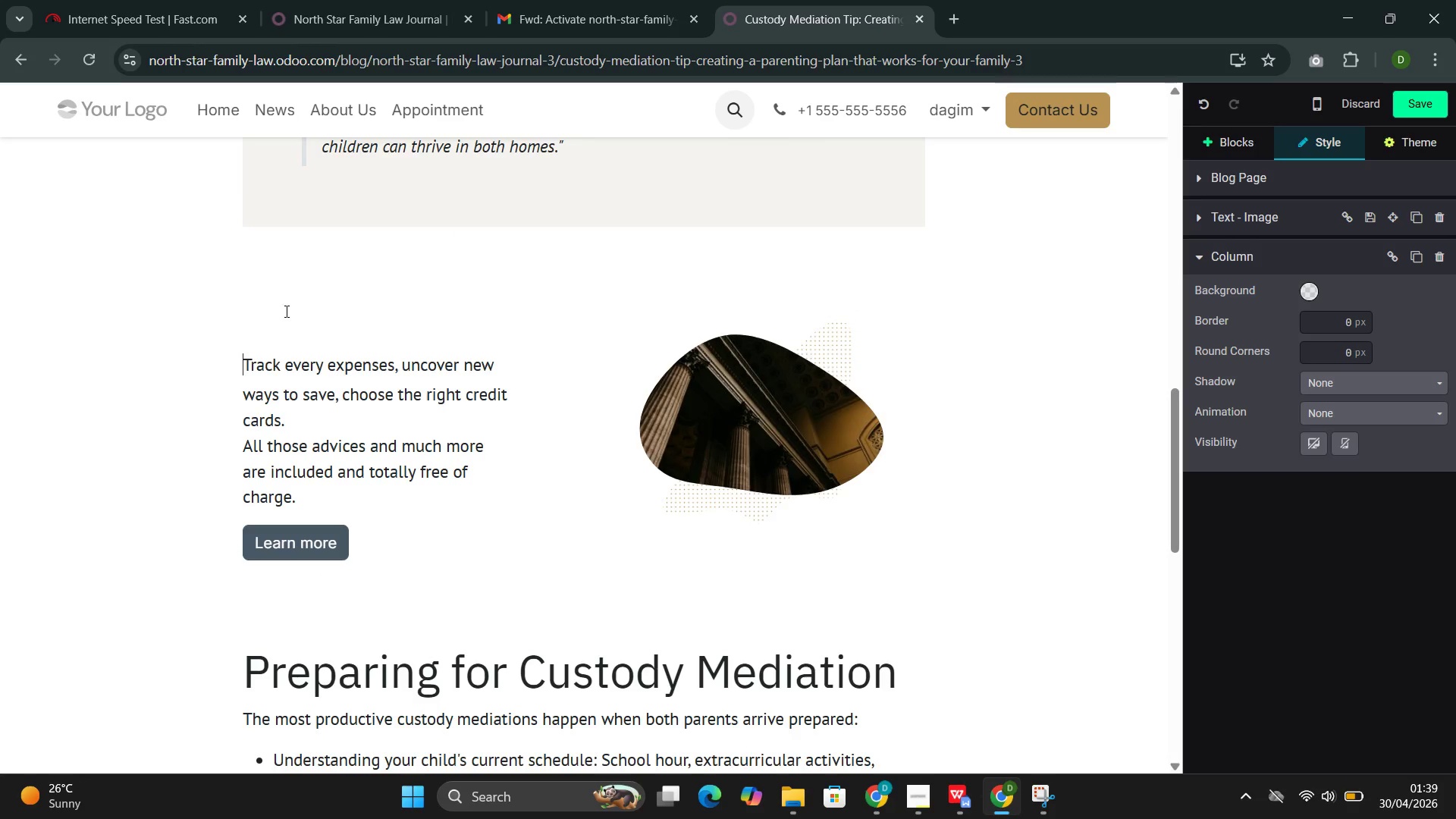 
key(Backspace)
 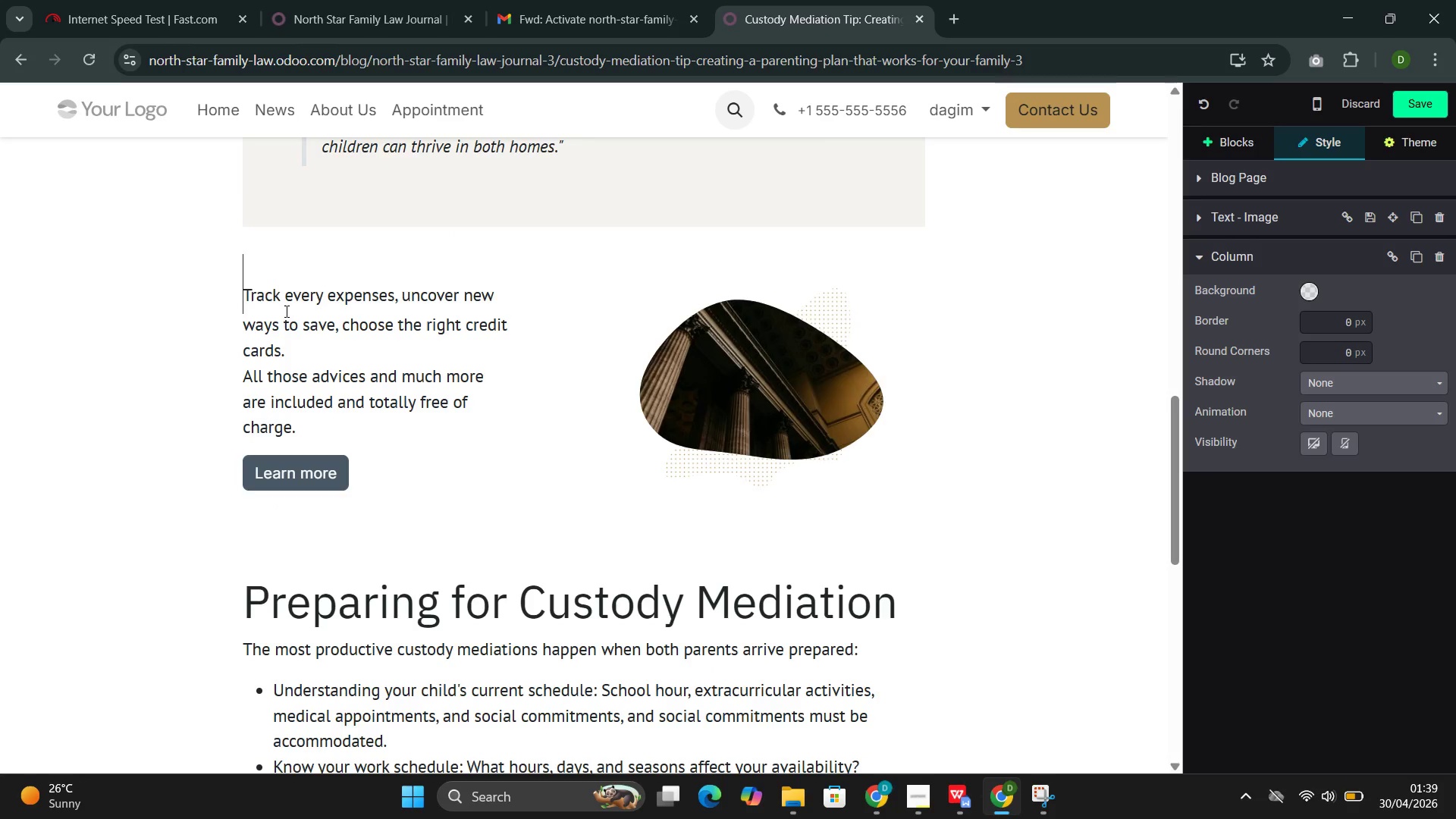 
key(Backspace)
 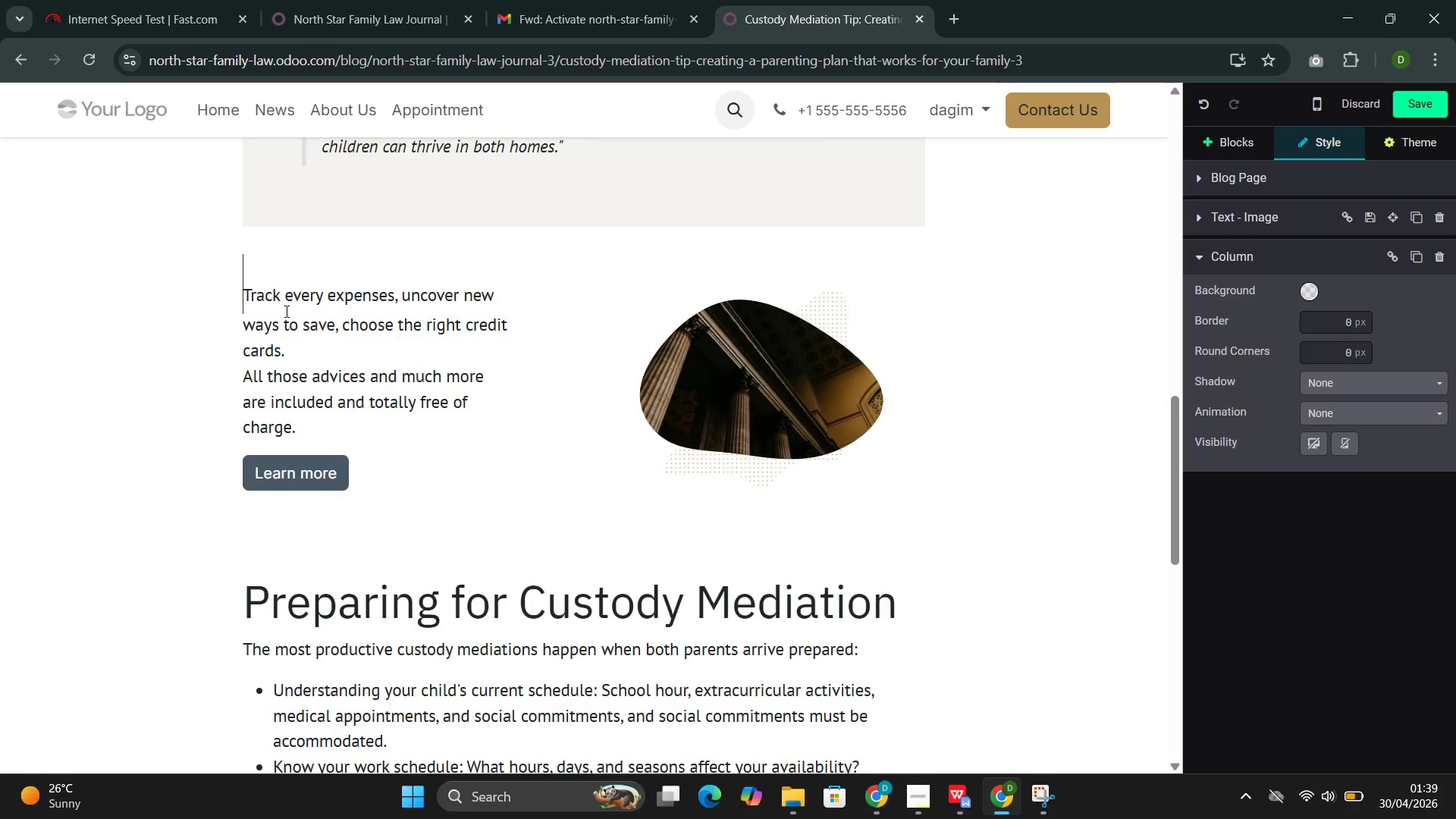 
key(Backspace)
 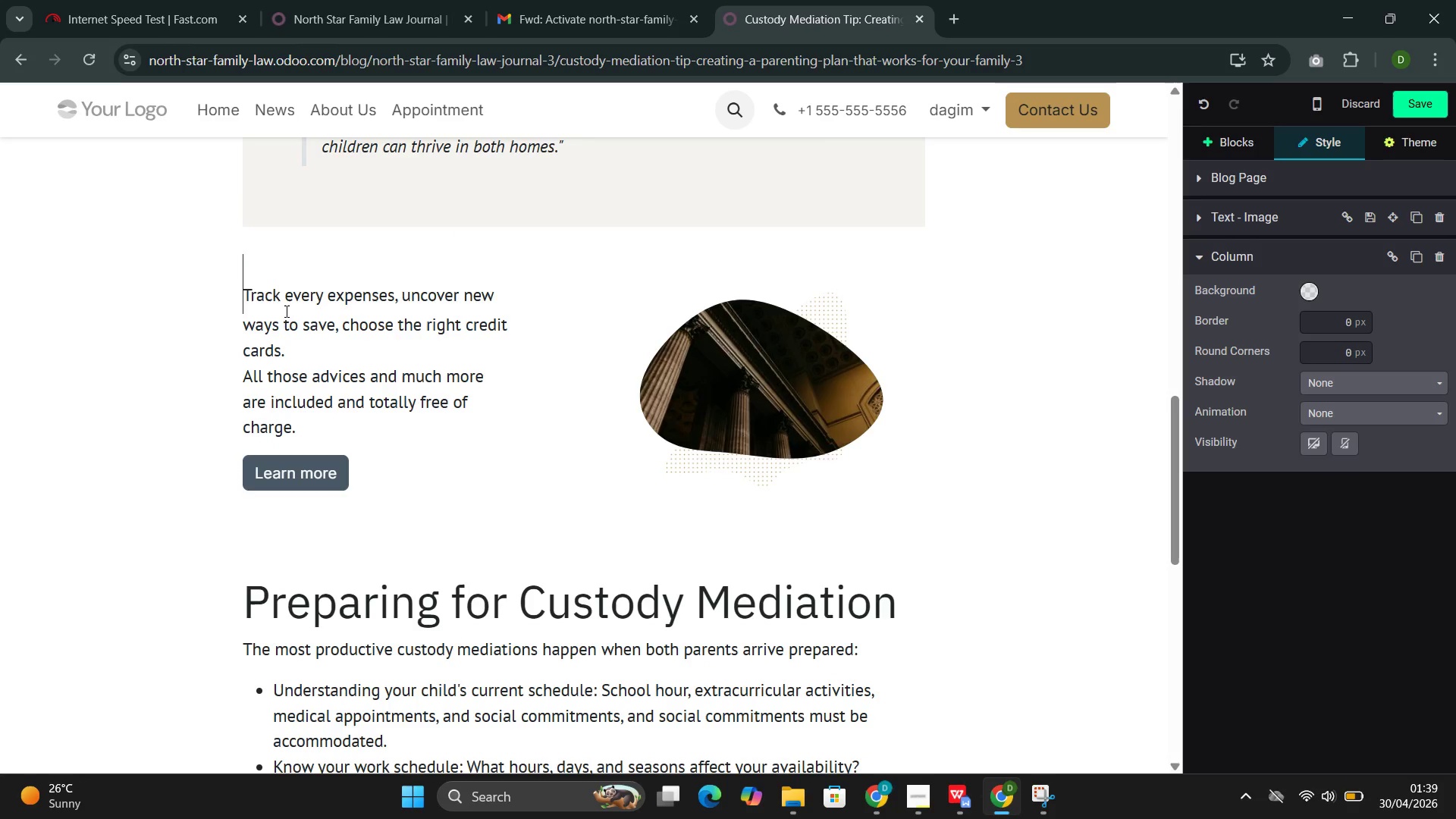 
key(Backspace)
 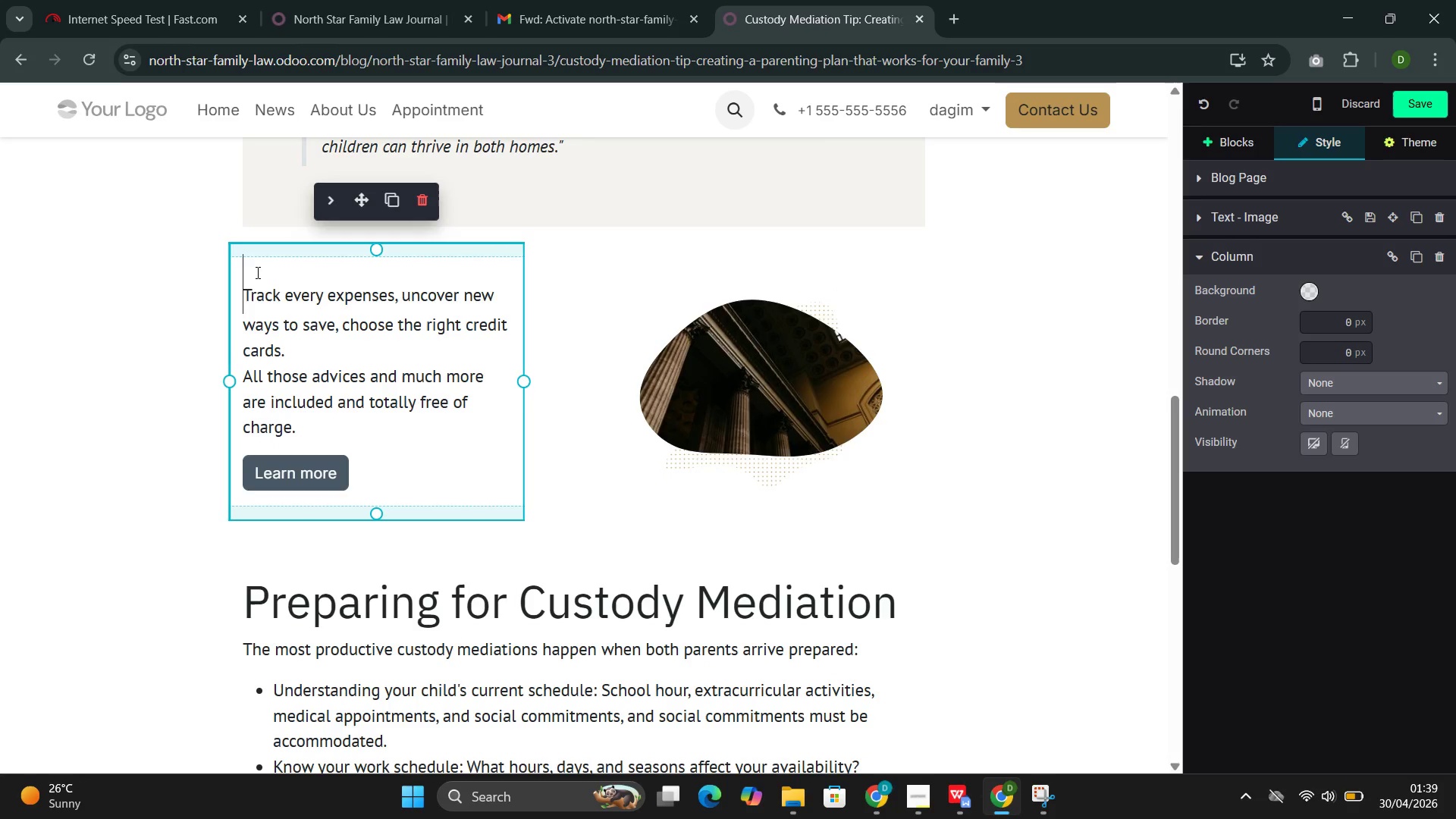 
left_click([255, 276])
 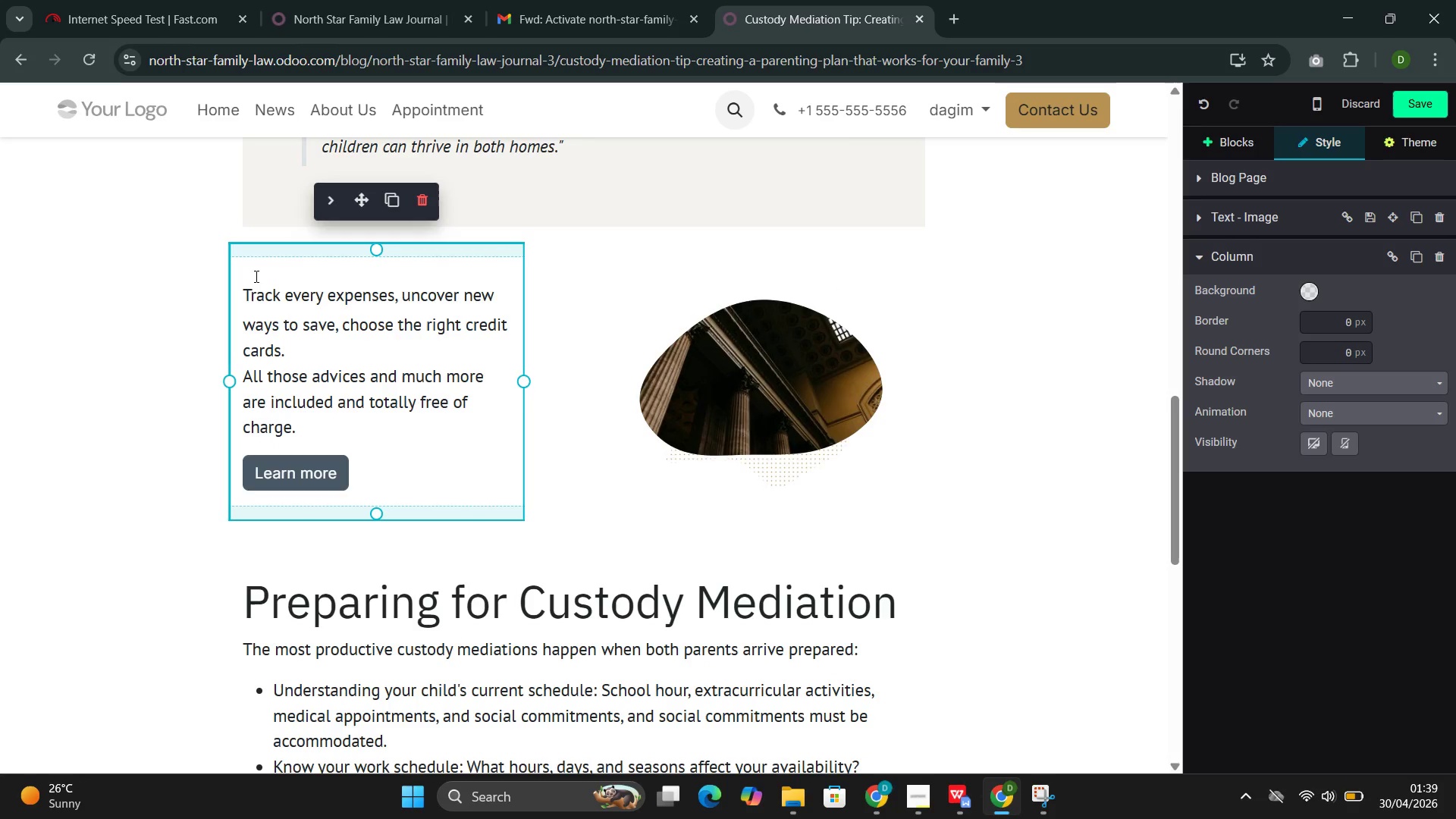 
key(ArrowLeft)
 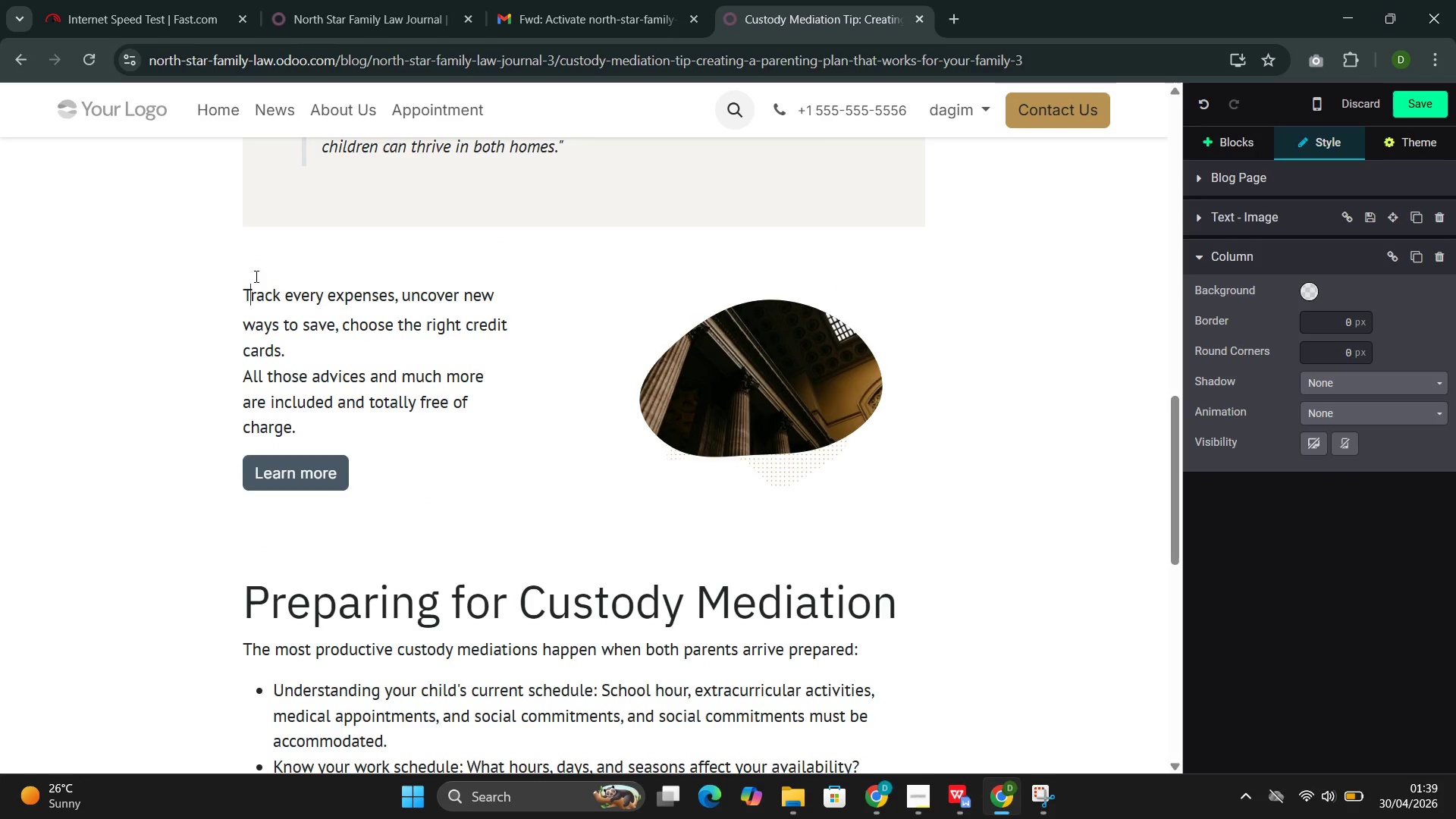 
key(ArrowLeft)
 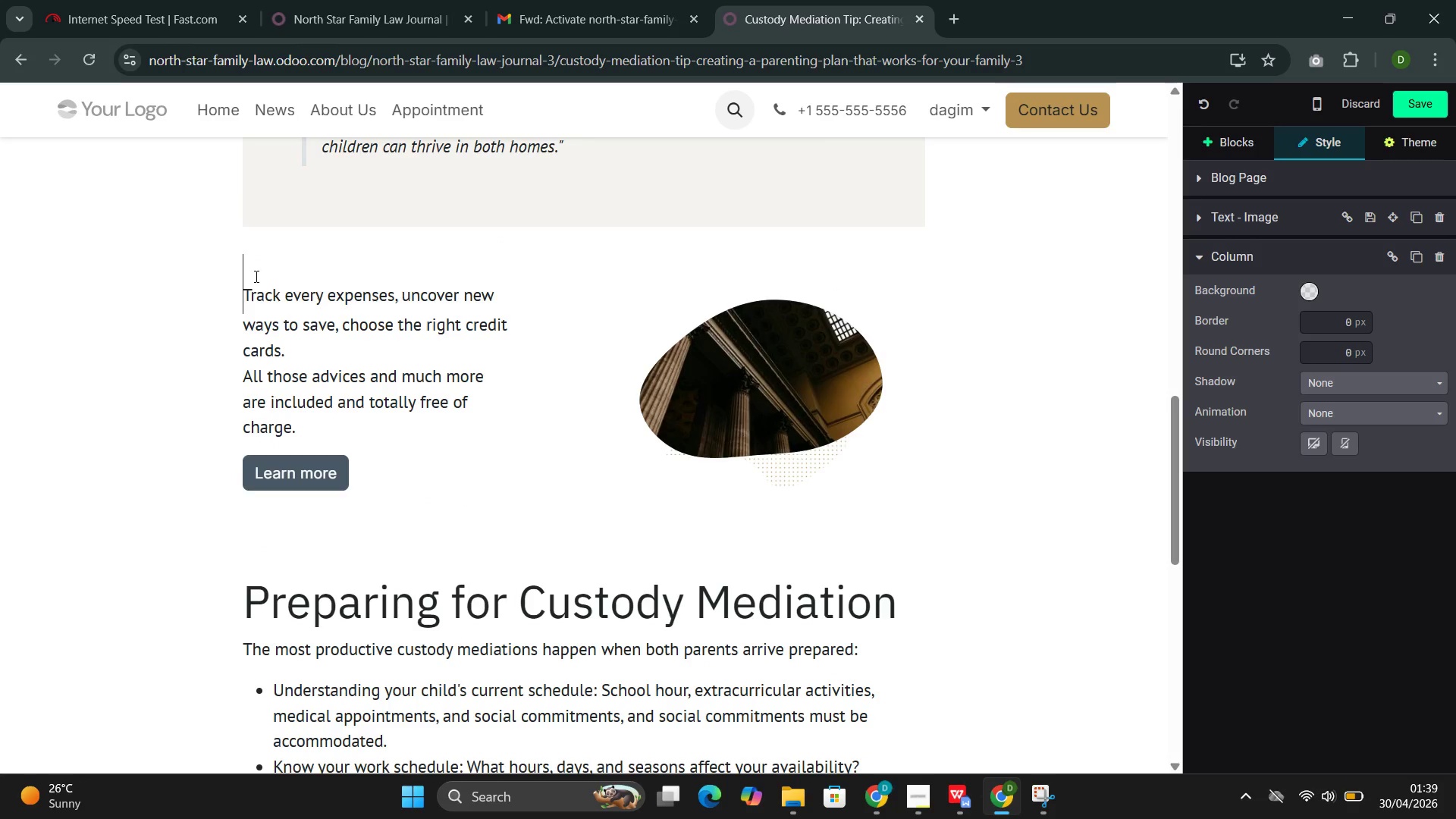 
key(Backspace)
key(Backspace)
key(Backspace)
type(s)
key(Backspace)
key(Backspace)
key(Backspace)
key(Backspace)
type(sss)
key(Backspace)
key(Backspace)
key(Backspace)
key(Backspace)
 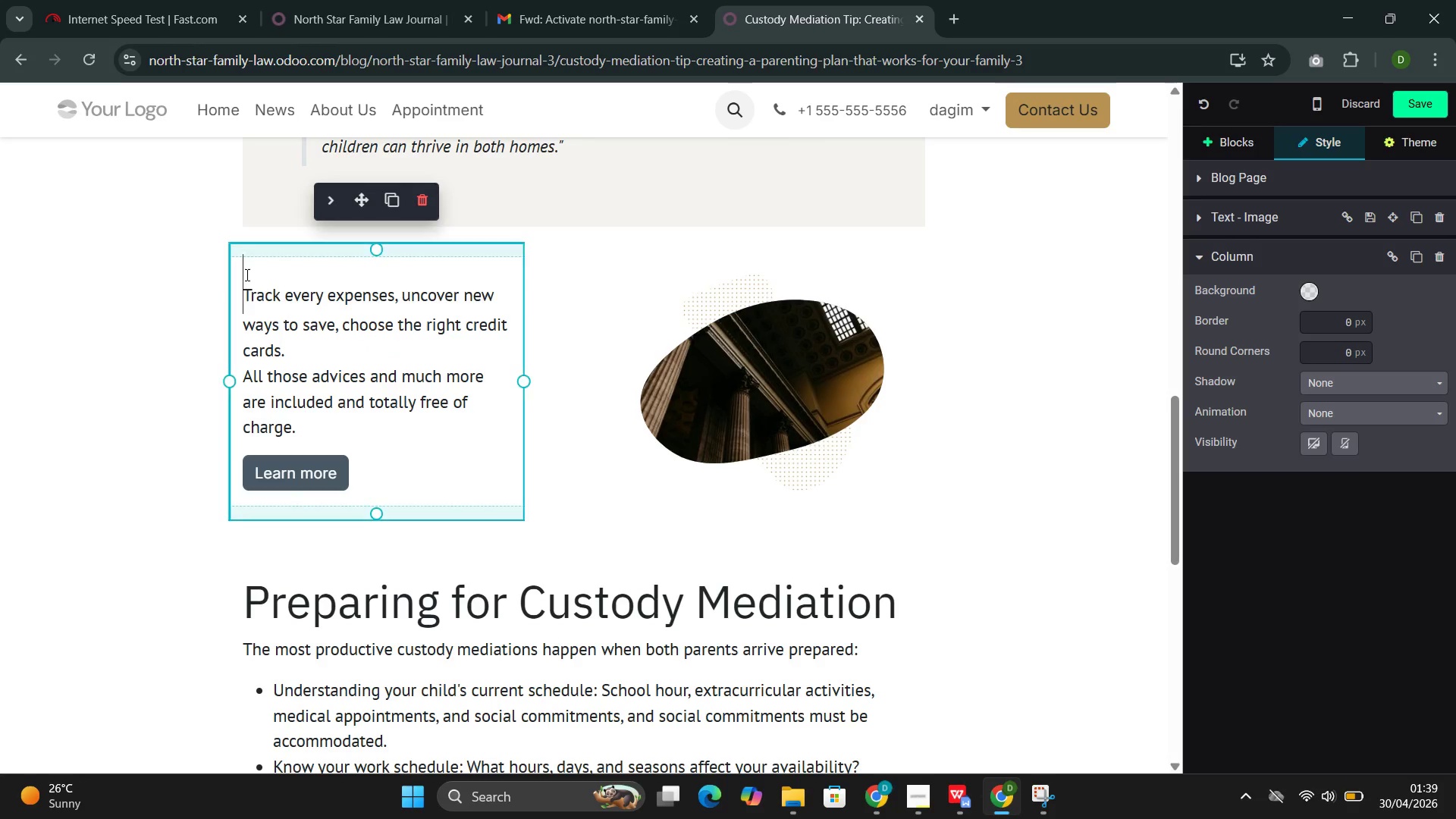 
double_click([246, 275])
 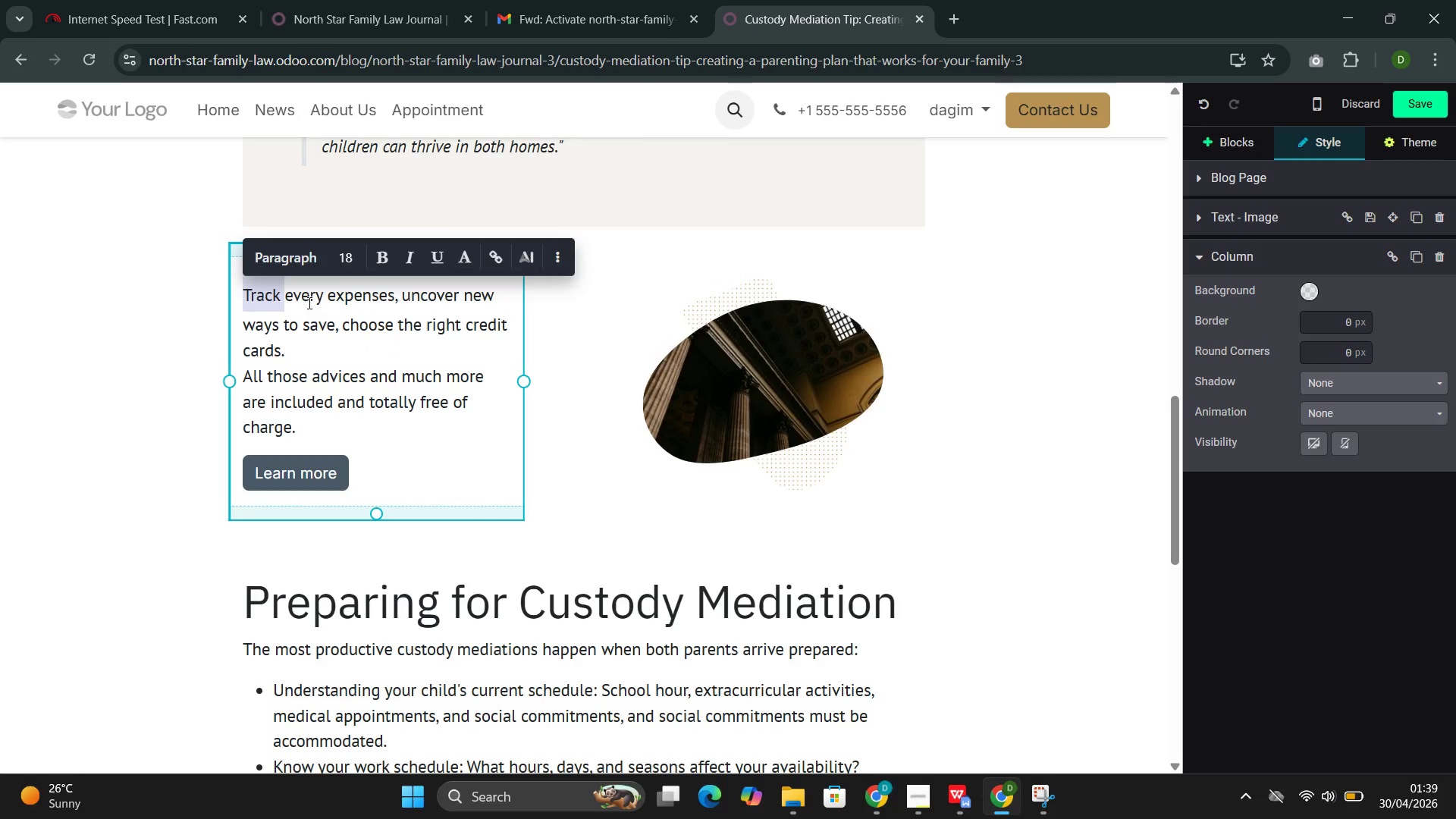 
key(Enter)
 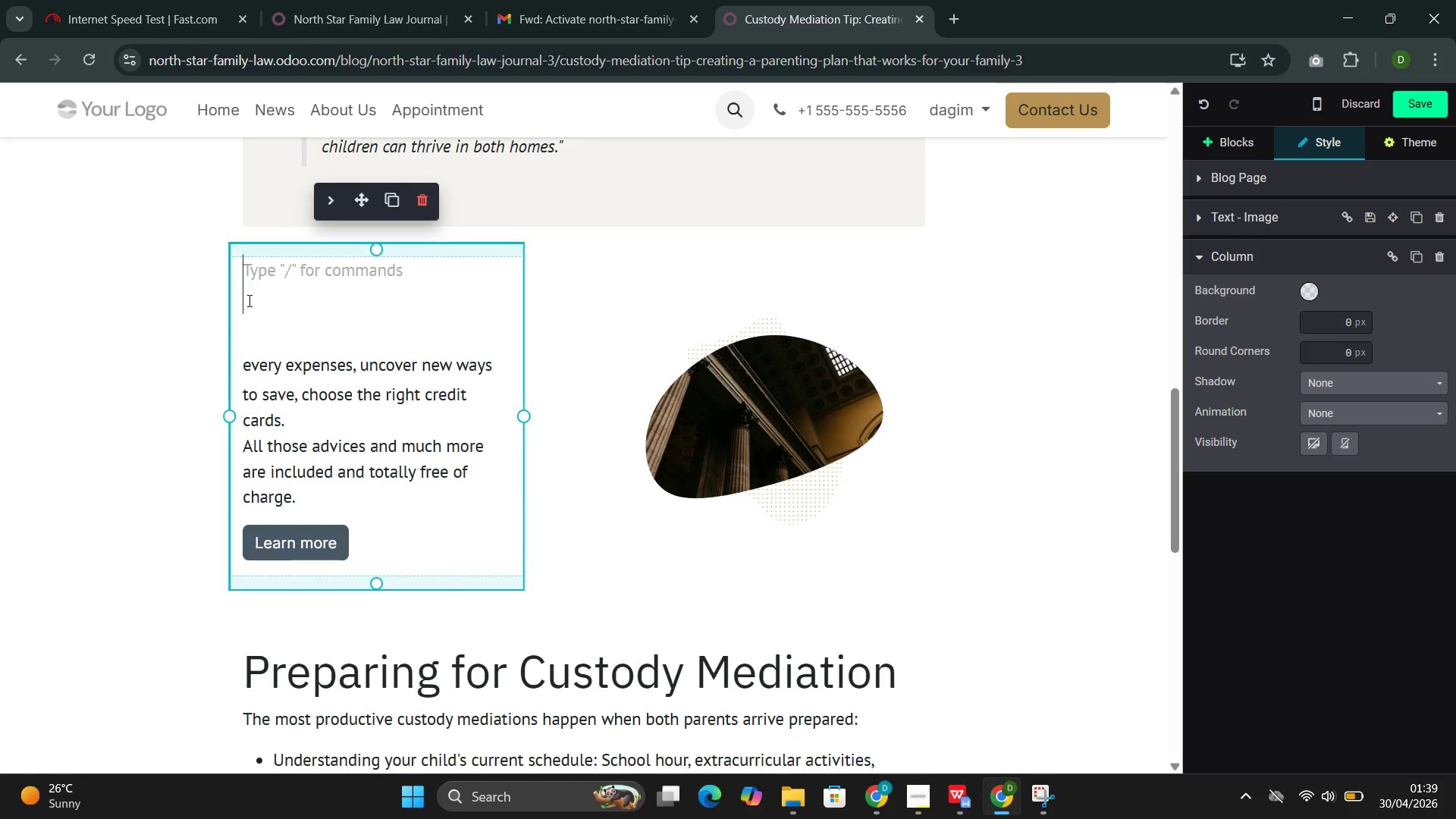 
double_click([248, 300])
 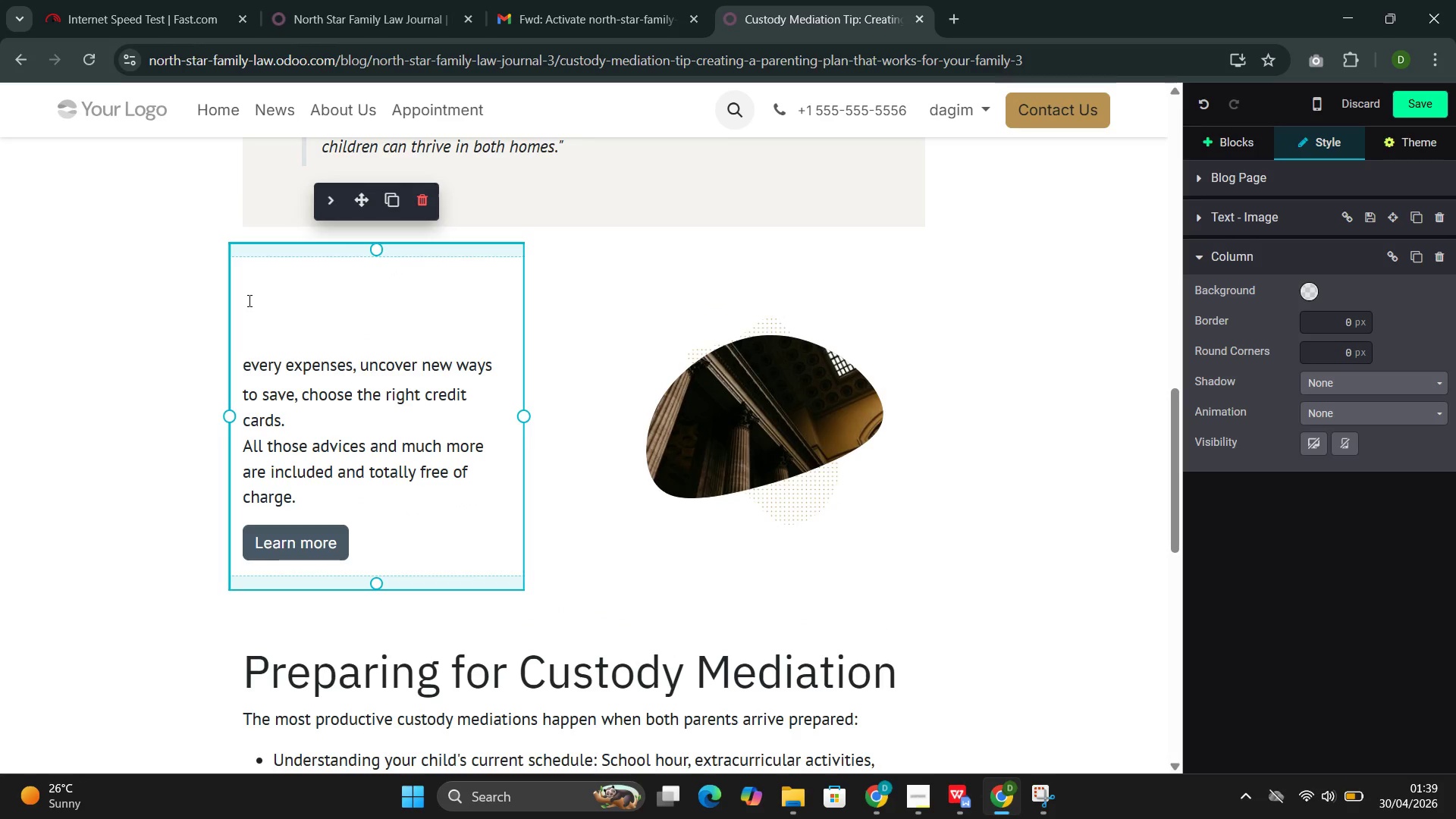 
triple_click([248, 300])
 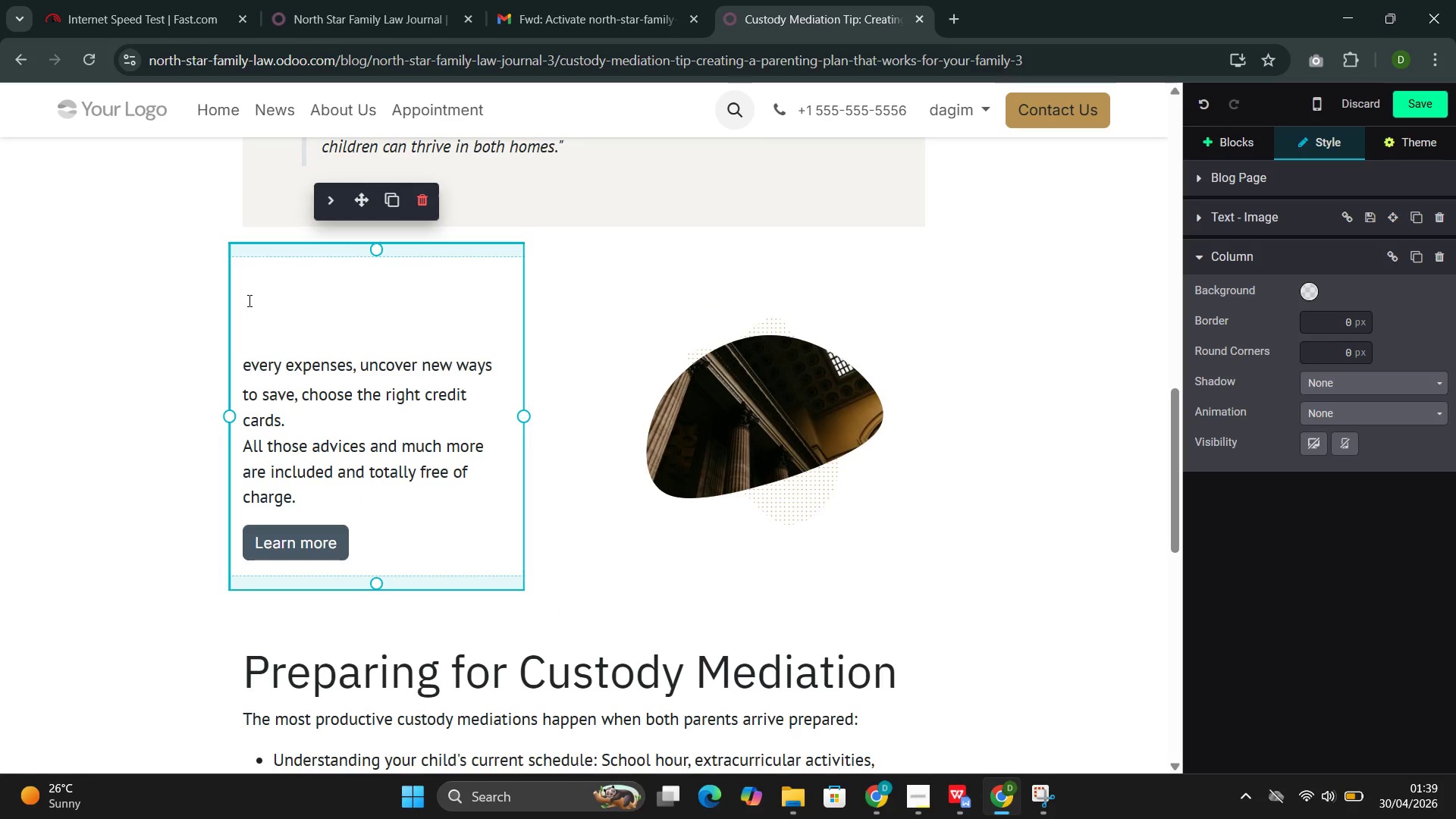 
triple_click([248, 300])
 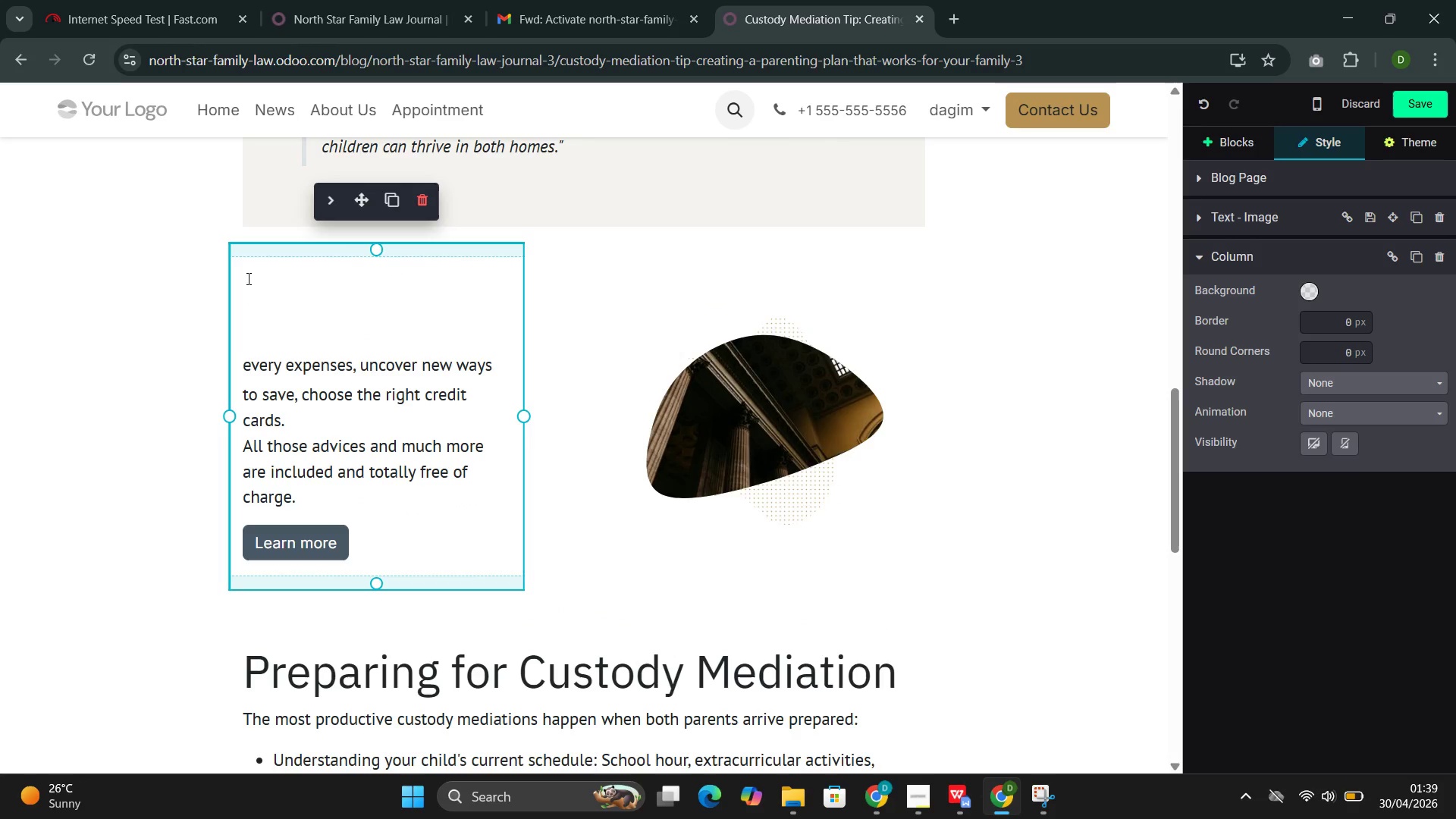 
double_click([247, 278])
 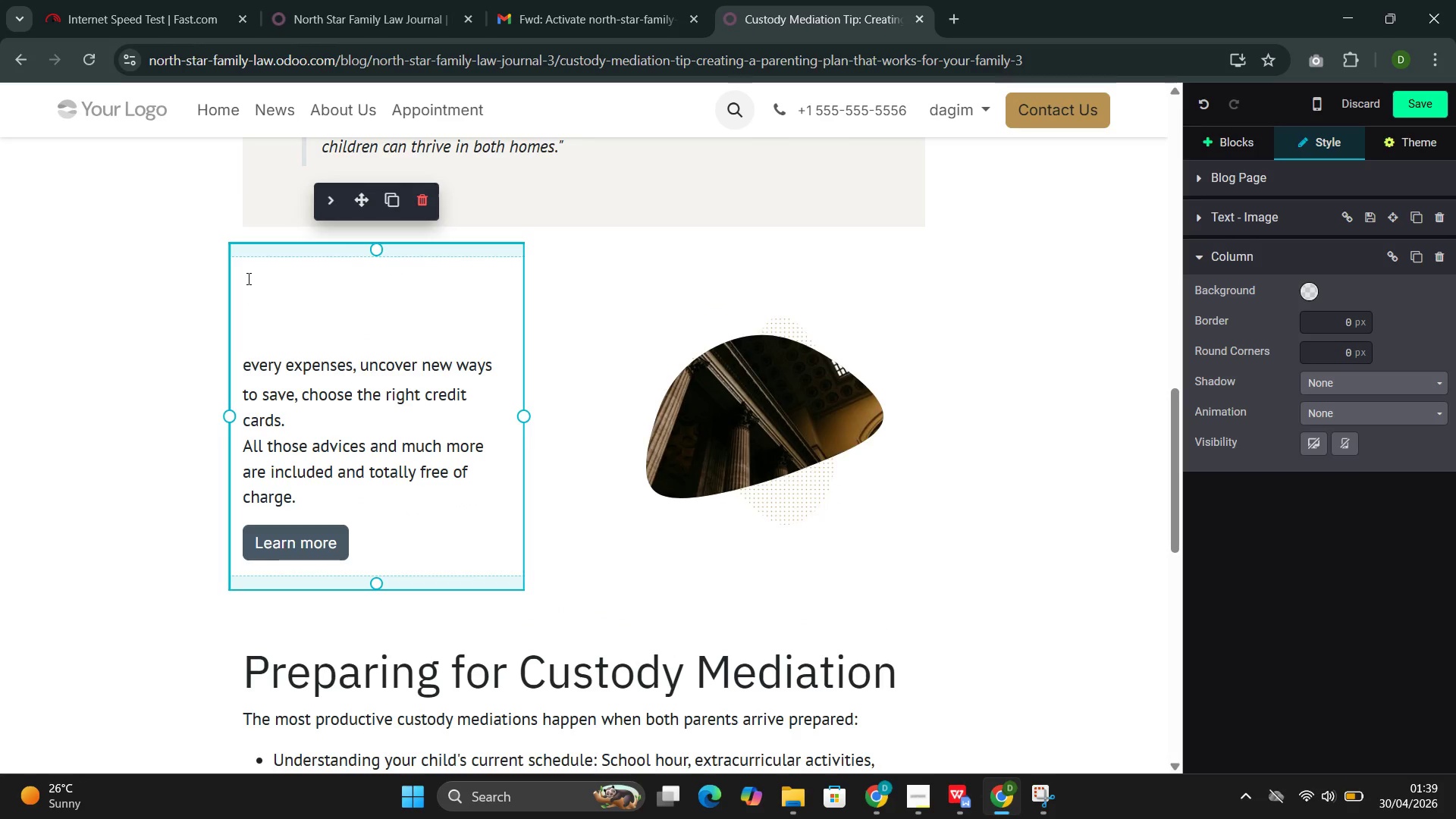 
triple_click([247, 278])
 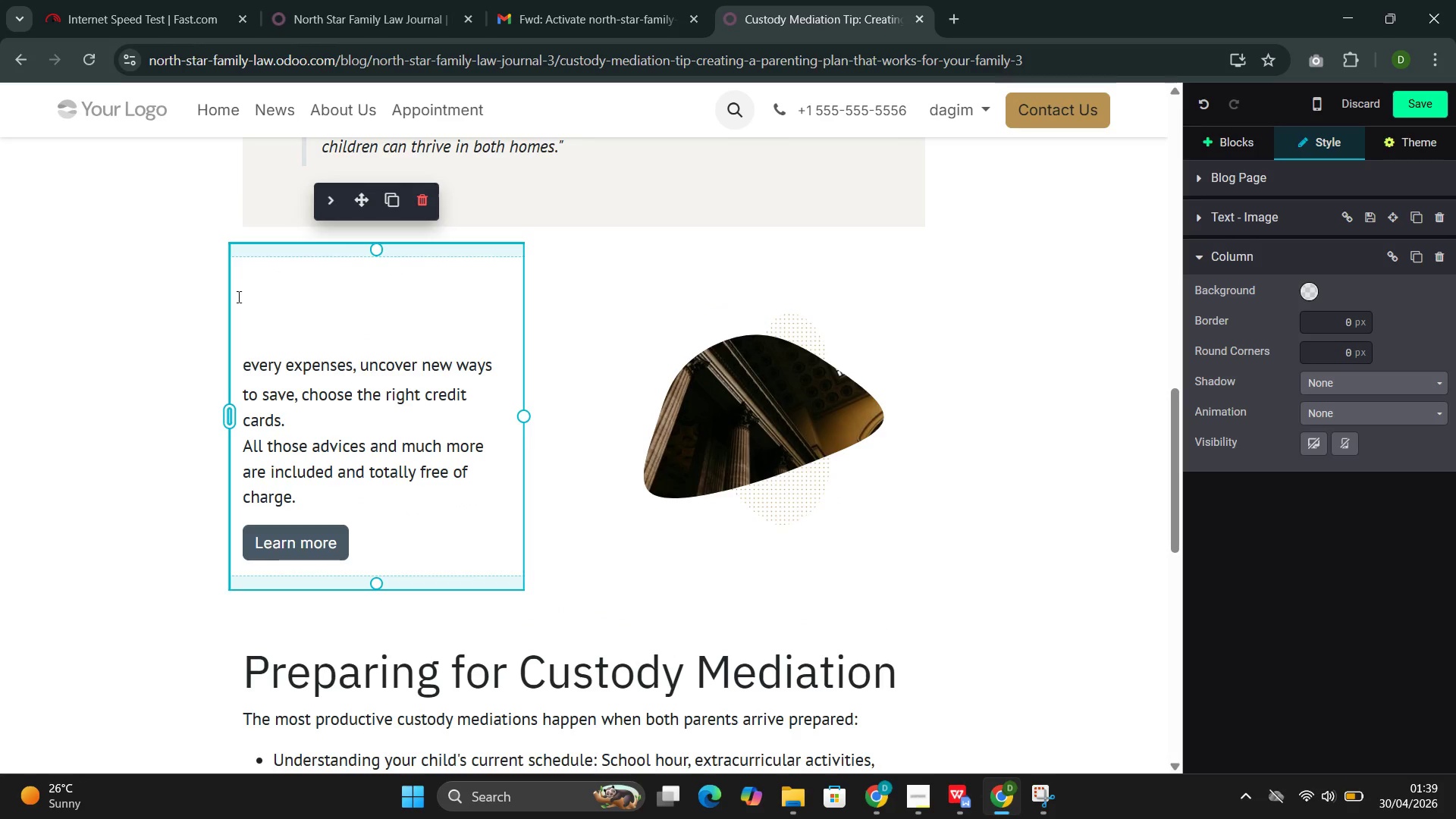 
left_click([250, 290])
 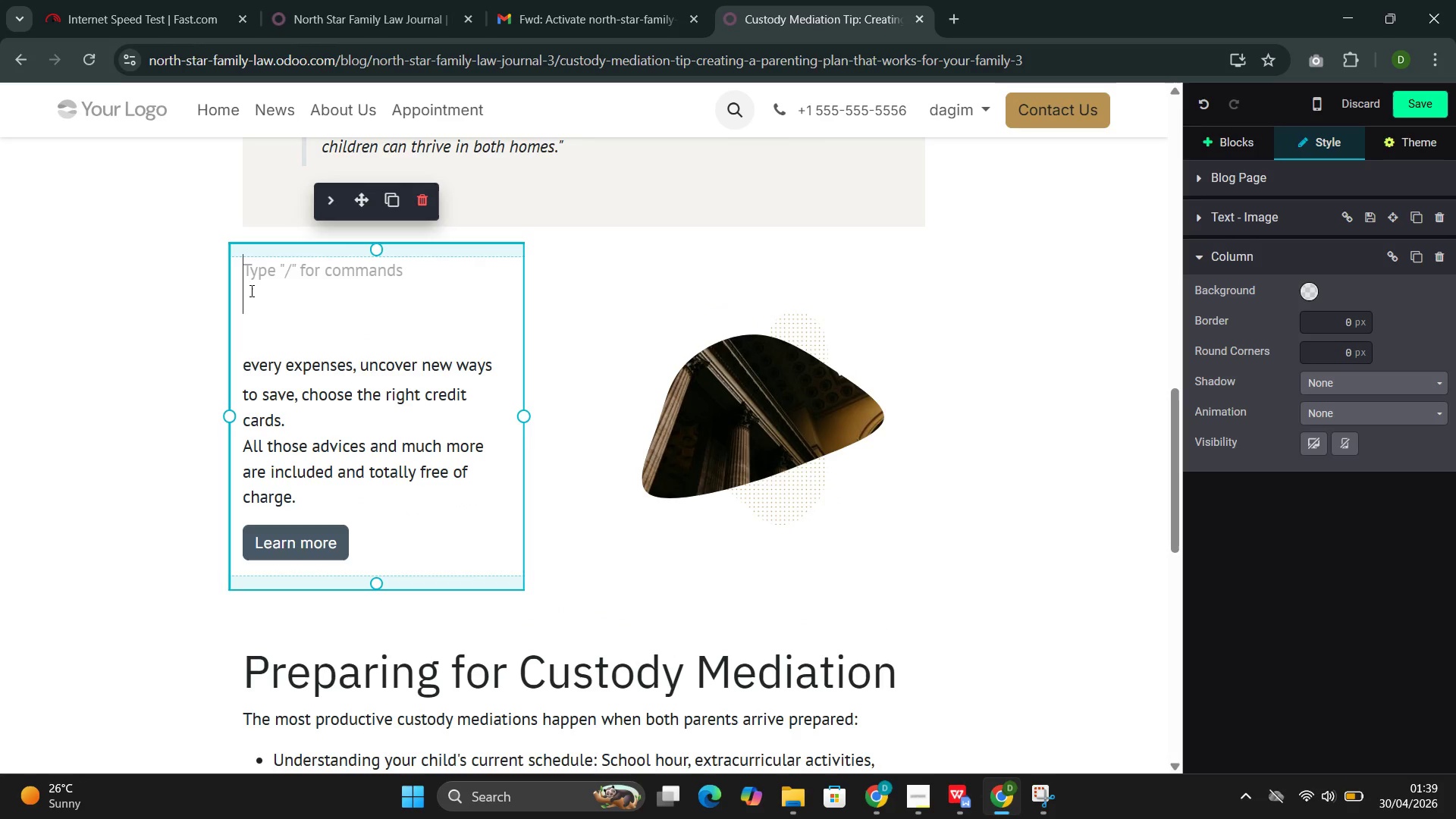 
key(S)
 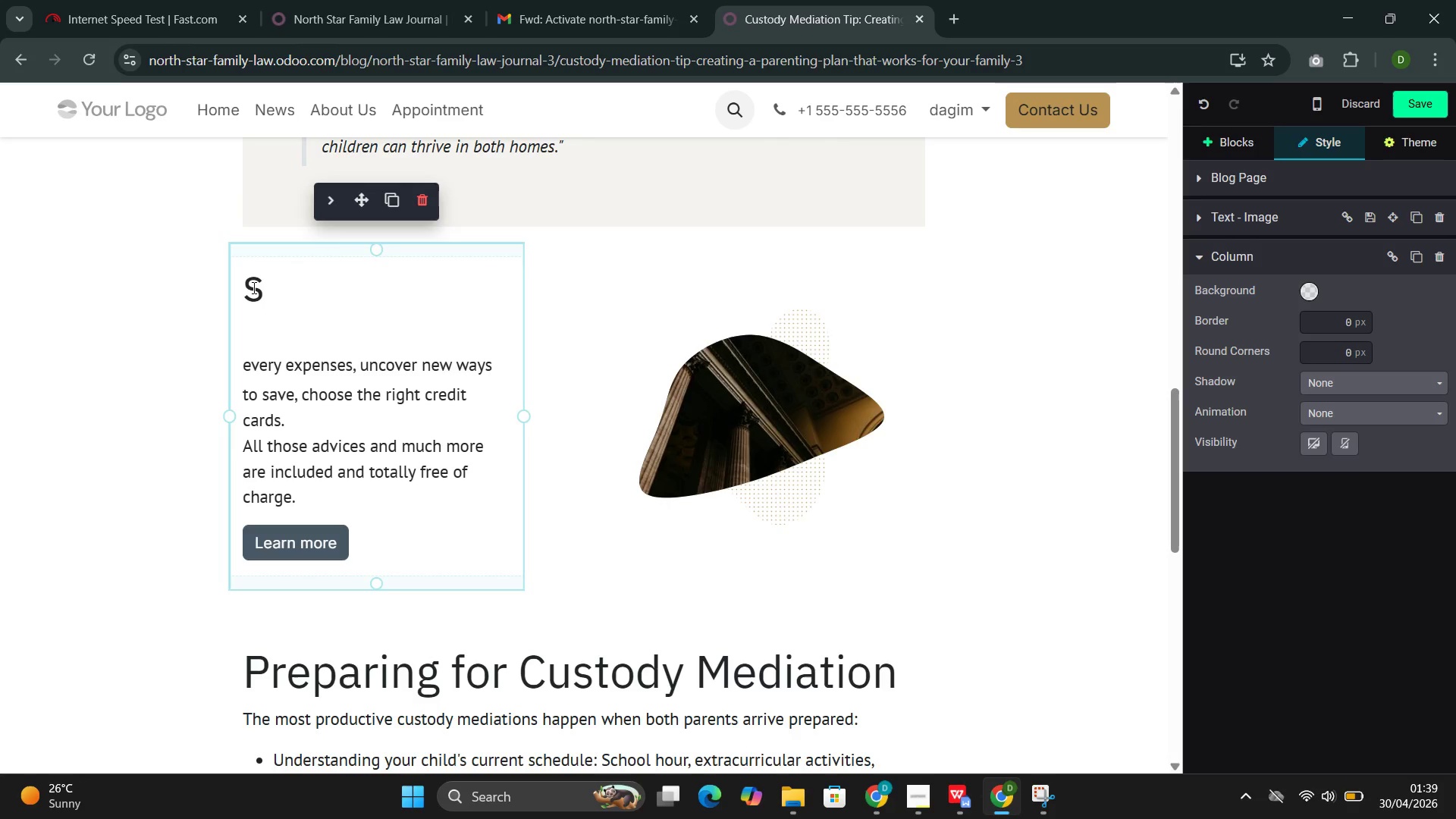 
double_click([253, 288])
 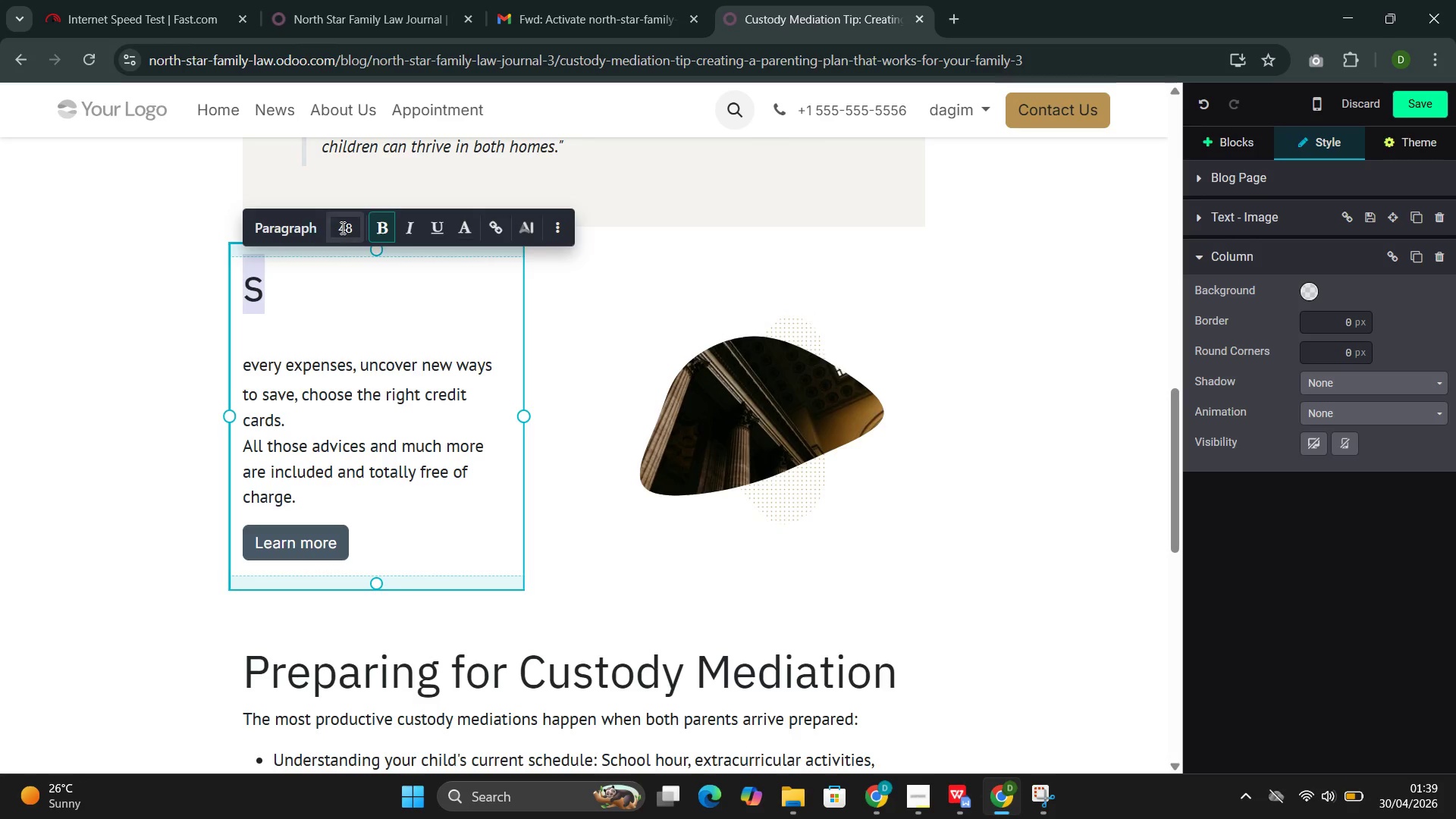 
left_click([341, 229])
 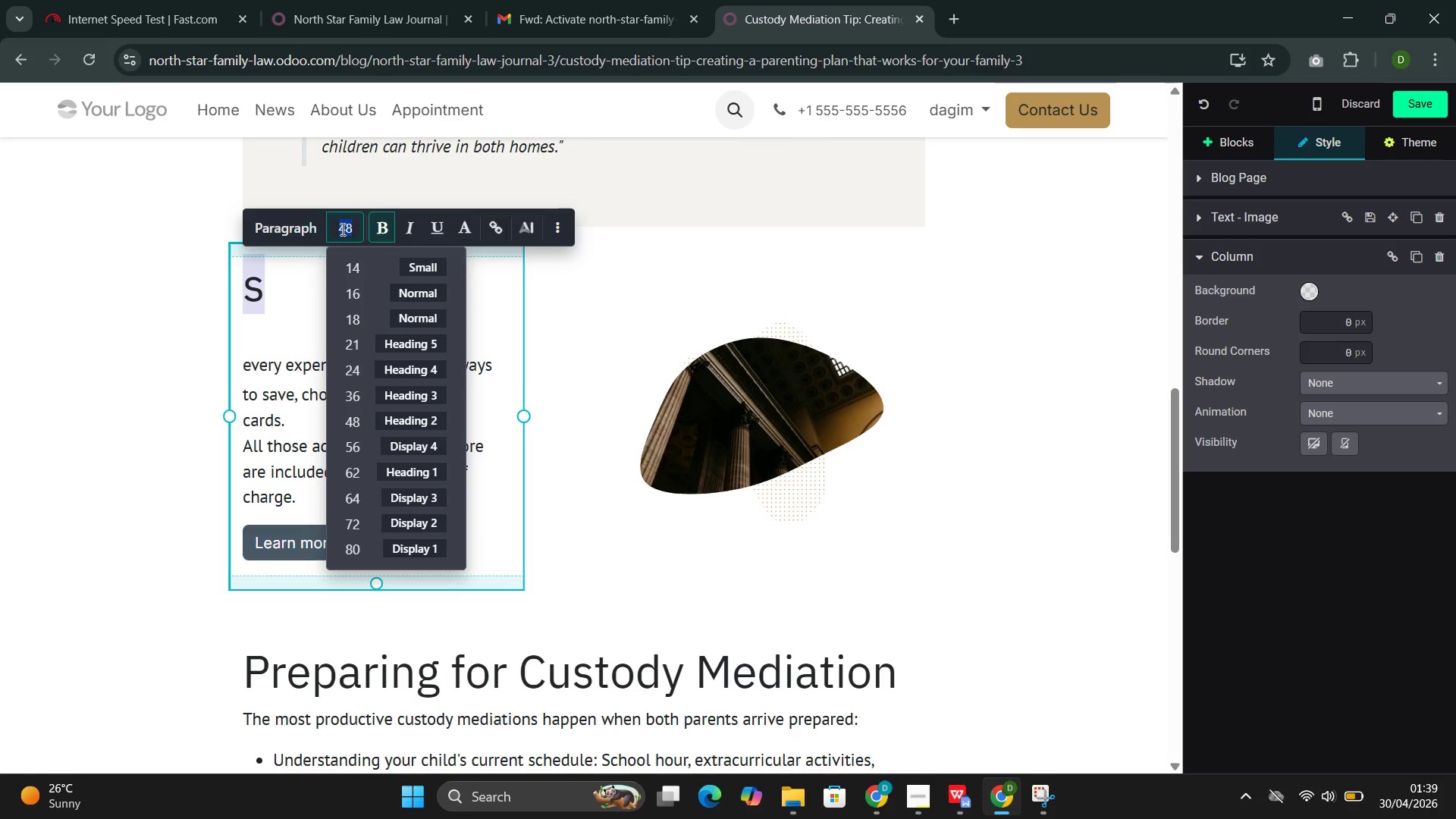 
type(18)
 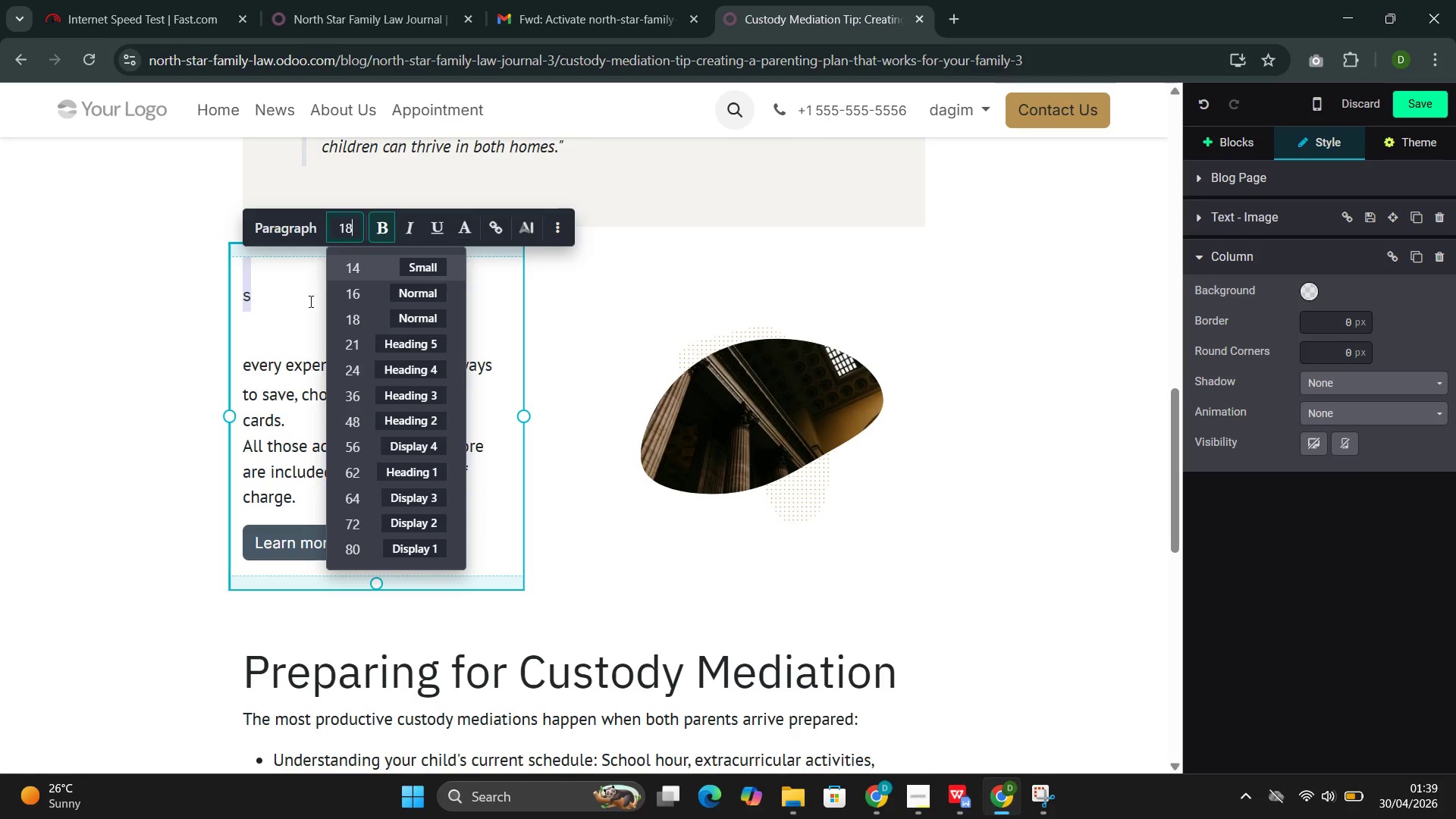 
left_click([262, 326])
 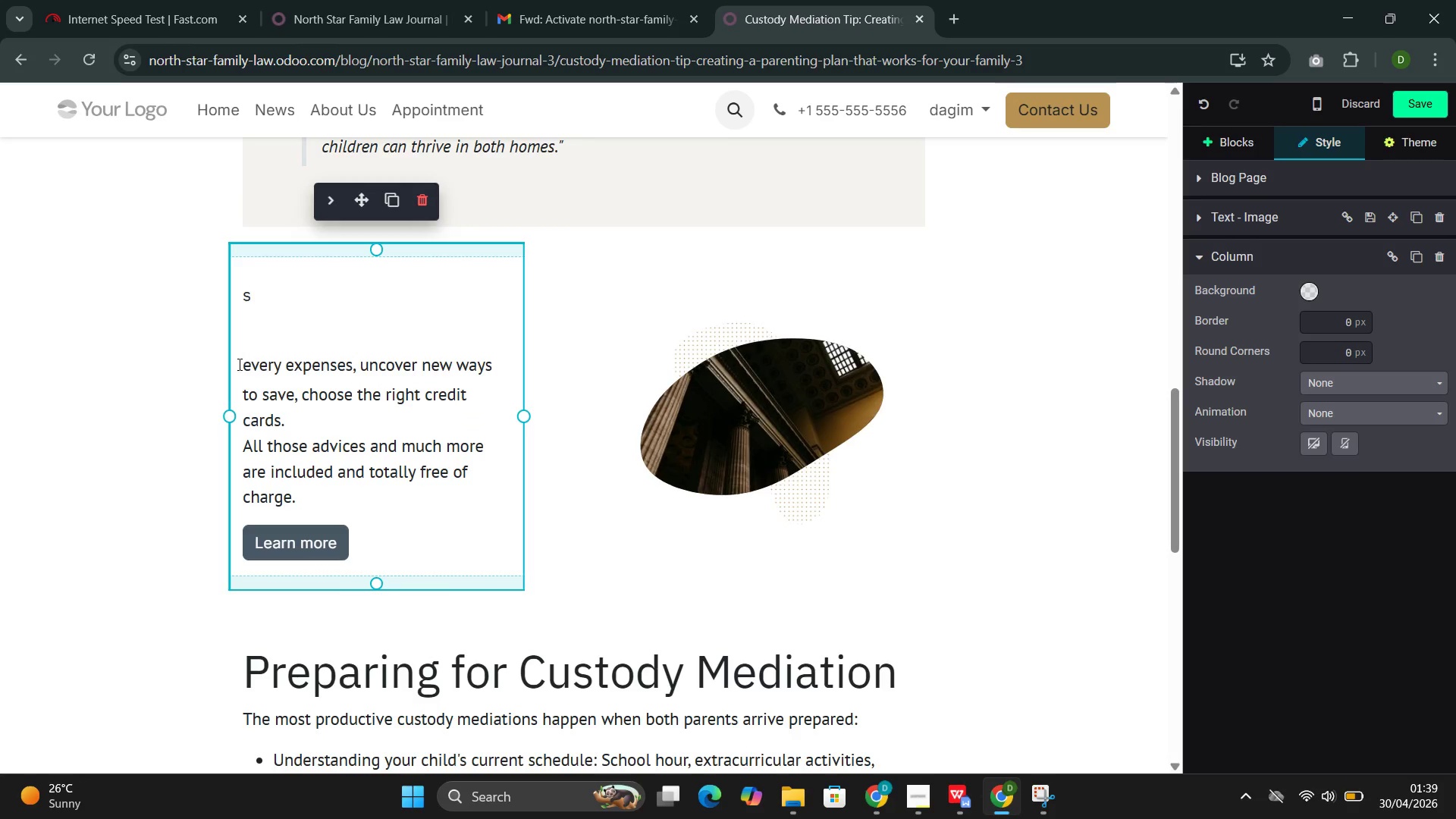 
left_click([238, 364])
 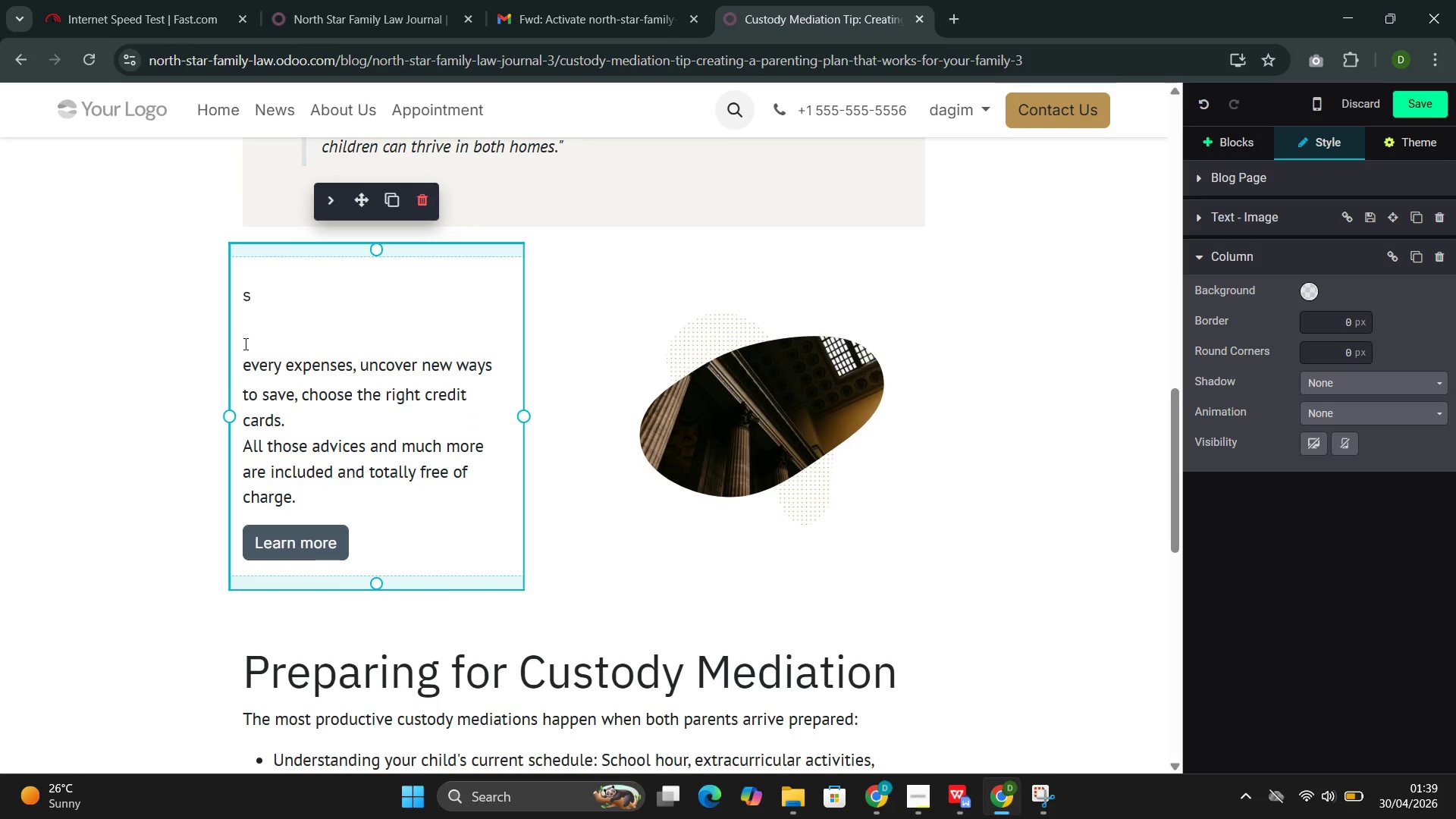 
double_click([243, 344])
 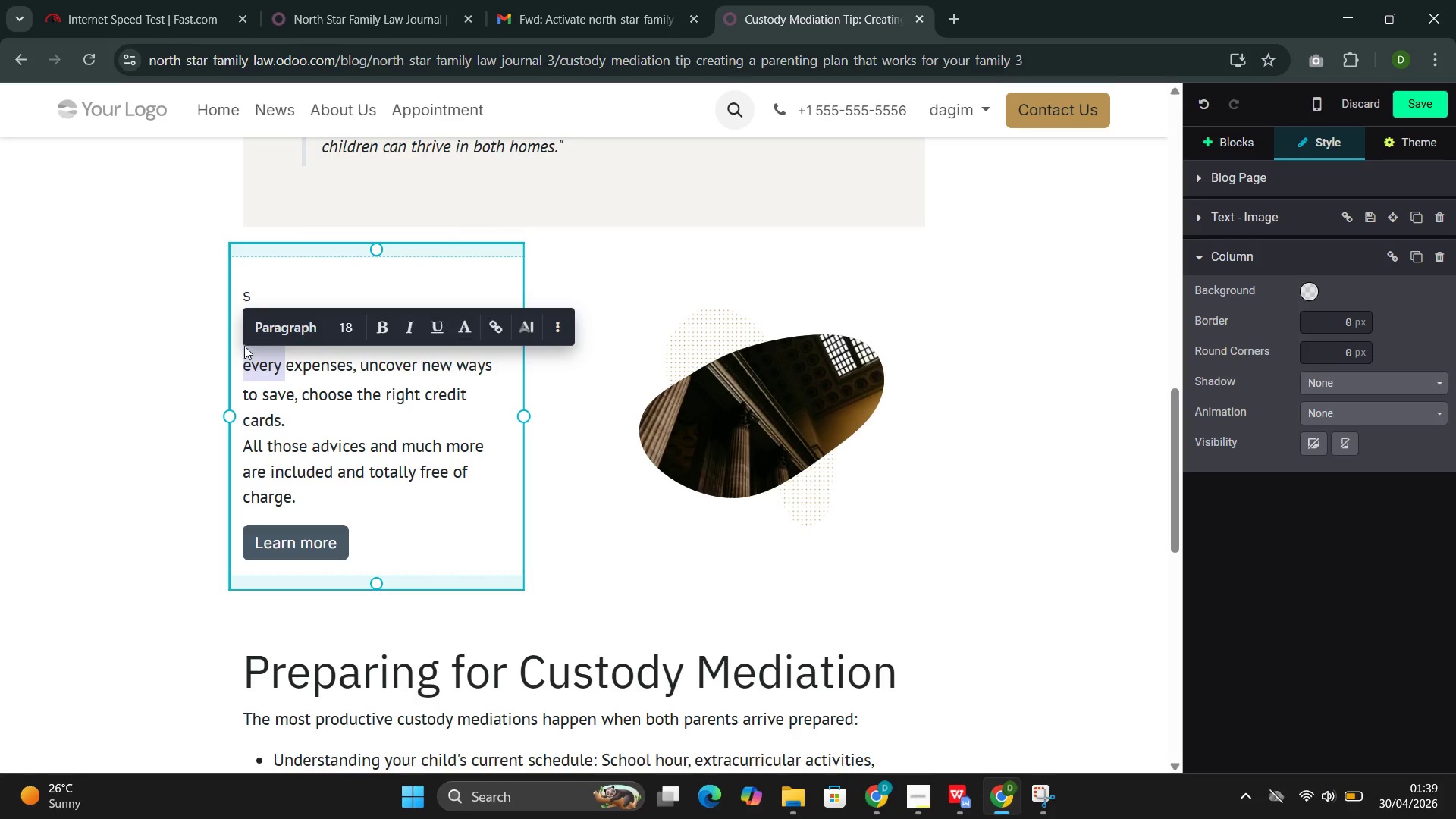 
left_click([246, 359])
 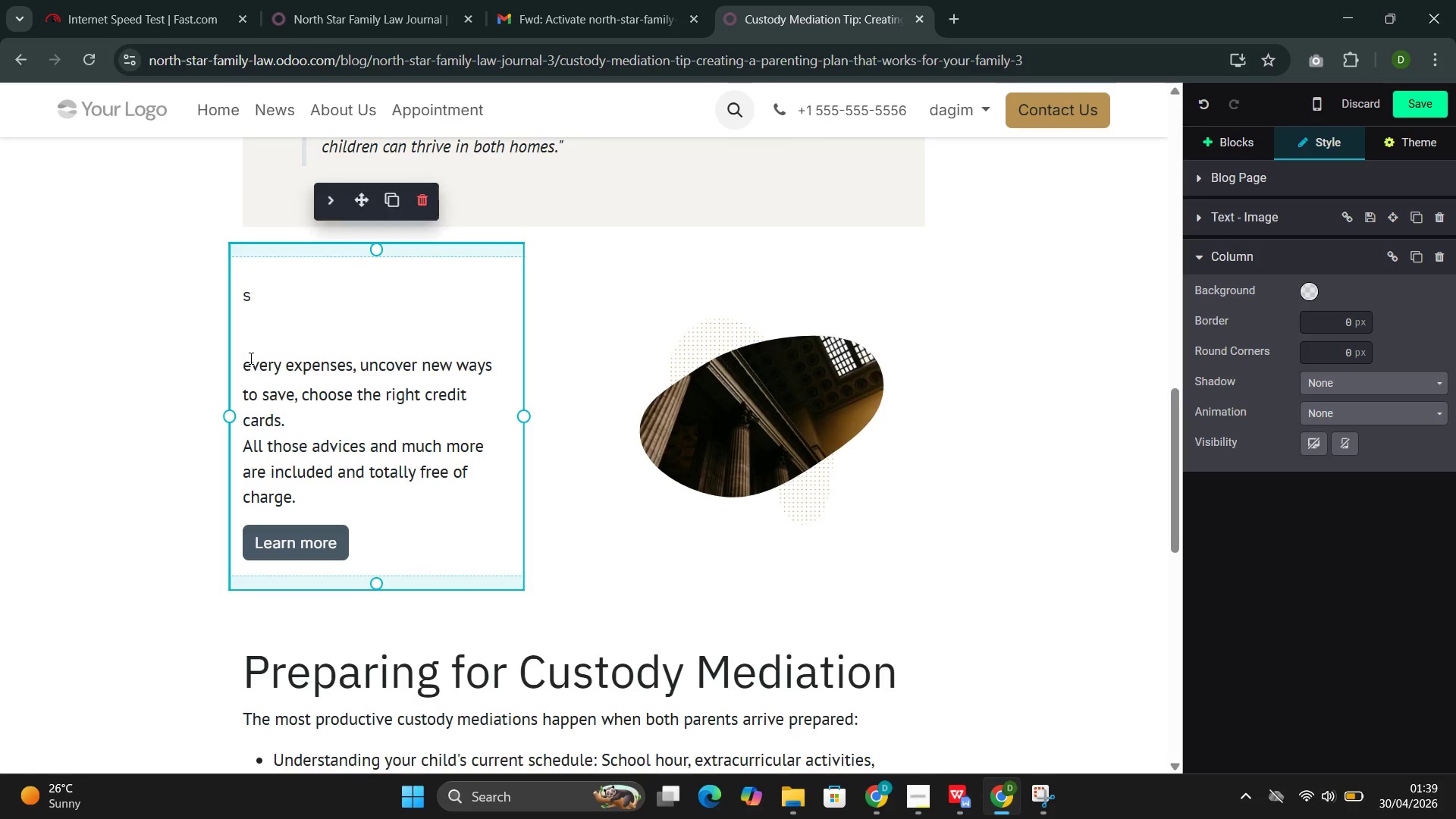 
key(S)
 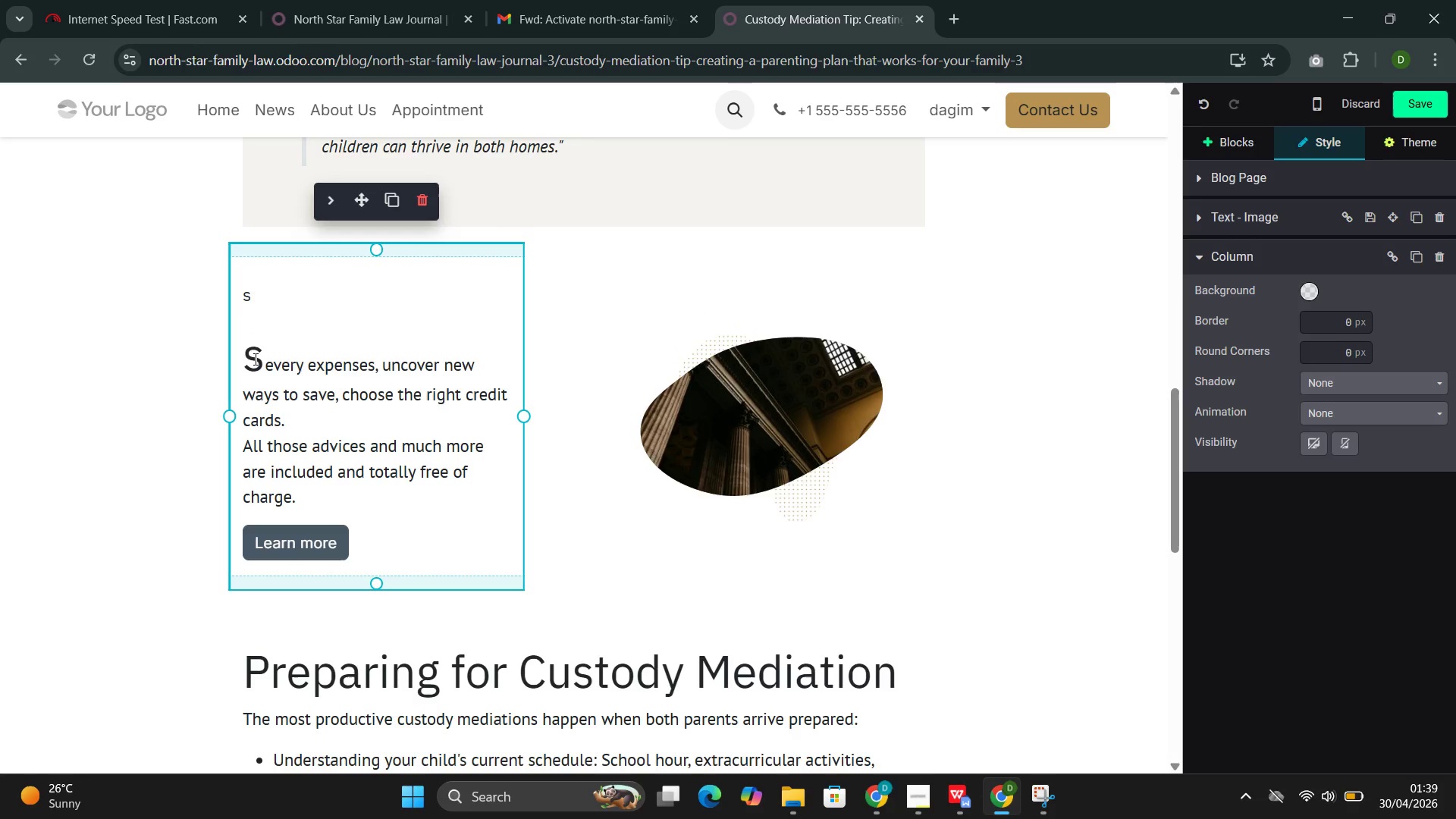 
double_click([254, 359])
 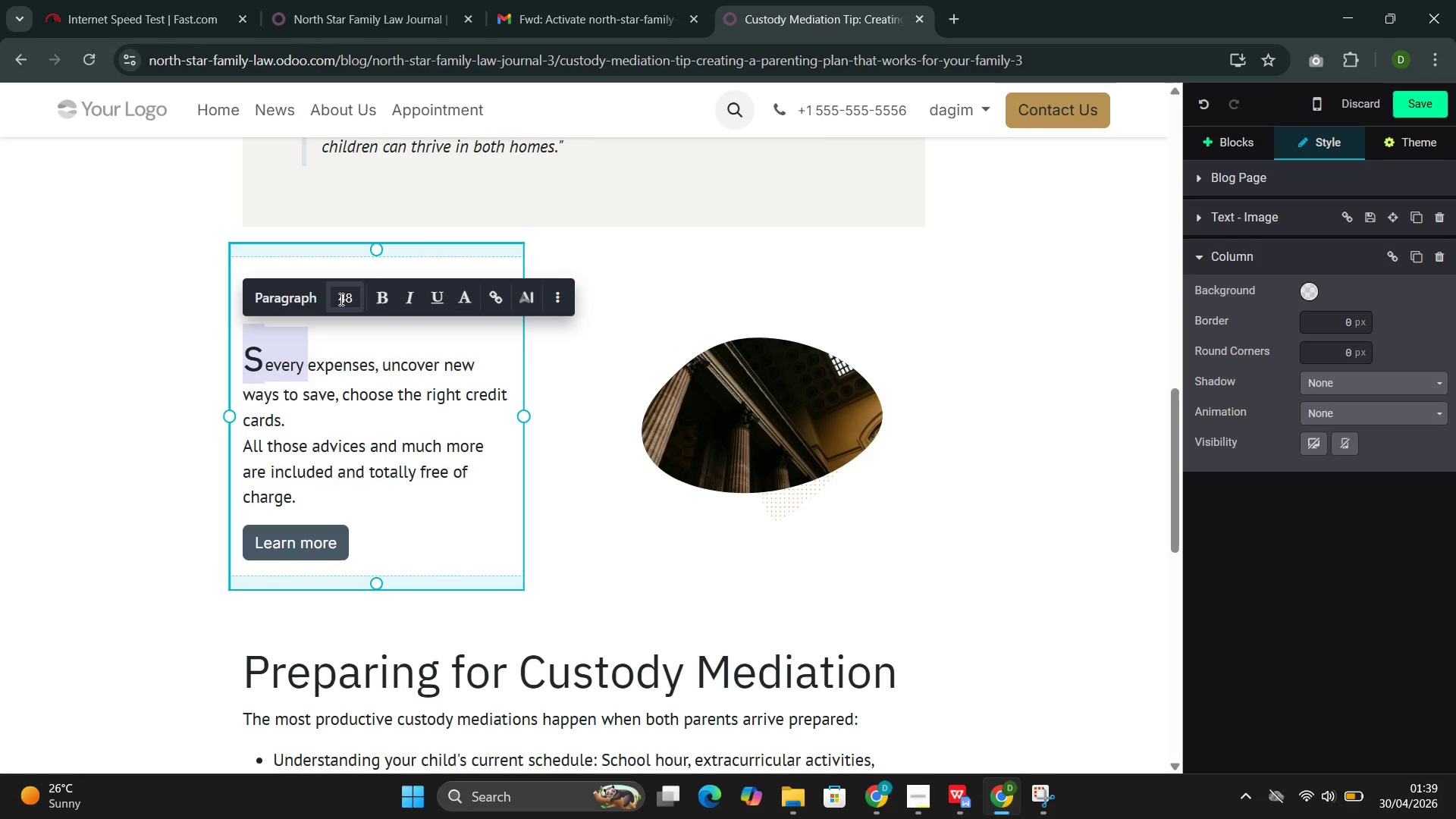 
type(18)
key(Backspace)
key(Backspace)
 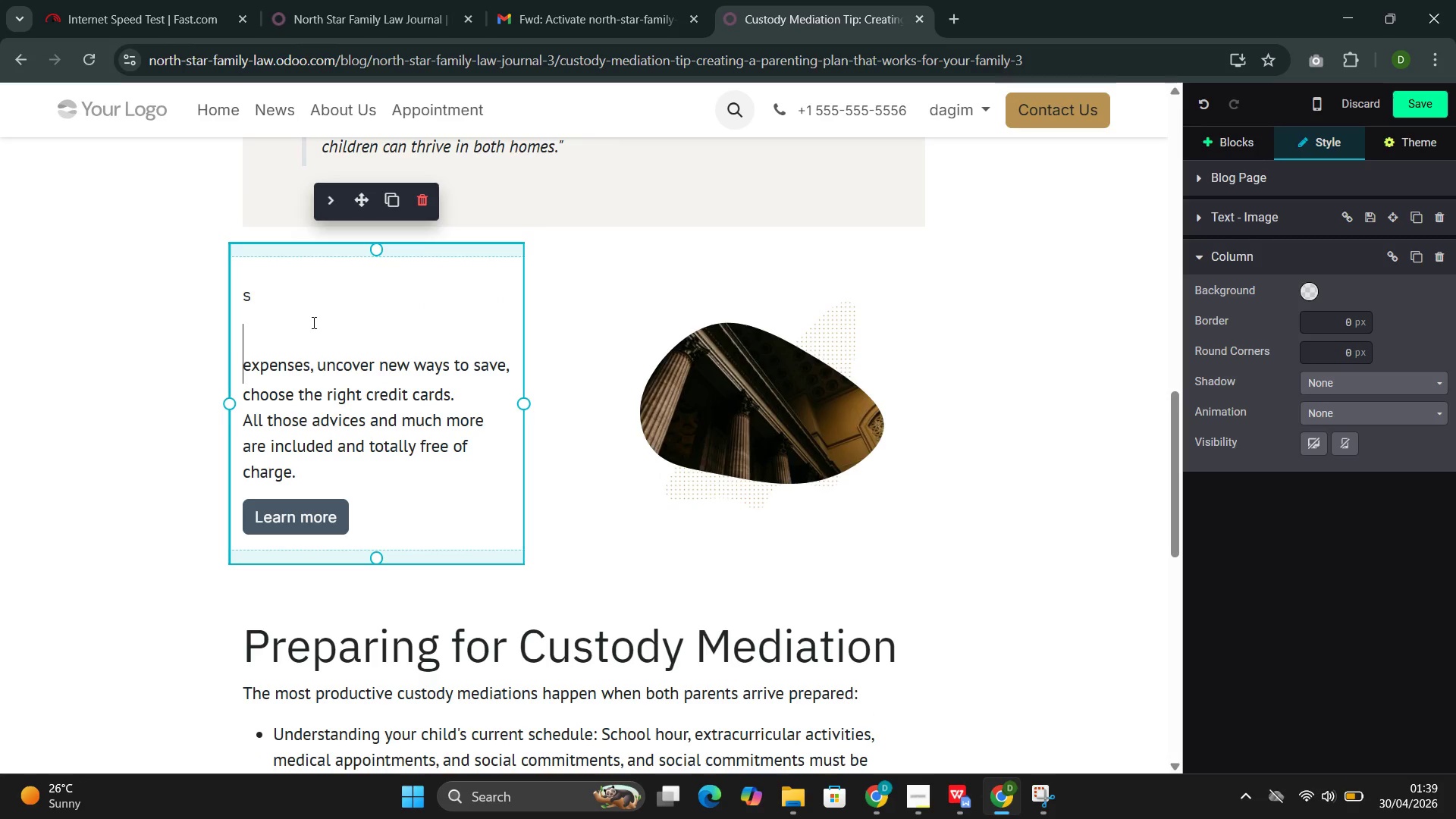 
key(Q)
 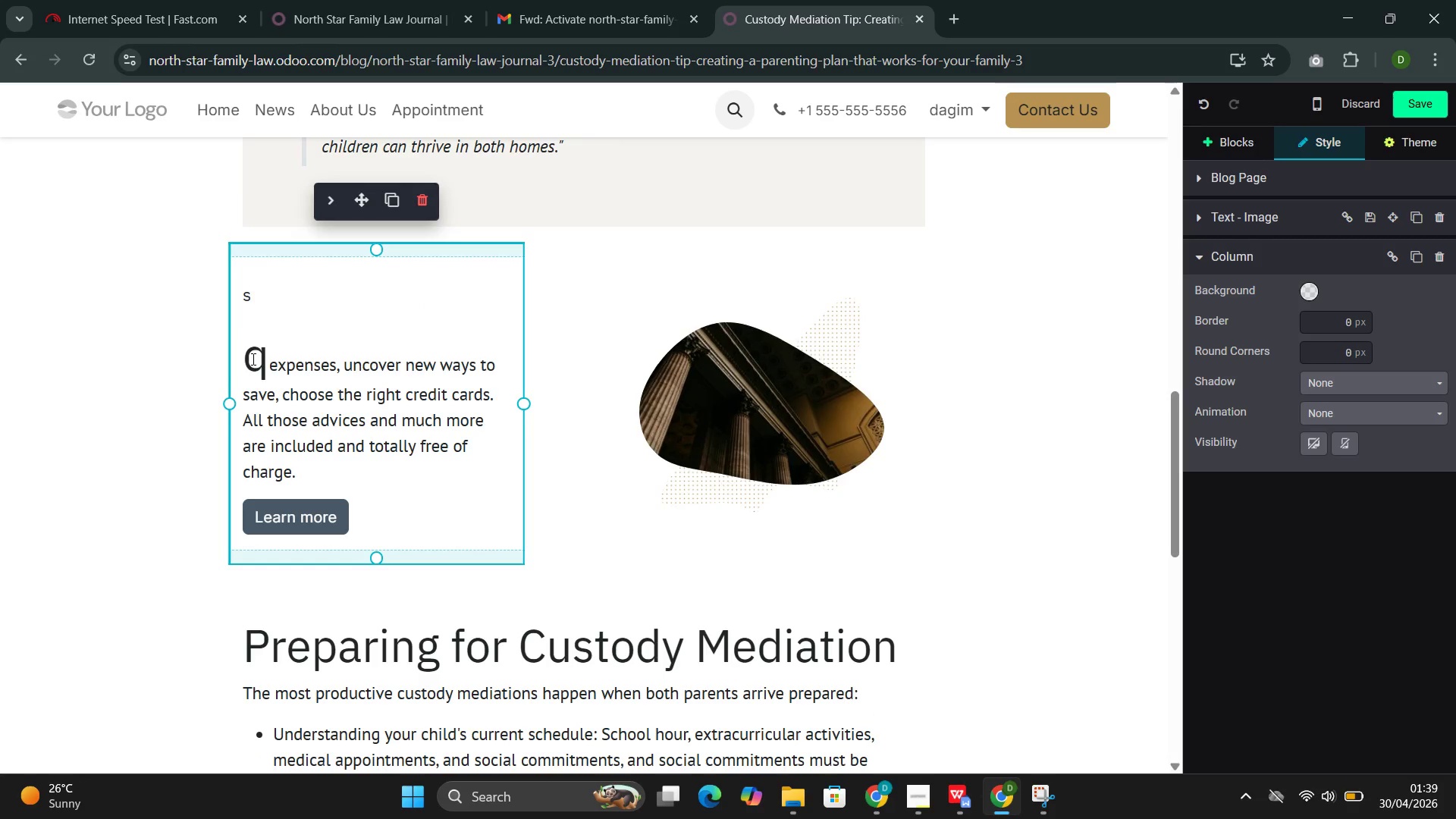 
double_click([252, 359])
 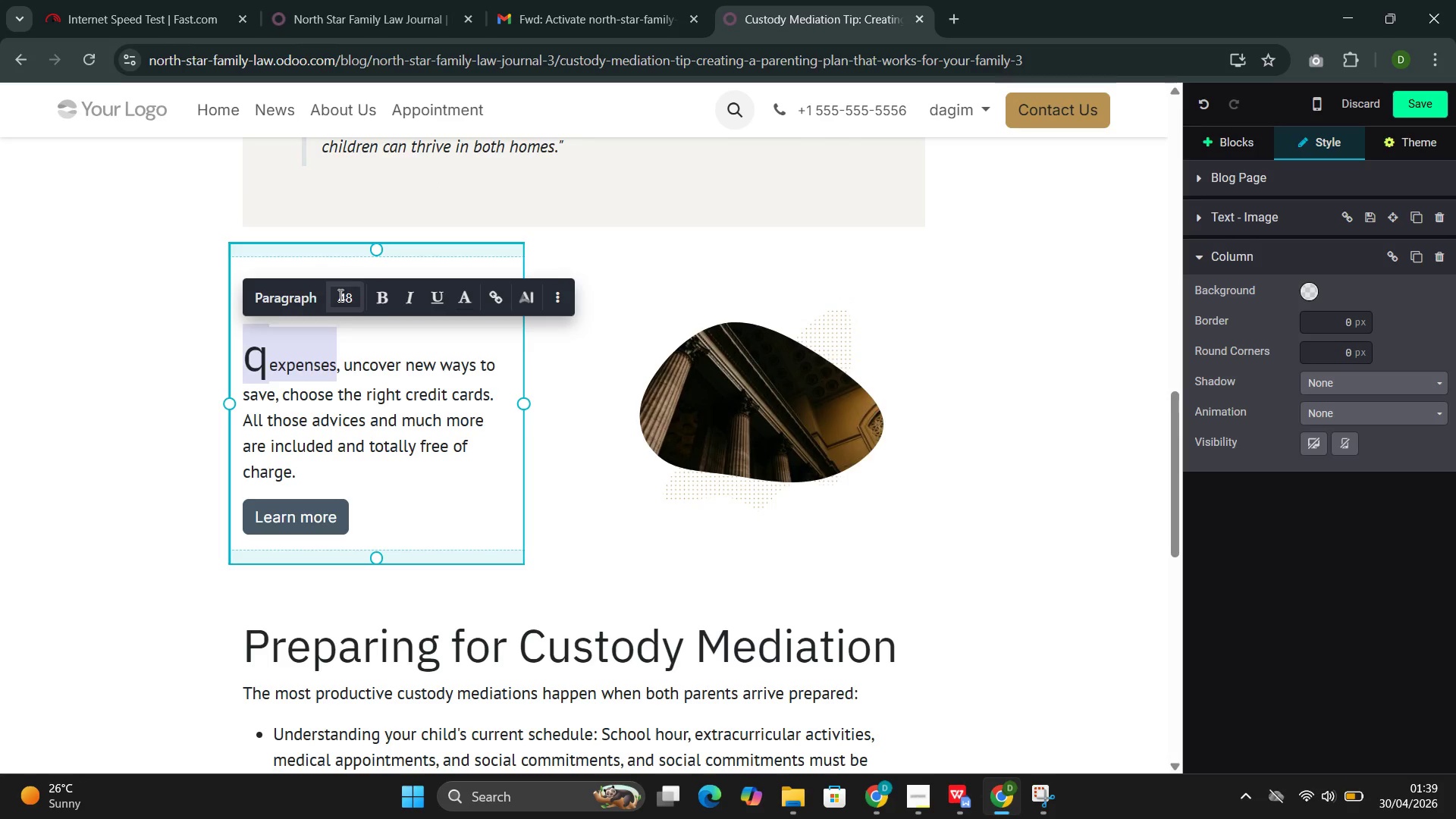 
left_click([351, 297])
 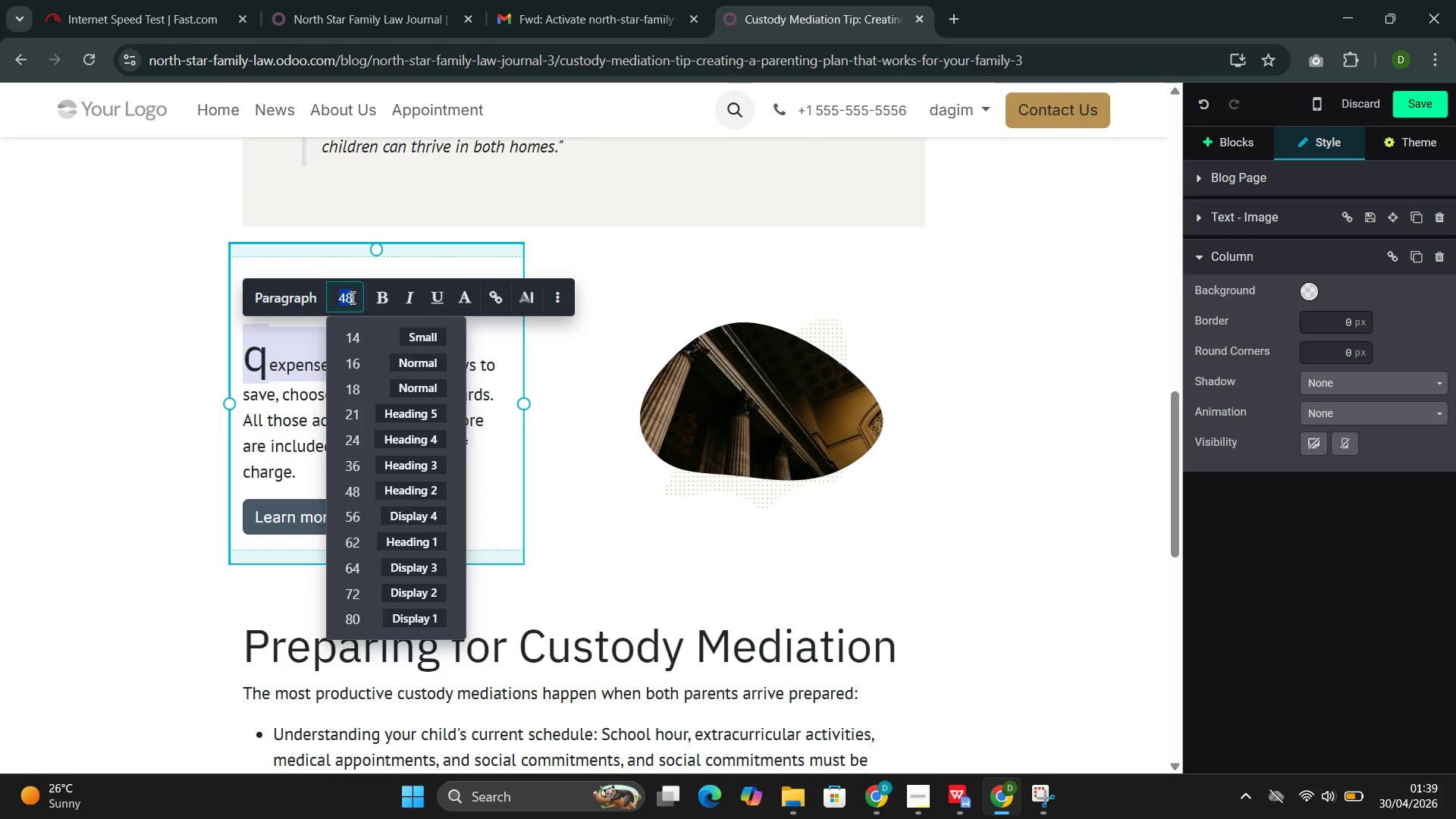 
type(18)
 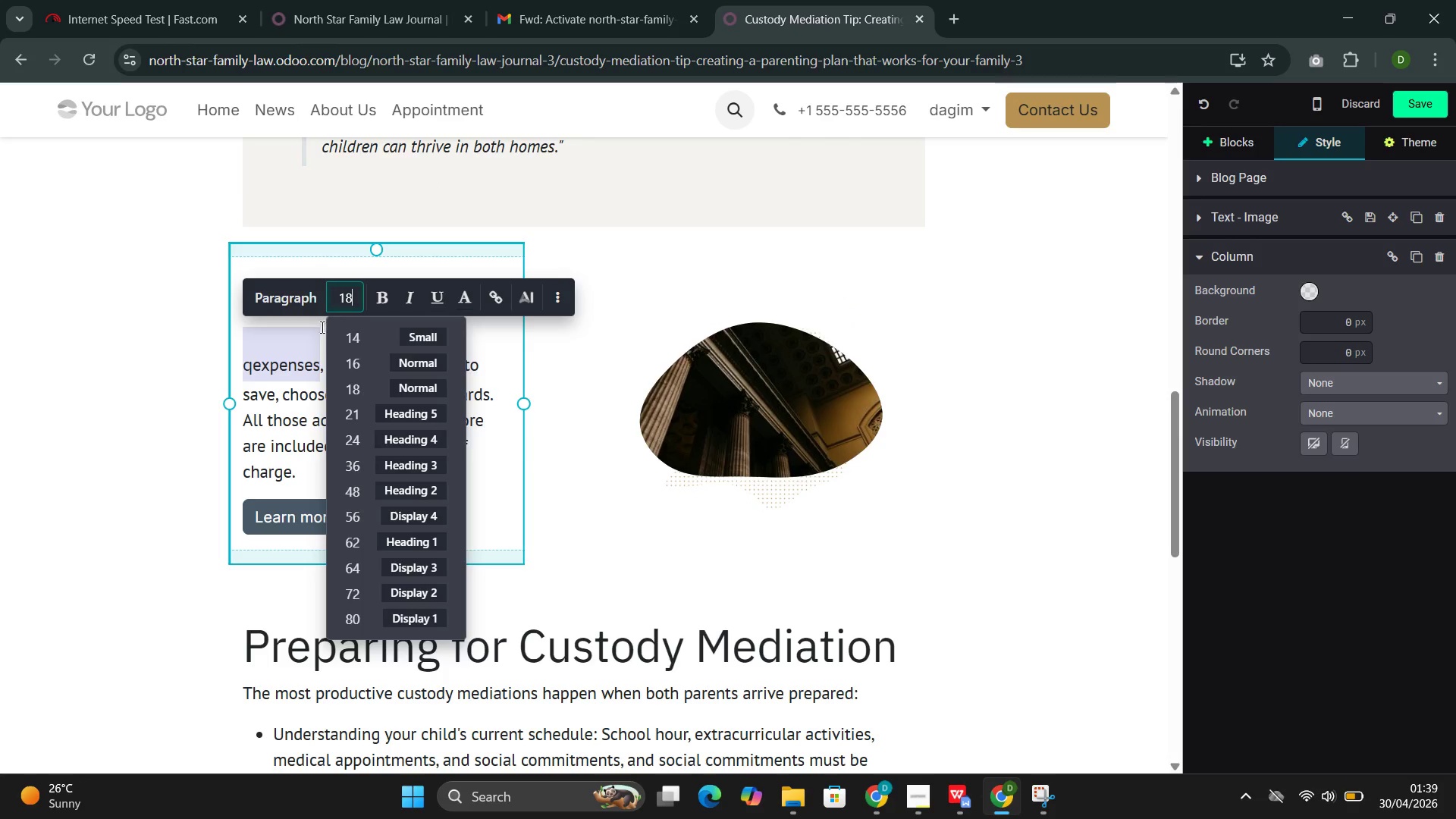 
left_click([293, 347])
 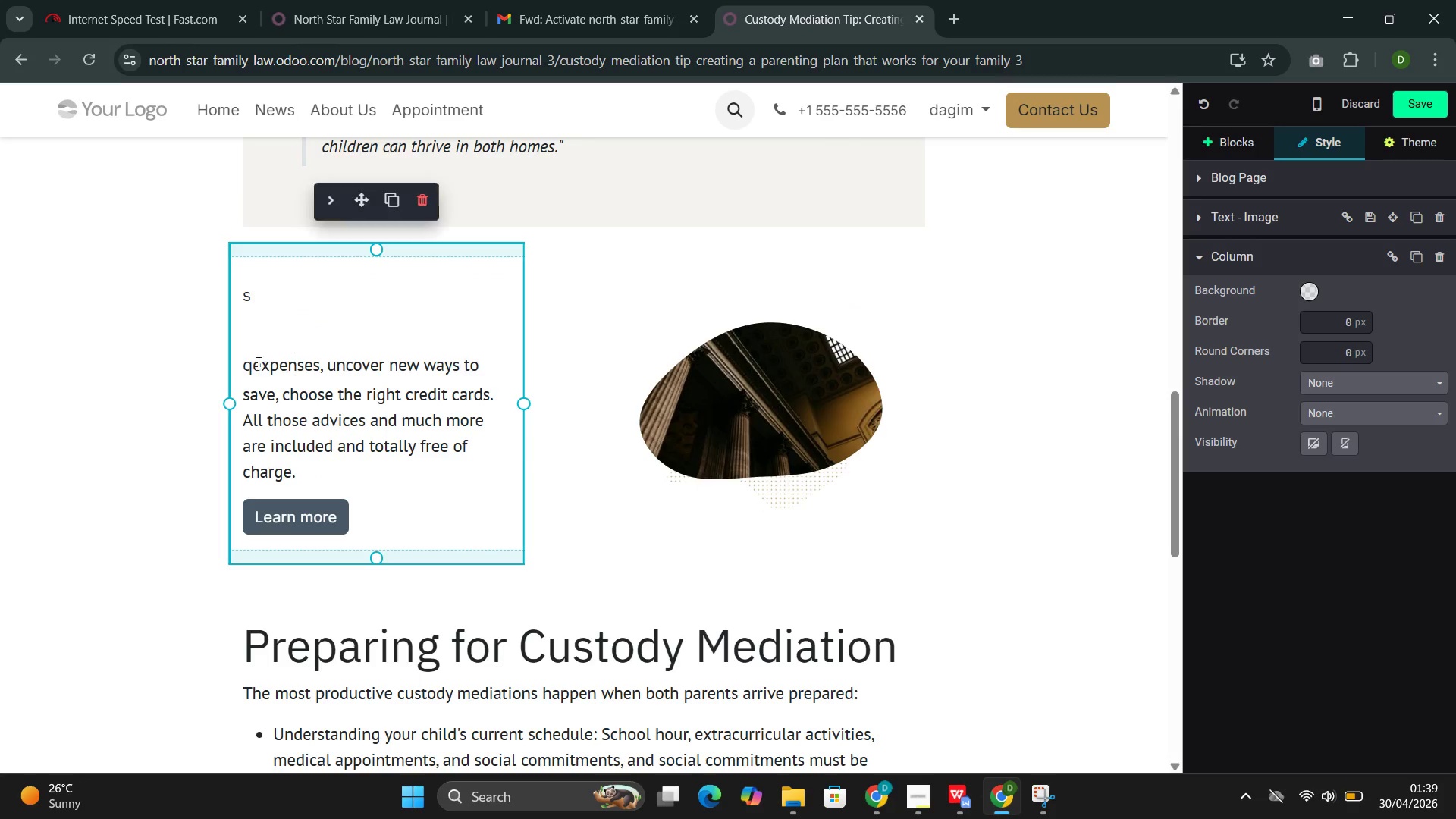 
left_click([256, 362])
 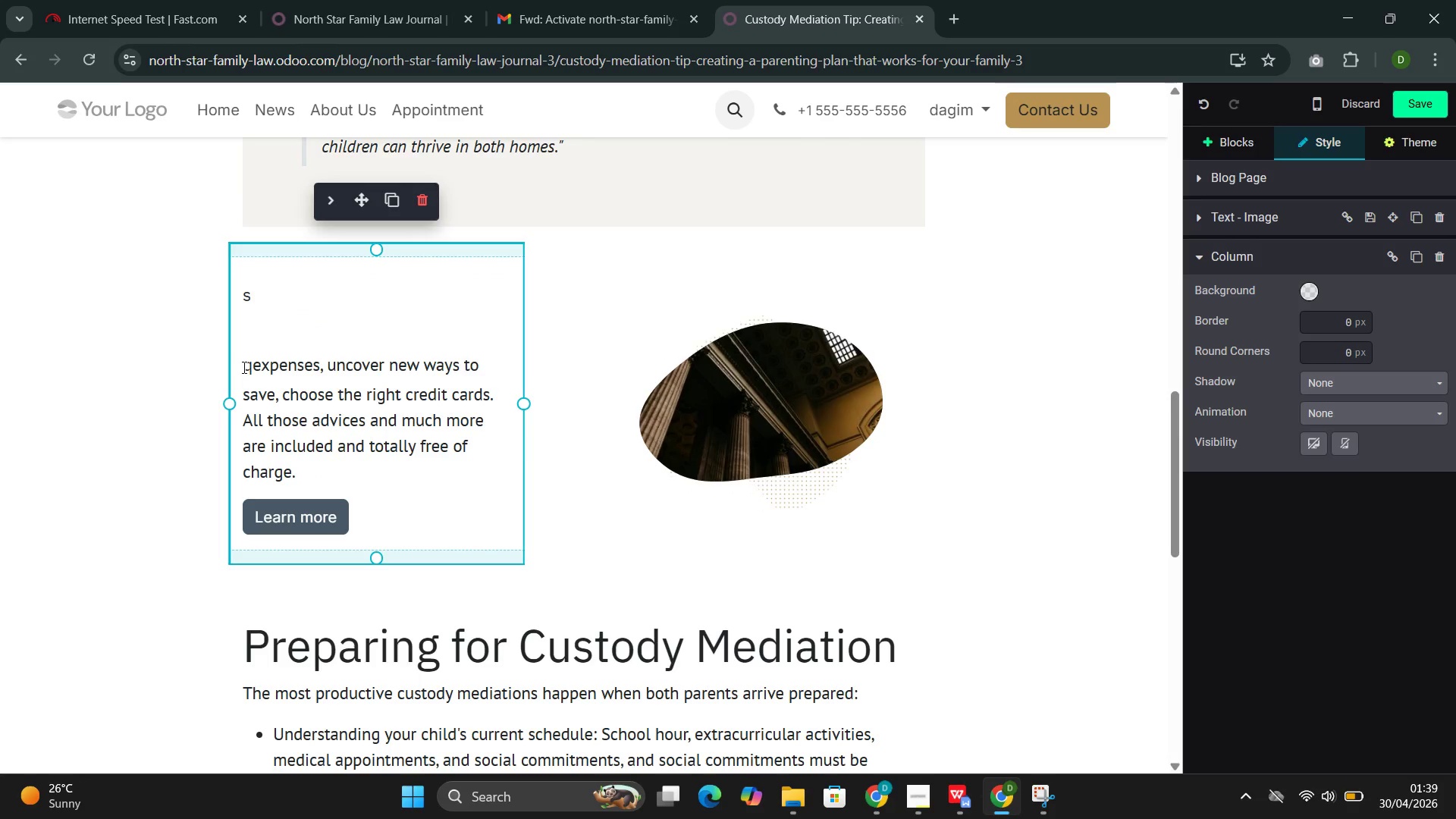 
left_click([243, 366])
 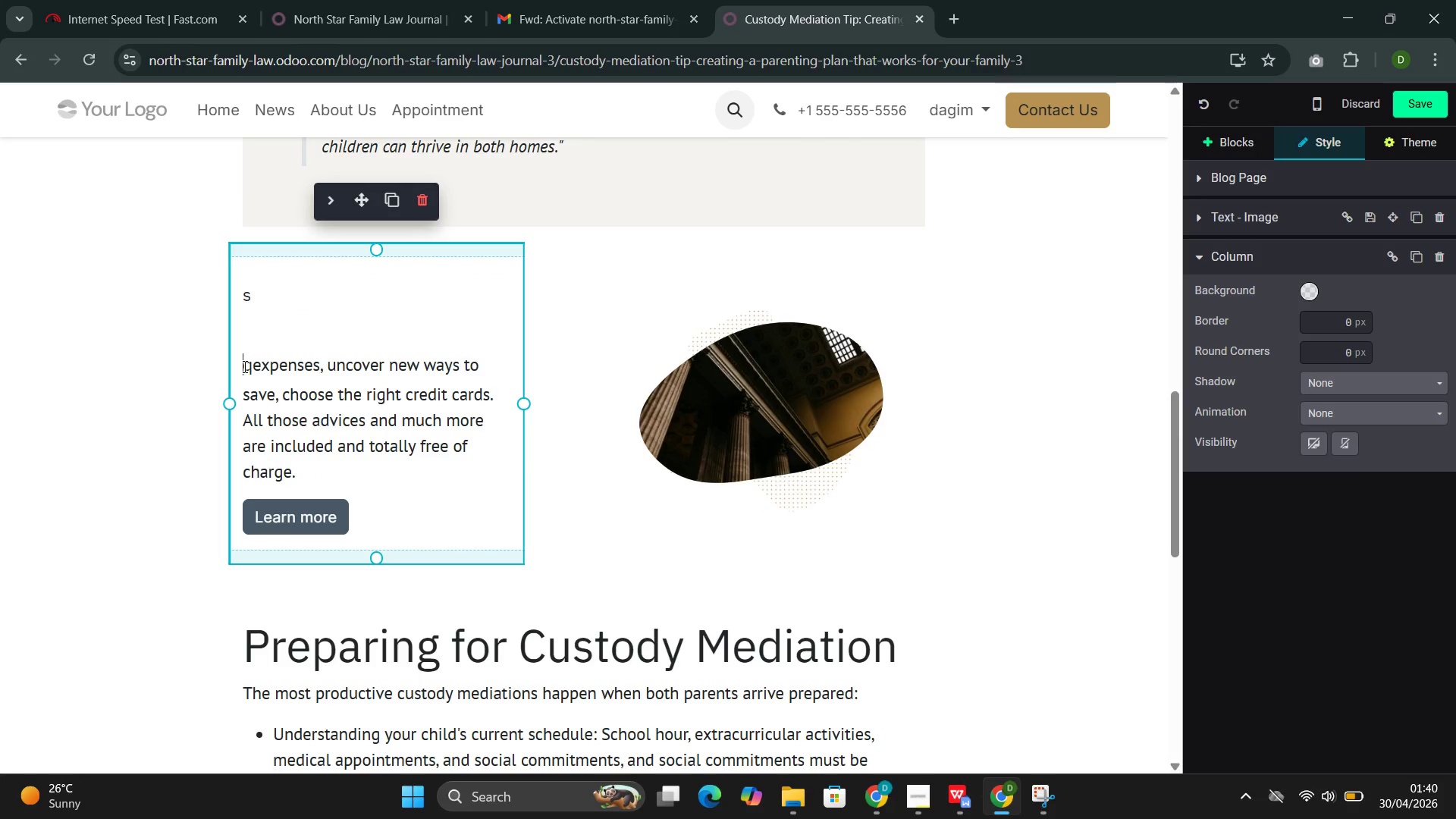 
key(Backspace)
 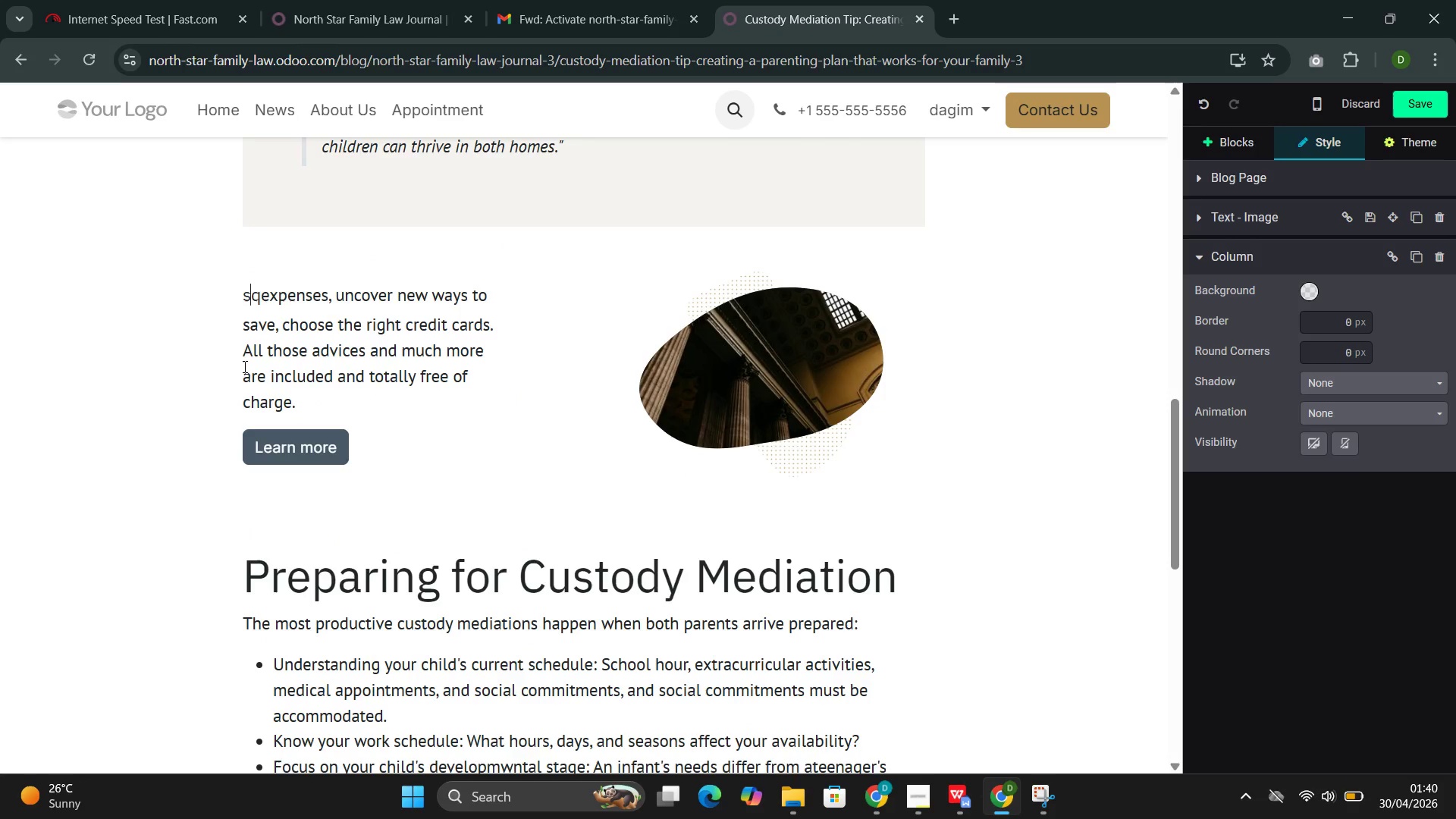 
key(Backspace)
 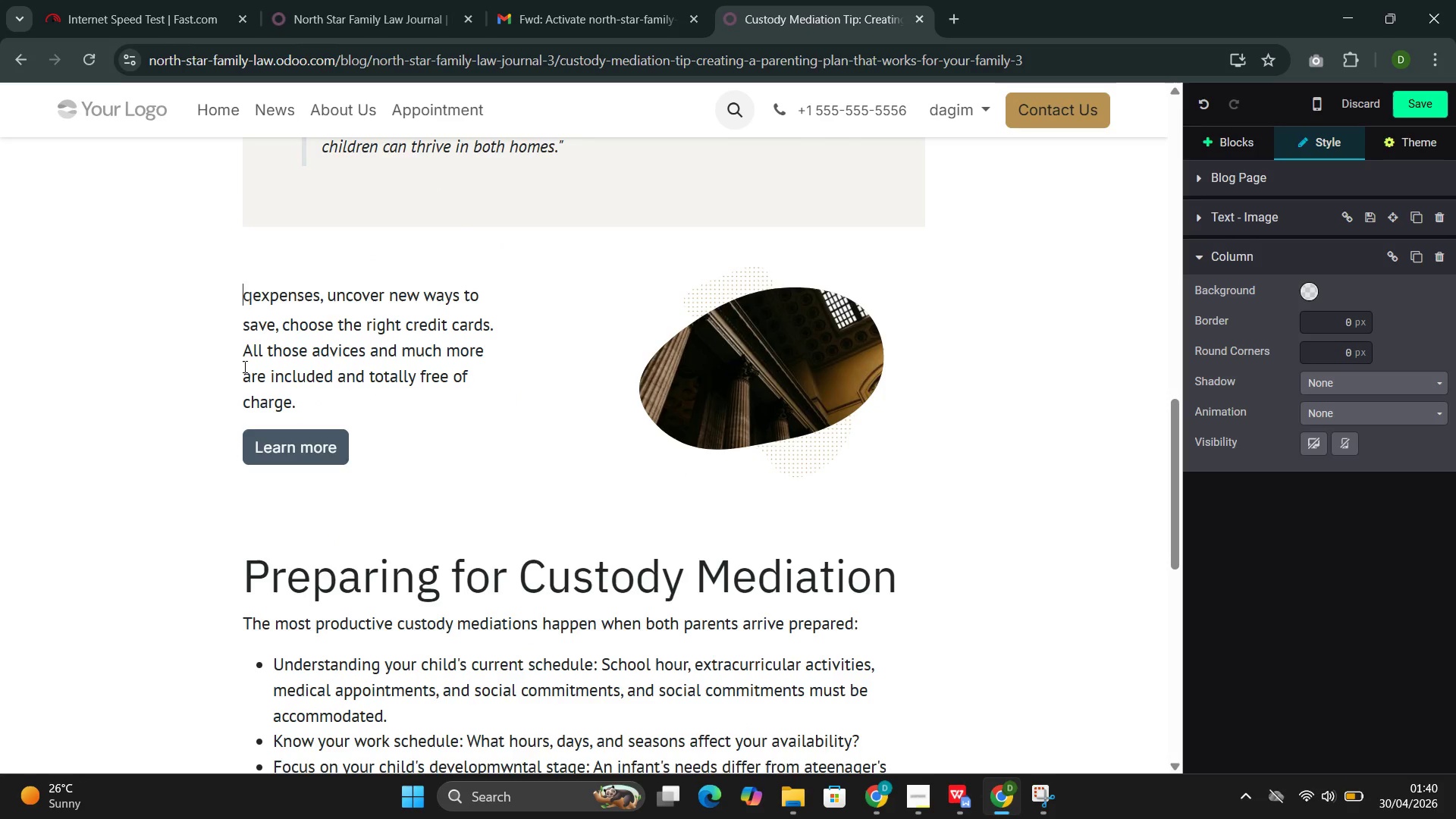 
key(Backspace)
 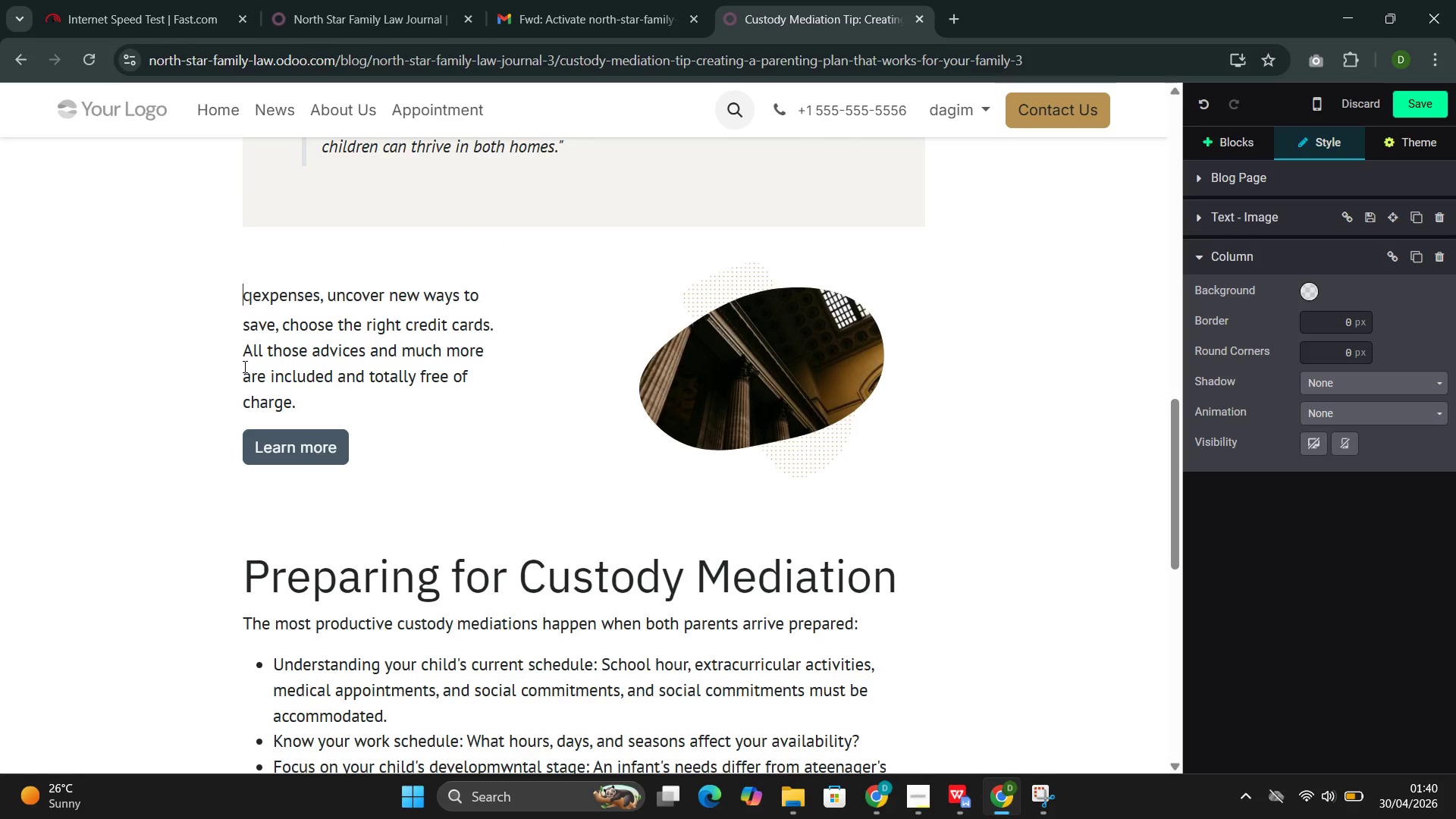 
key(Backspace)
 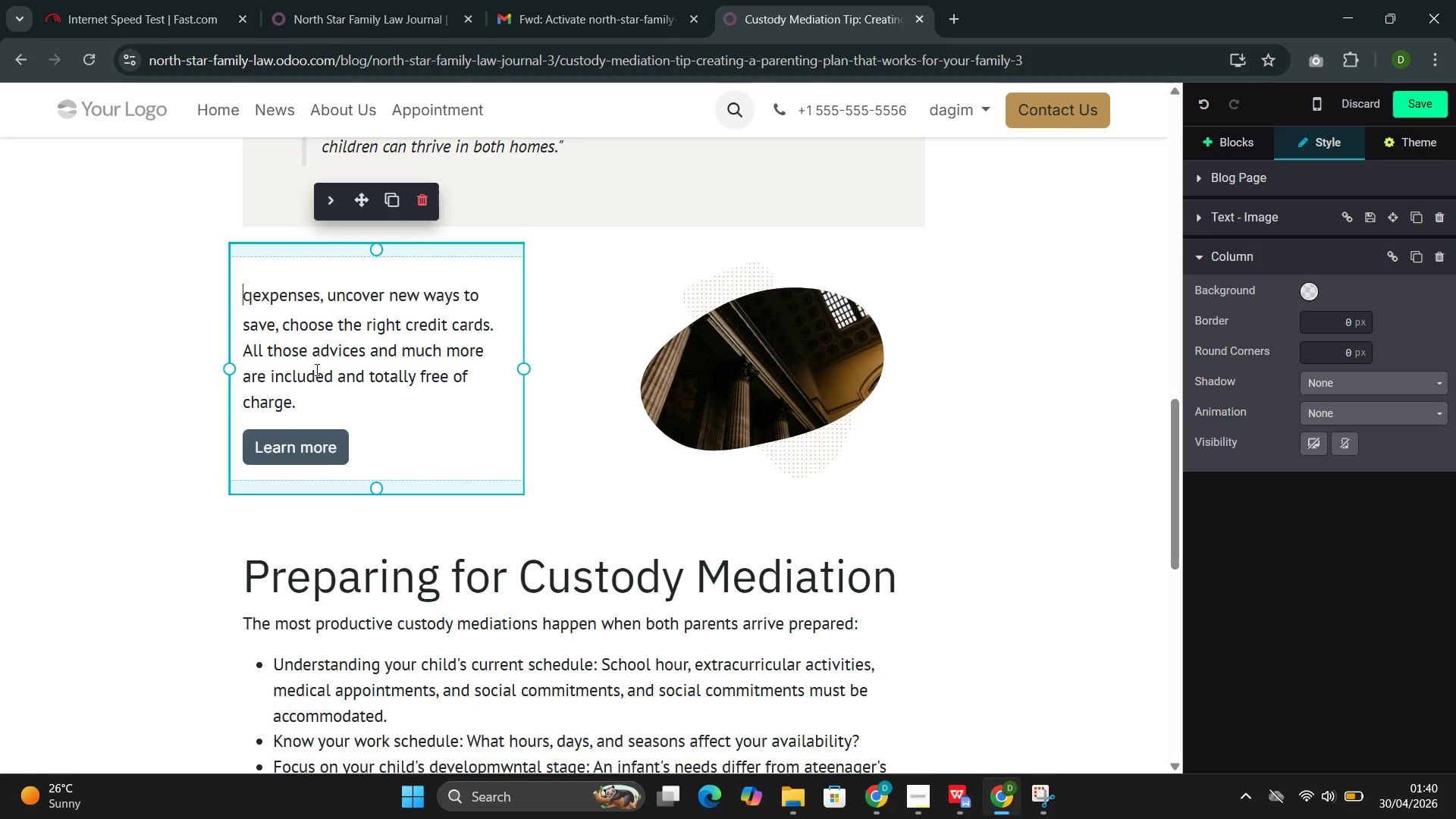 
key(BracketRight)
 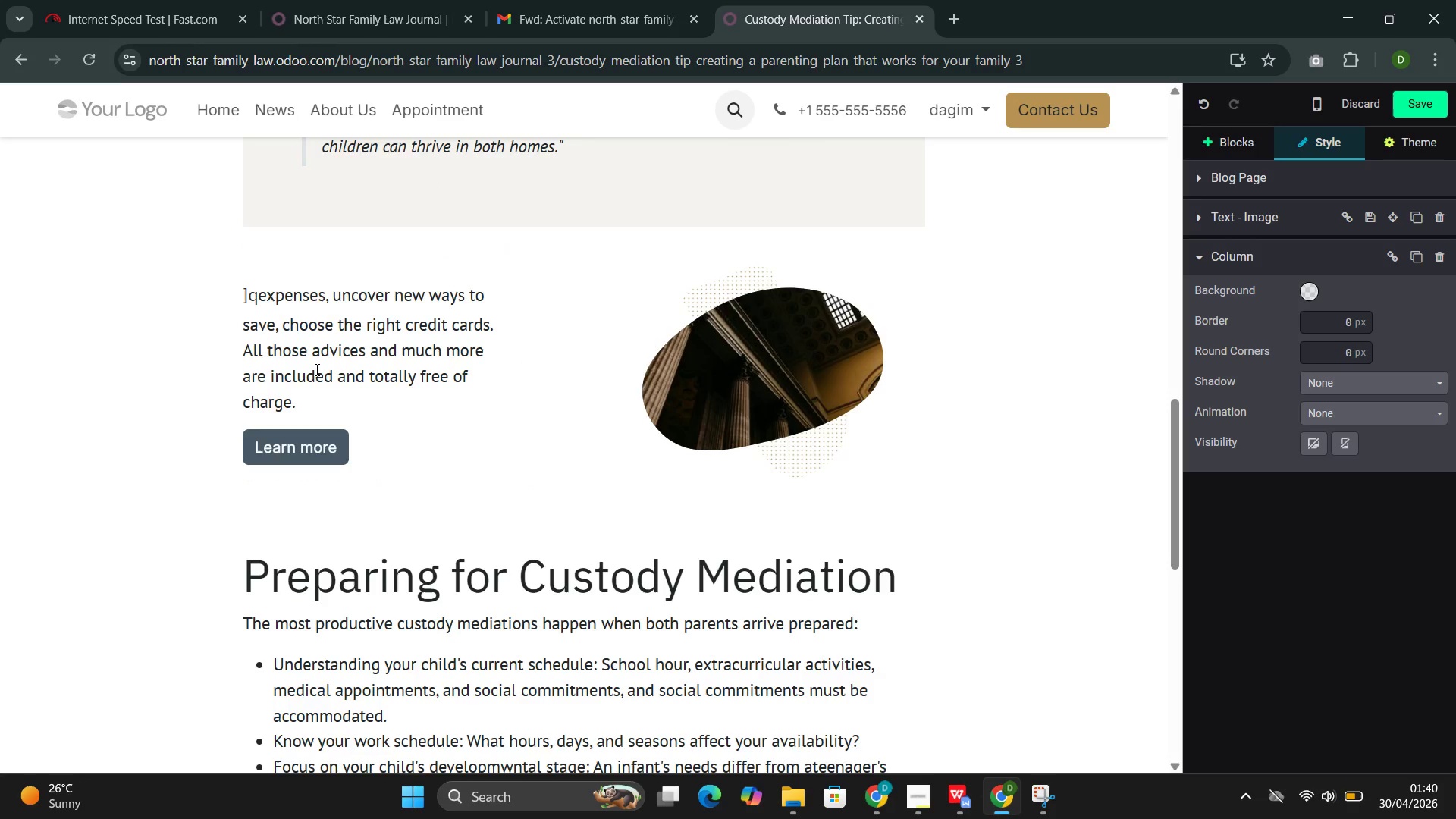 
key(Backspace)
 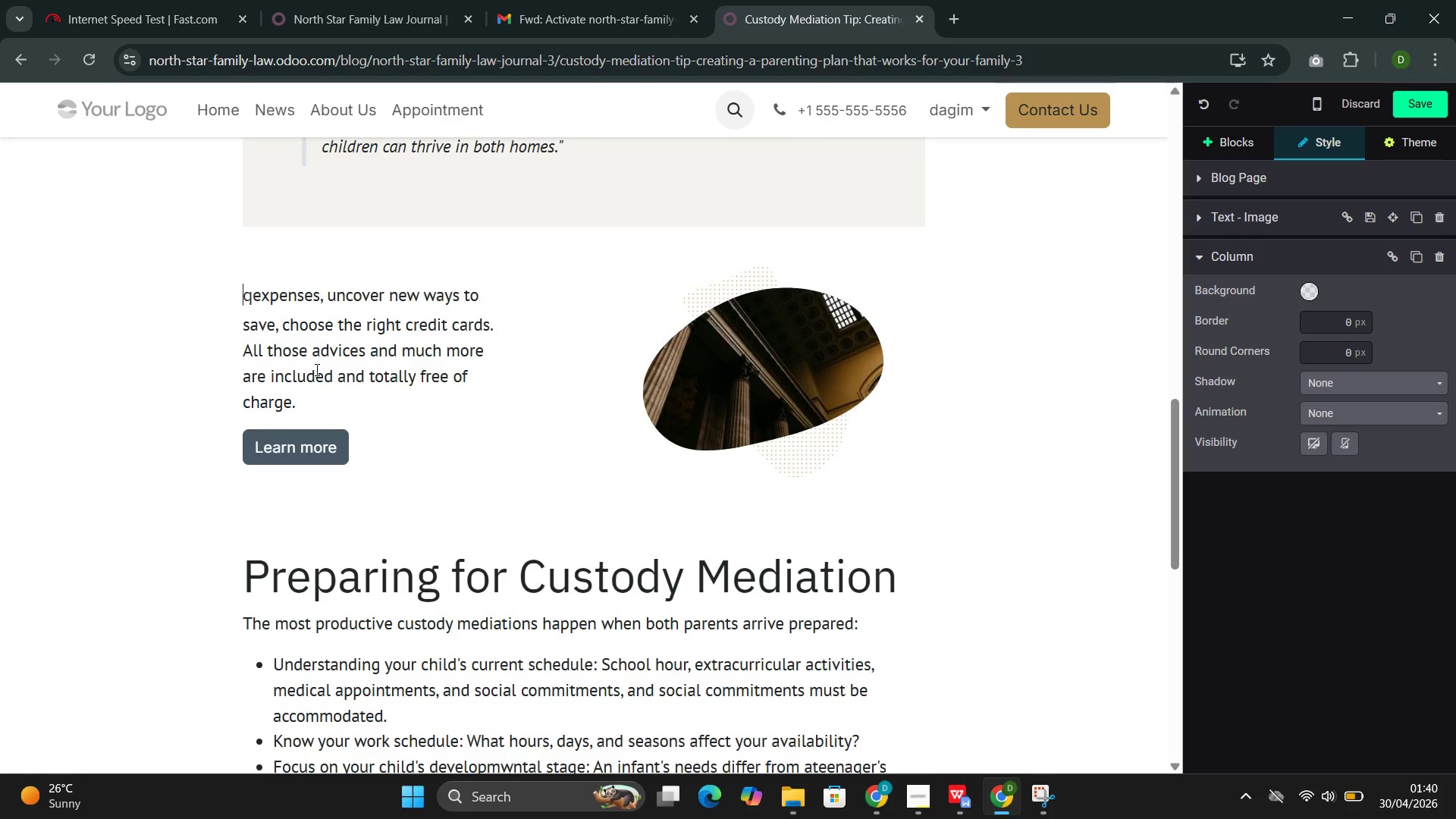 
key(Enter)
 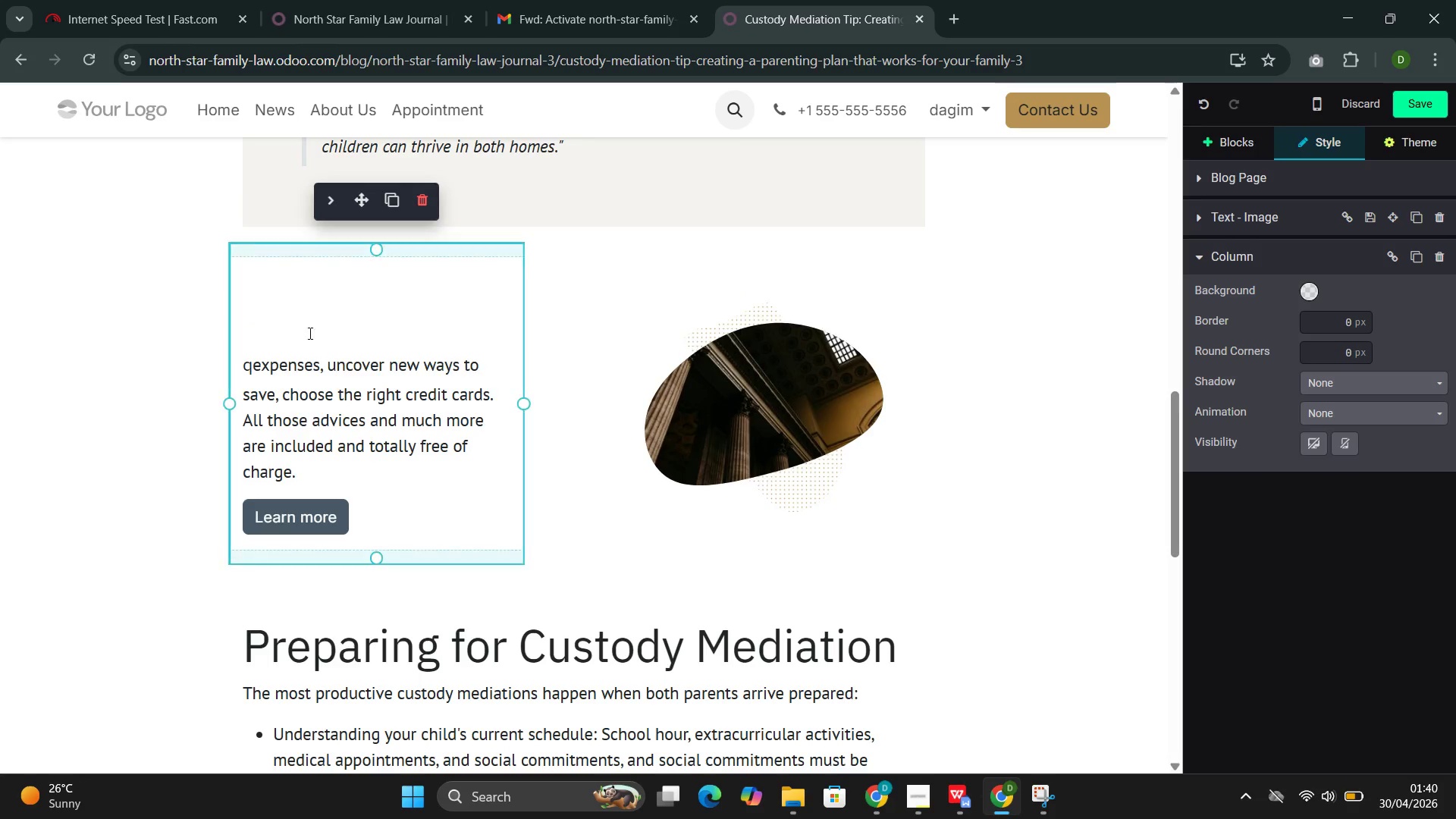 
left_click([291, 319])
 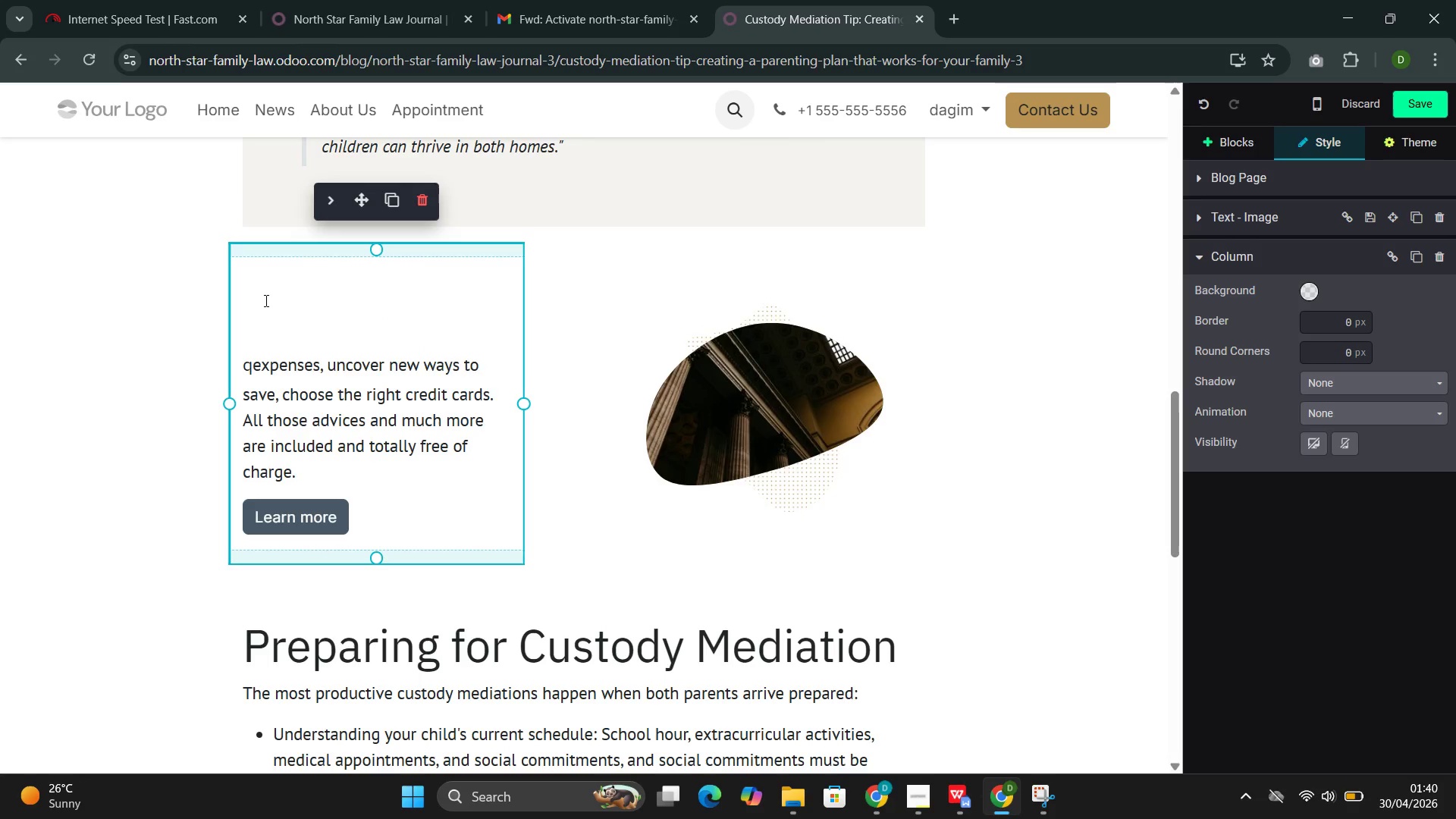 
left_click([259, 297])
 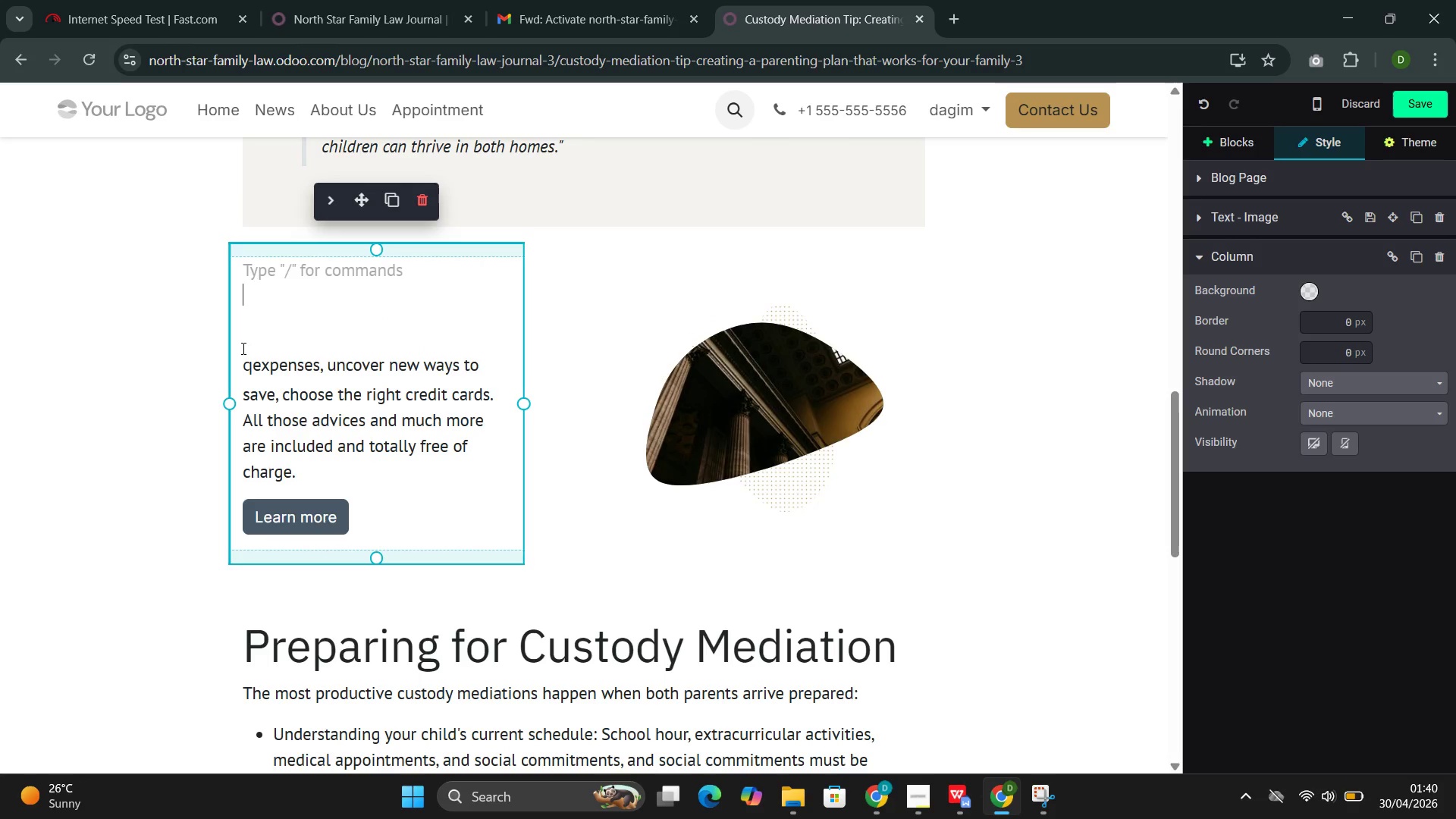 
left_click([242, 347])
 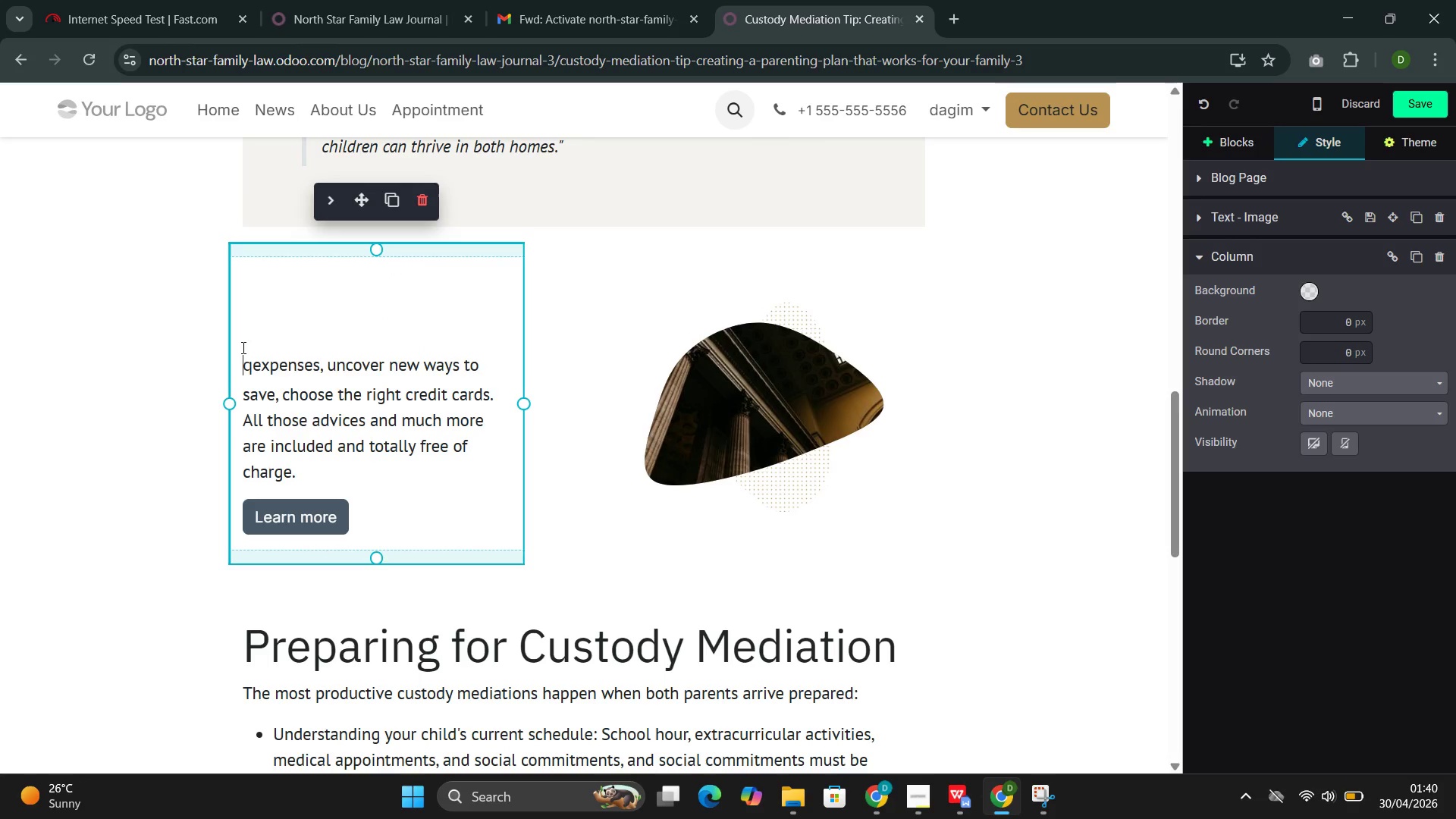 
key(Backspace)
 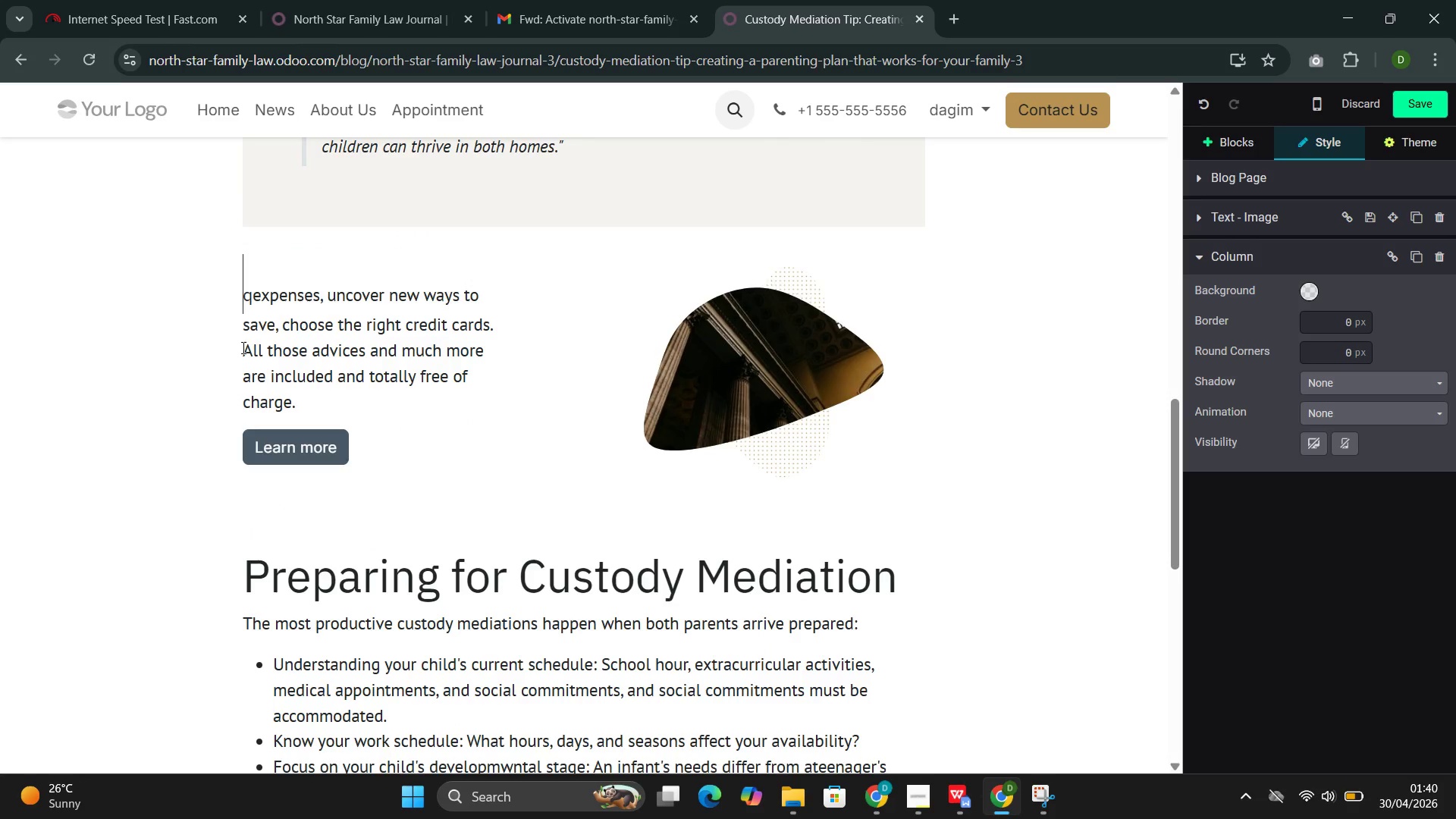 
key(Backspace)
 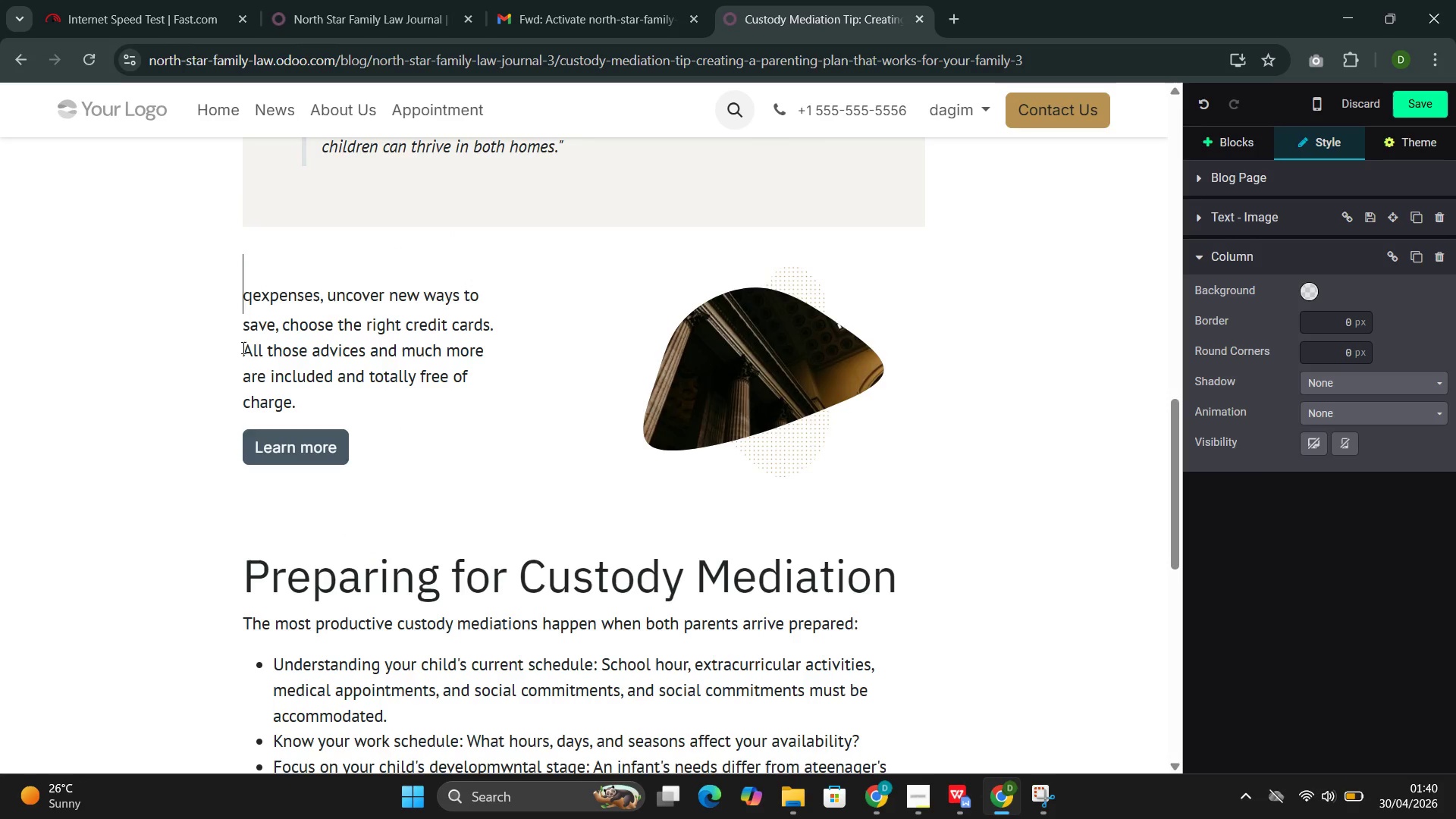 
key(Backspace)
 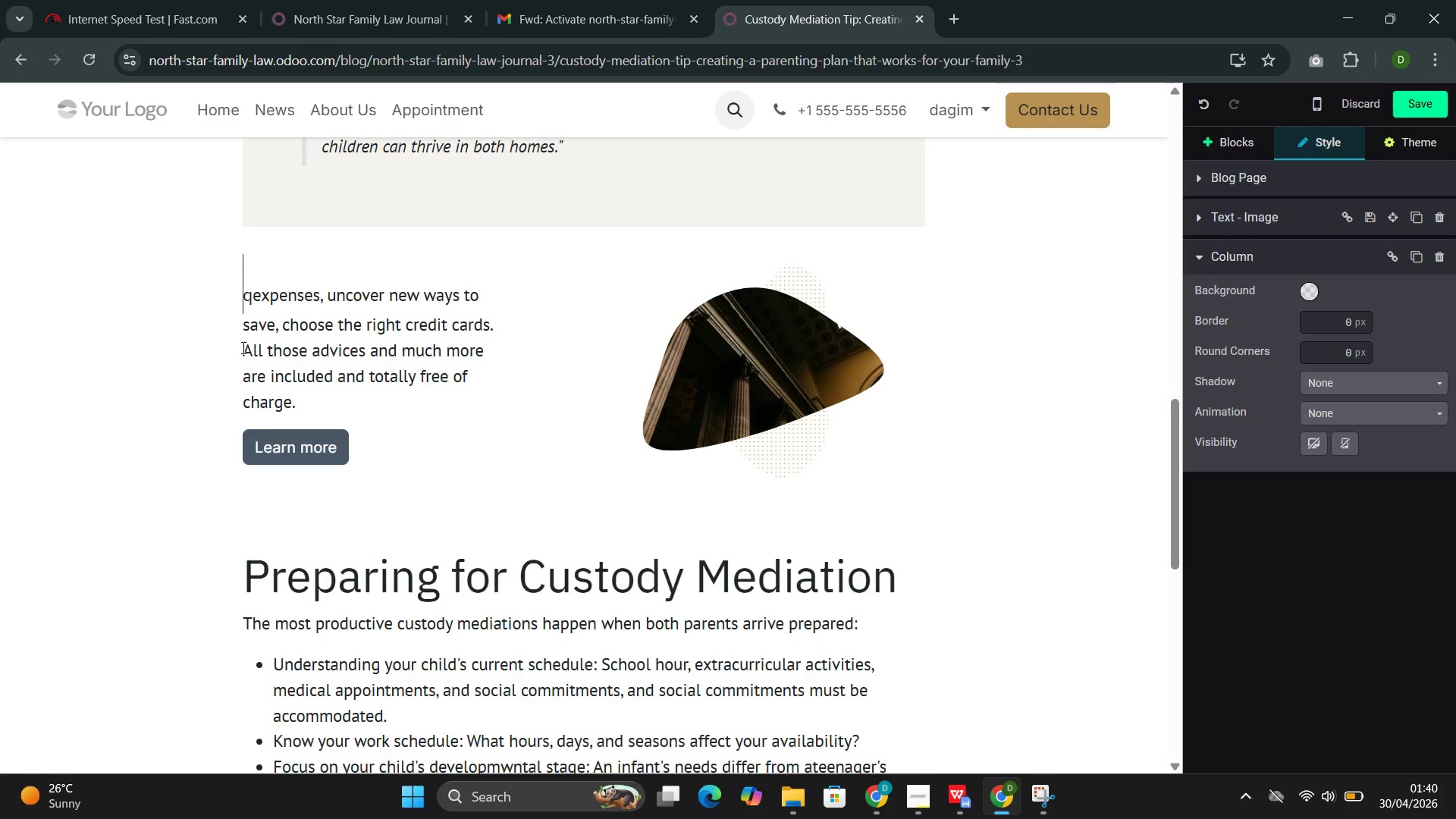 
key(Backspace)
 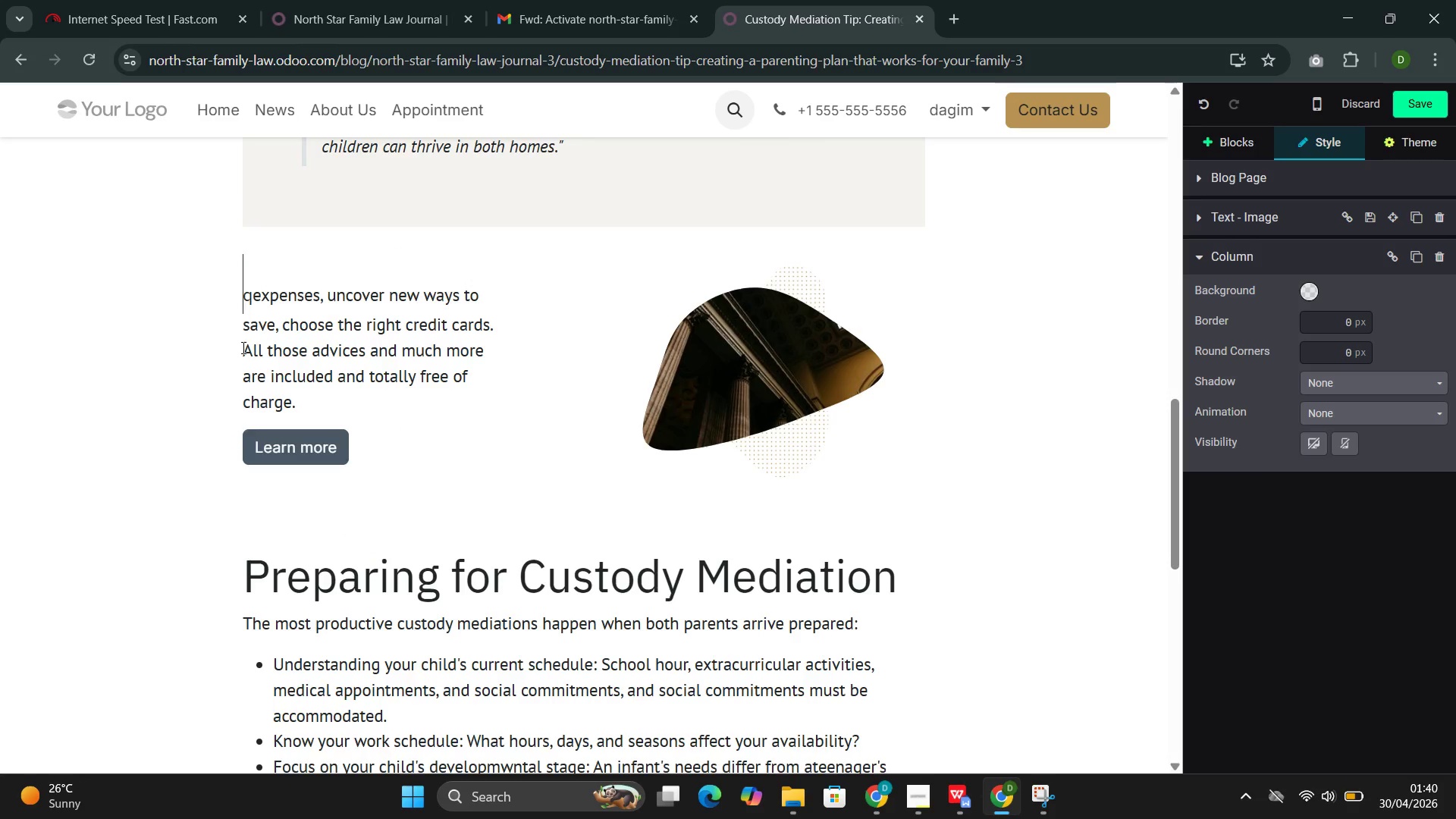 
key(Backspace)
 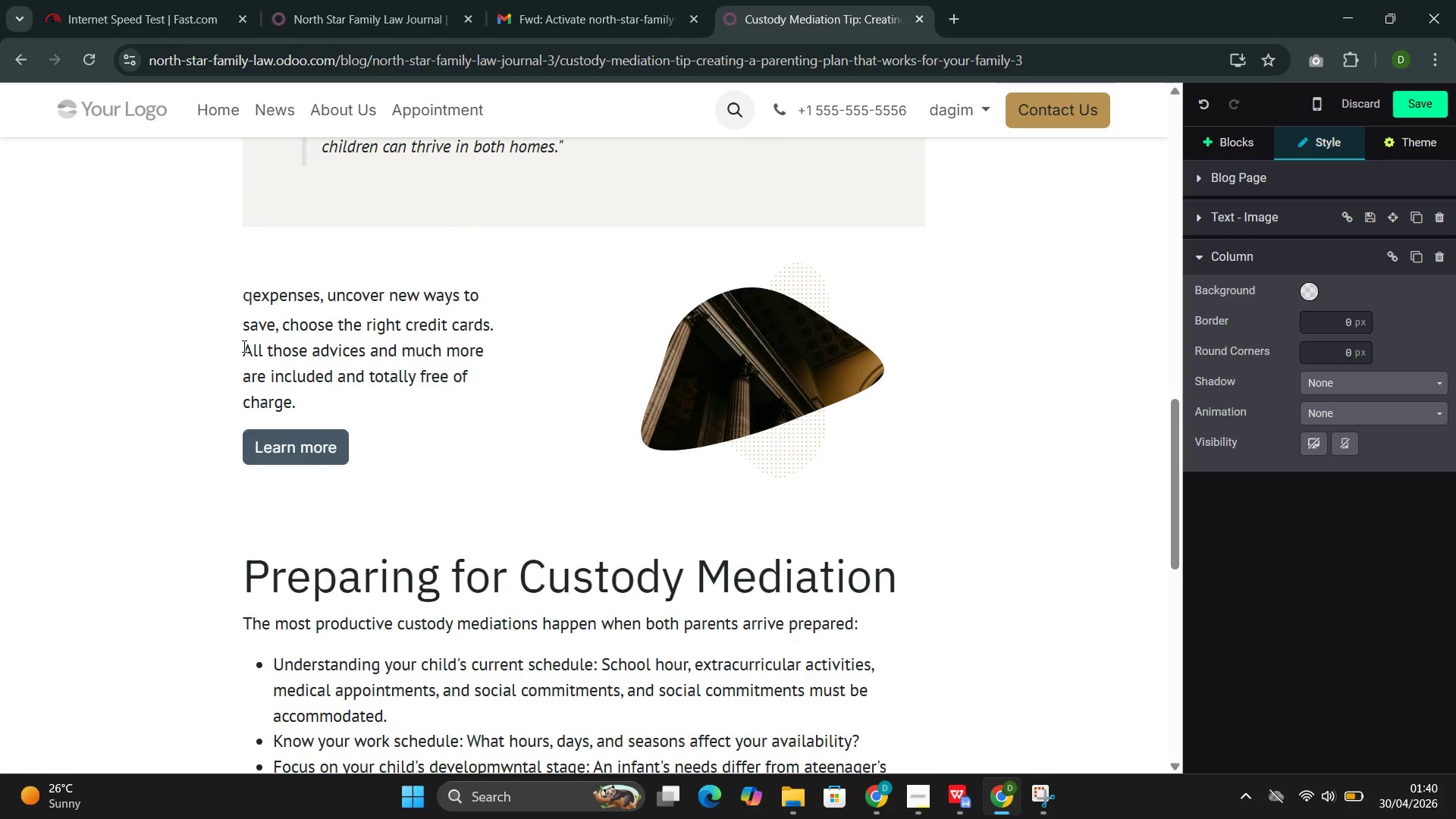 
key(S)
 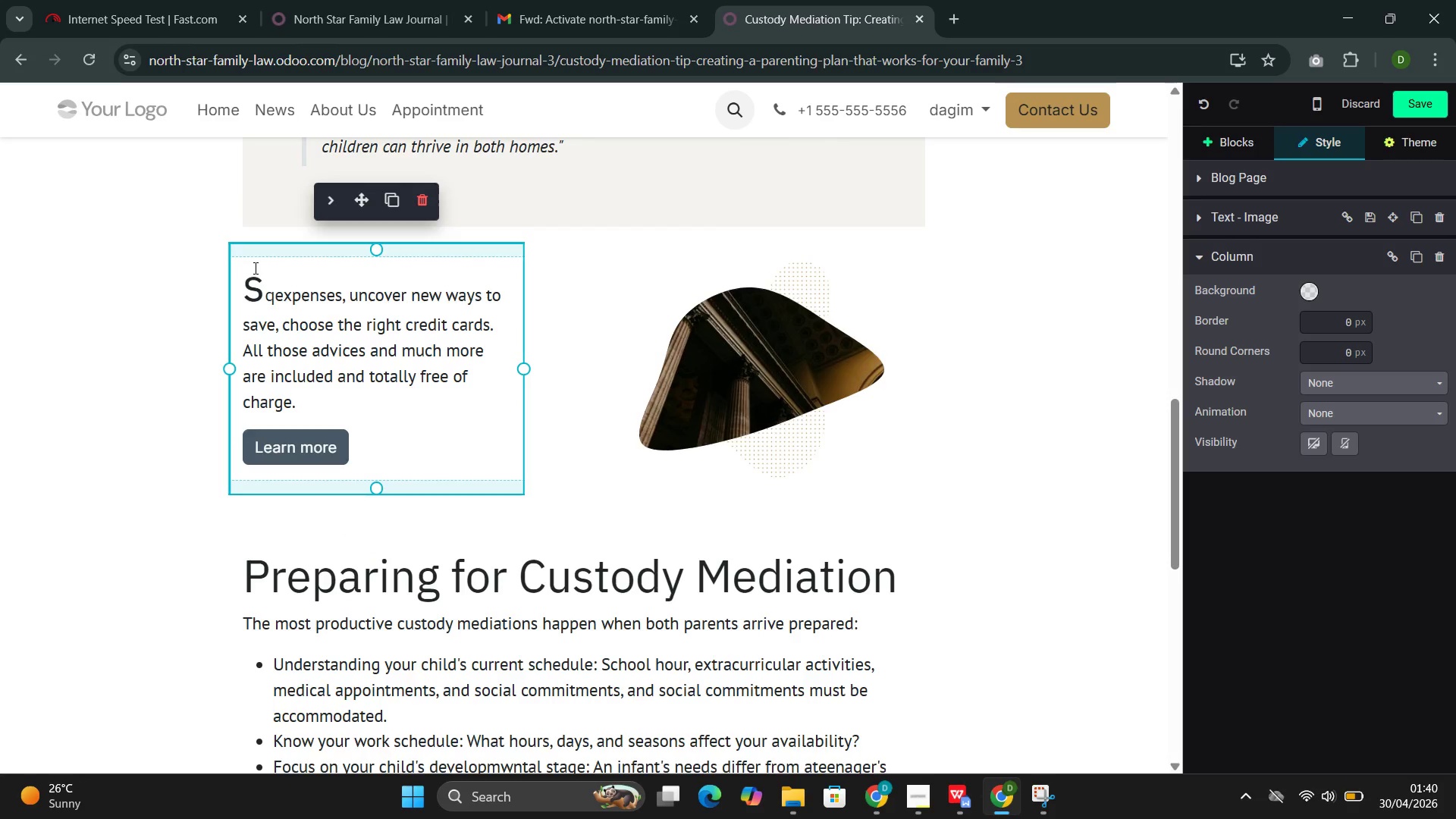 
double_click([254, 268])
 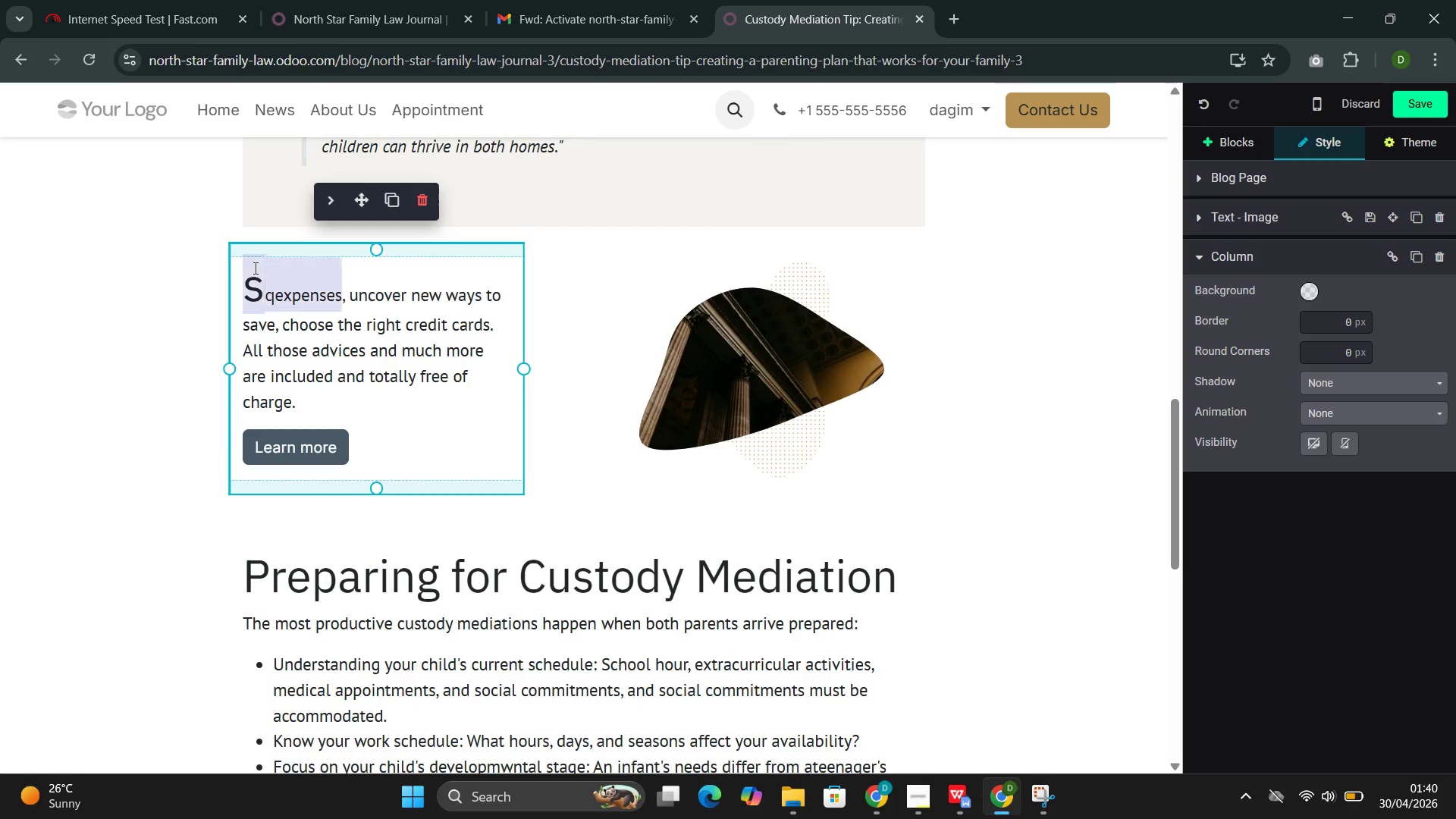 
triple_click([254, 268])
 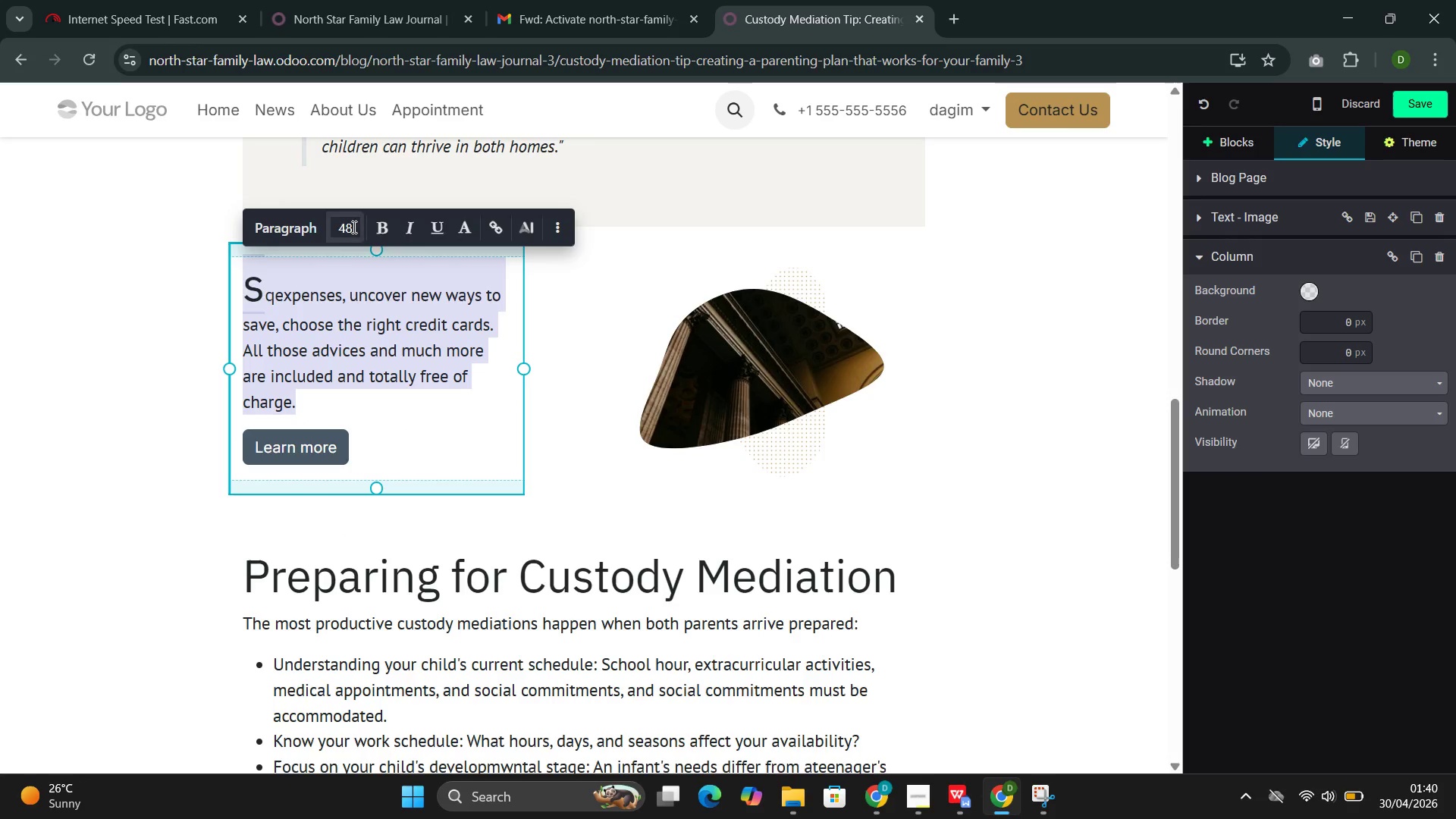 
left_click([346, 225])
 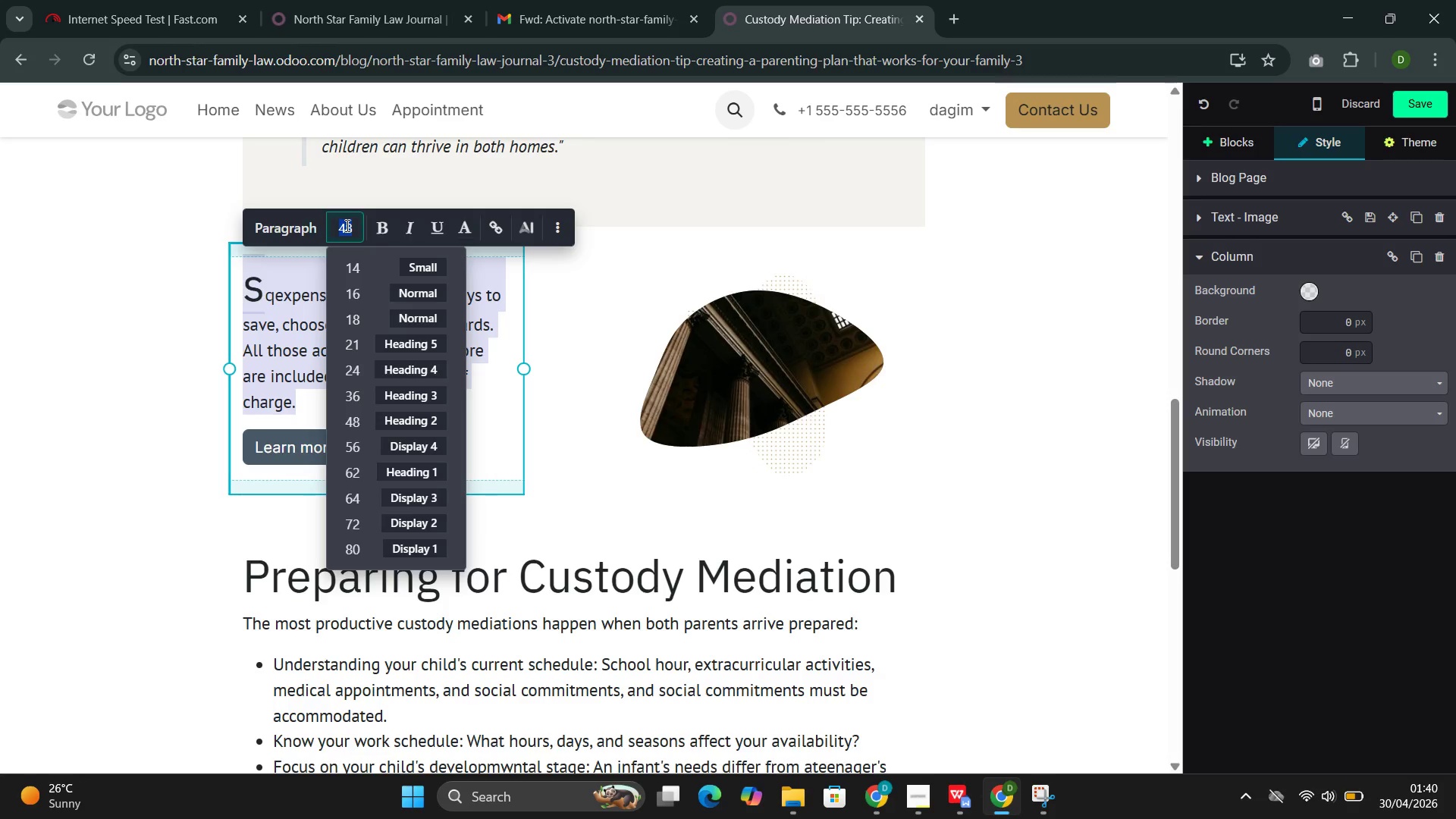 
type(18)
key(Backspace)
 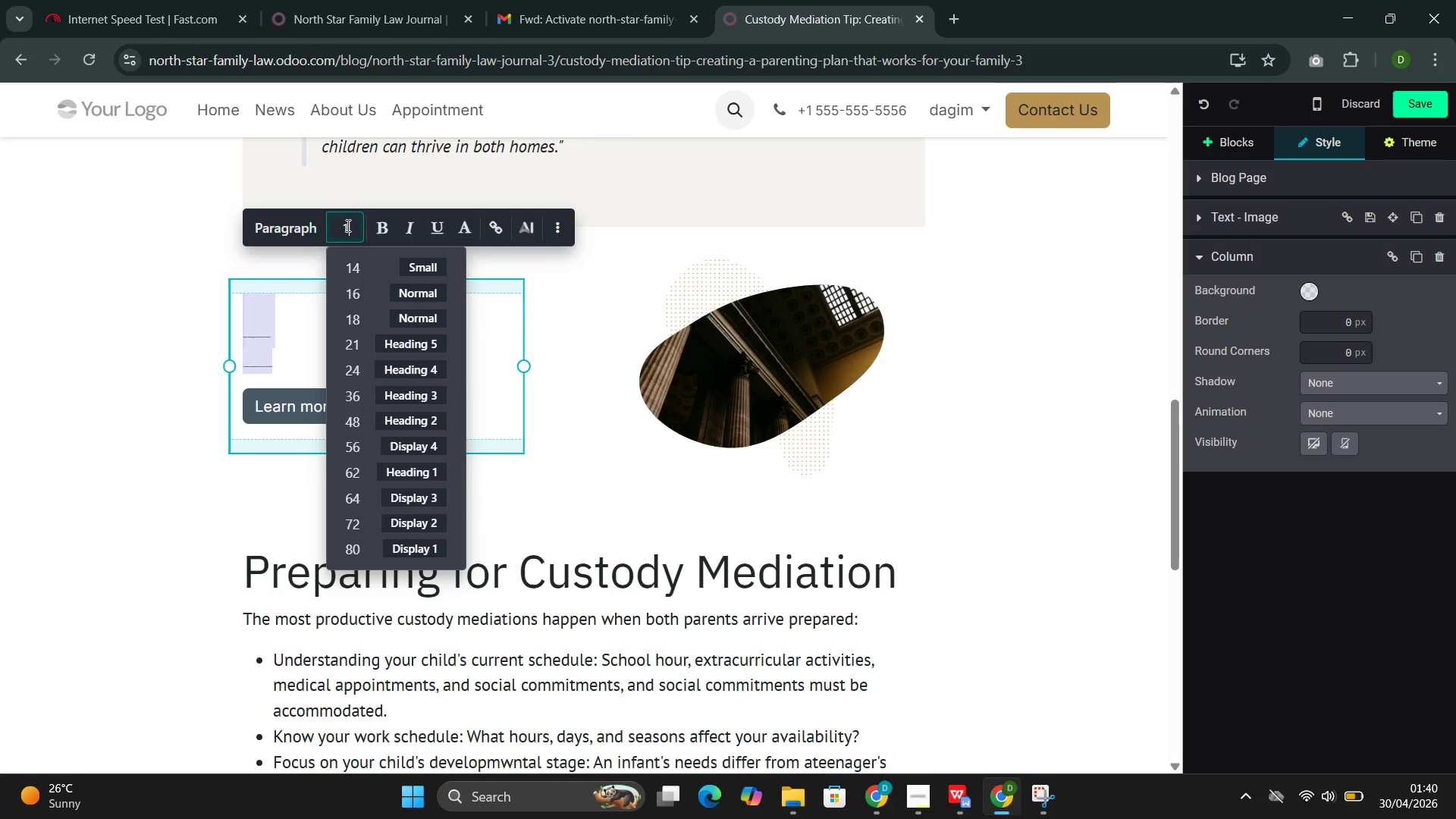 
key(8)
 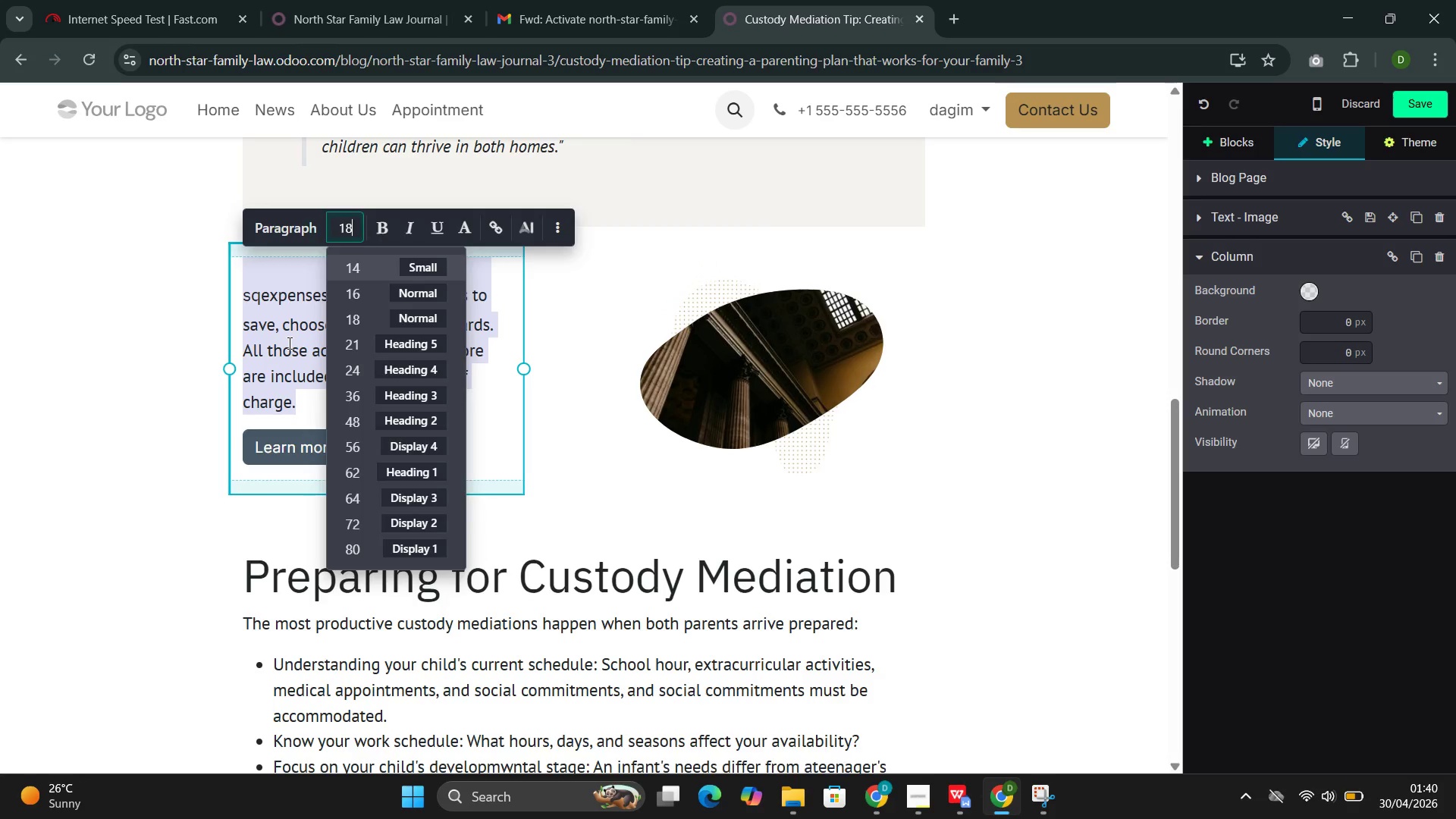 
double_click([288, 343])
 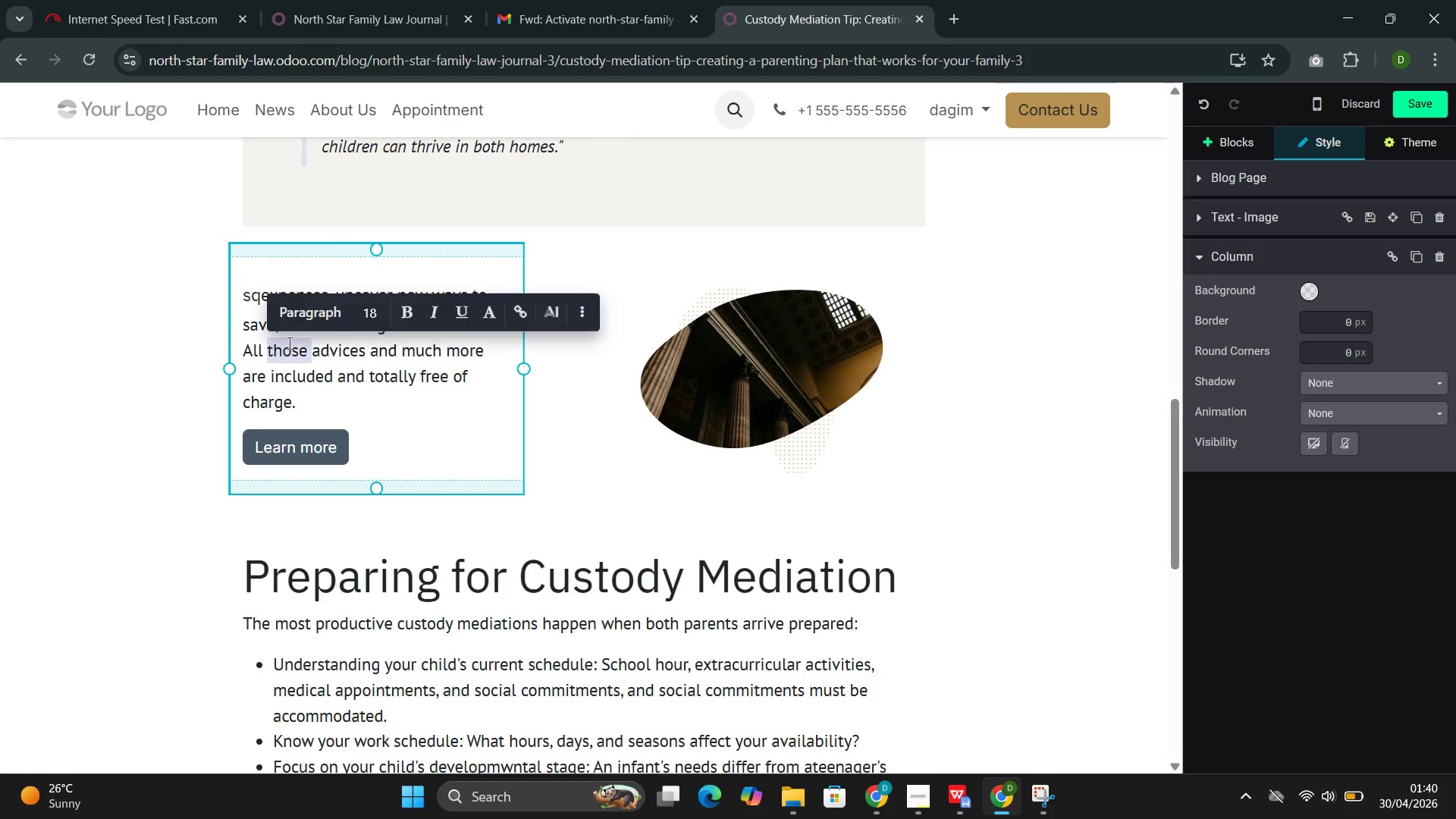 
triple_click([288, 343])
 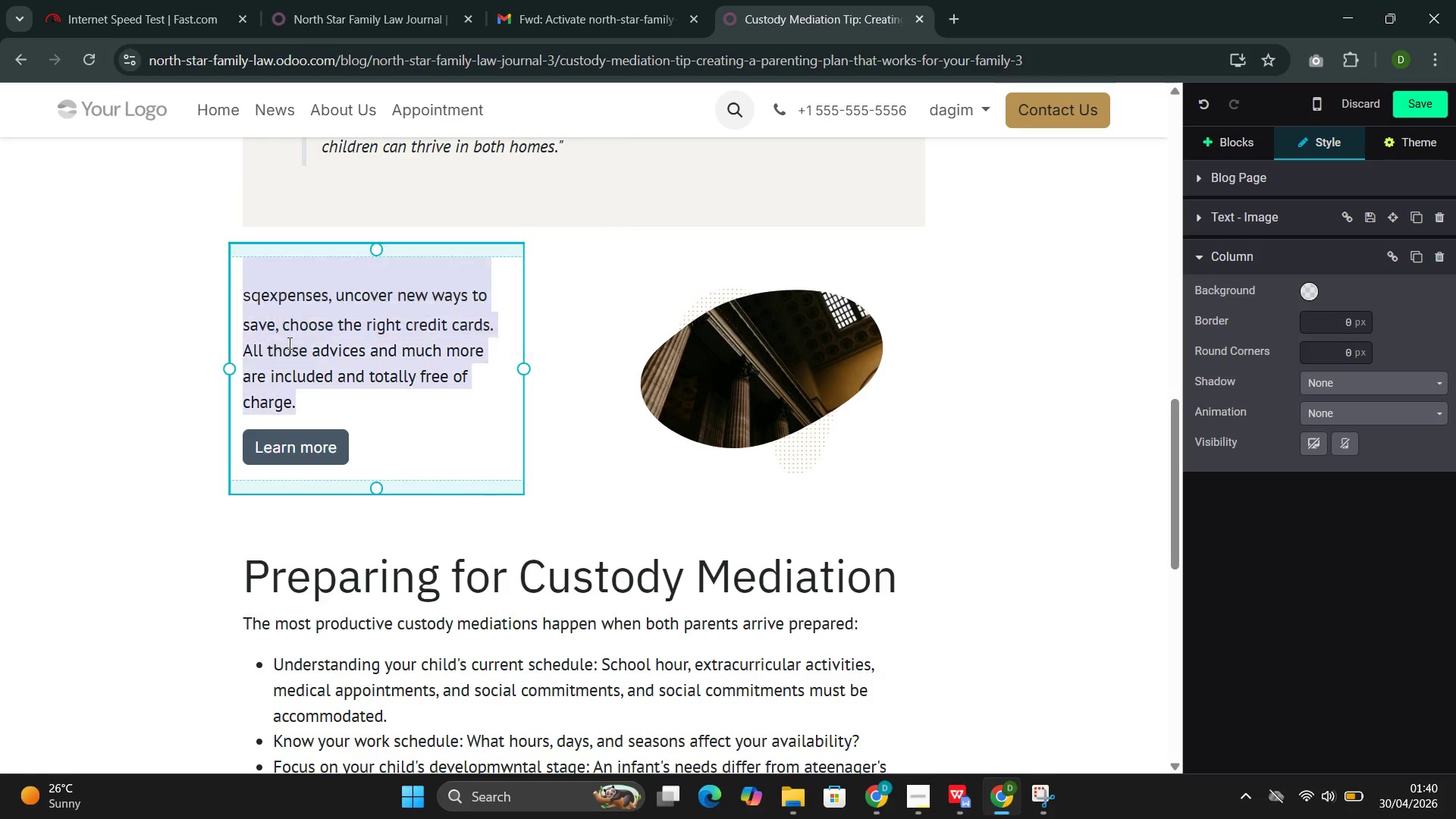 
triple_click([288, 343])
 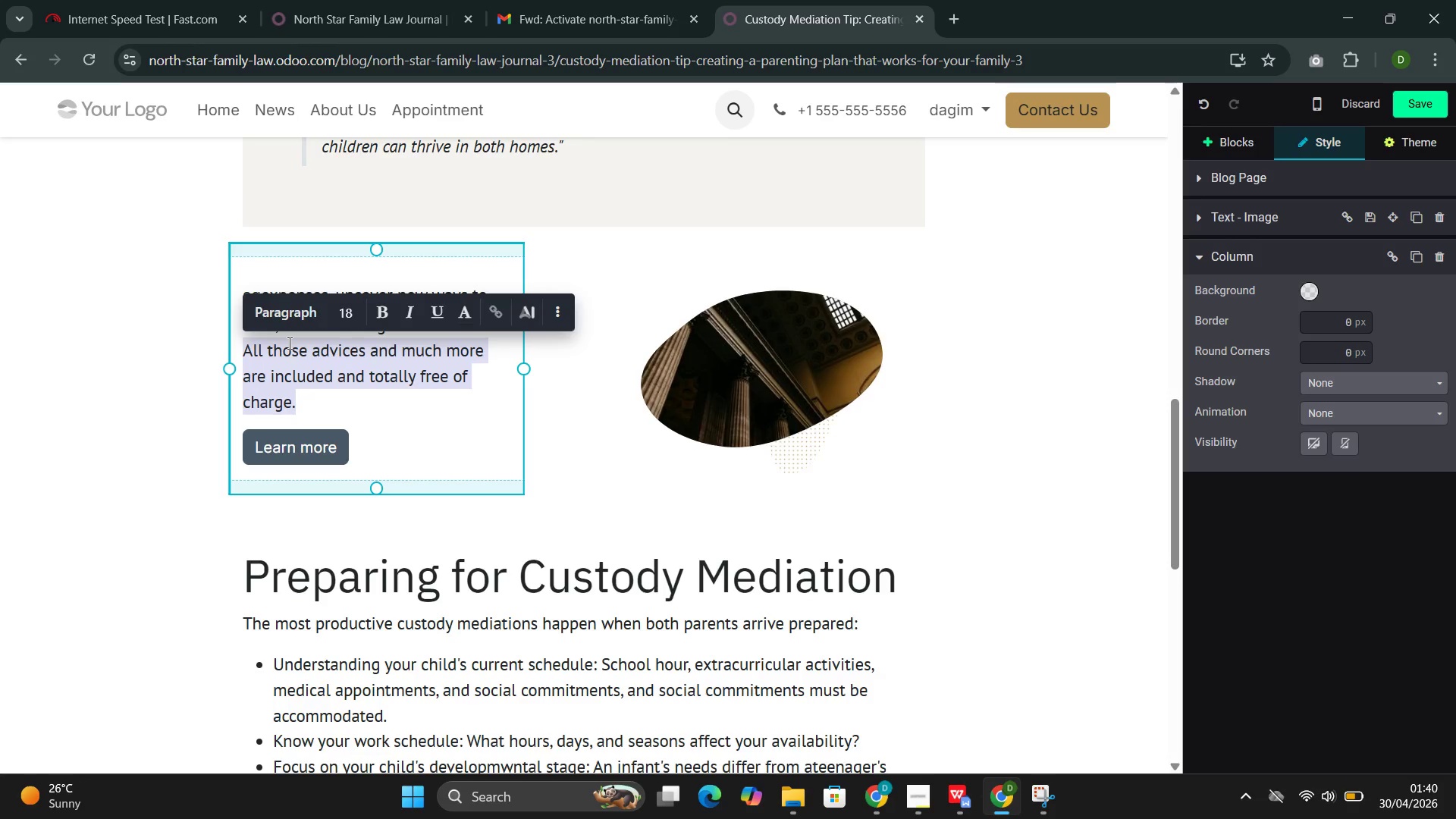 
double_click([288, 343])
 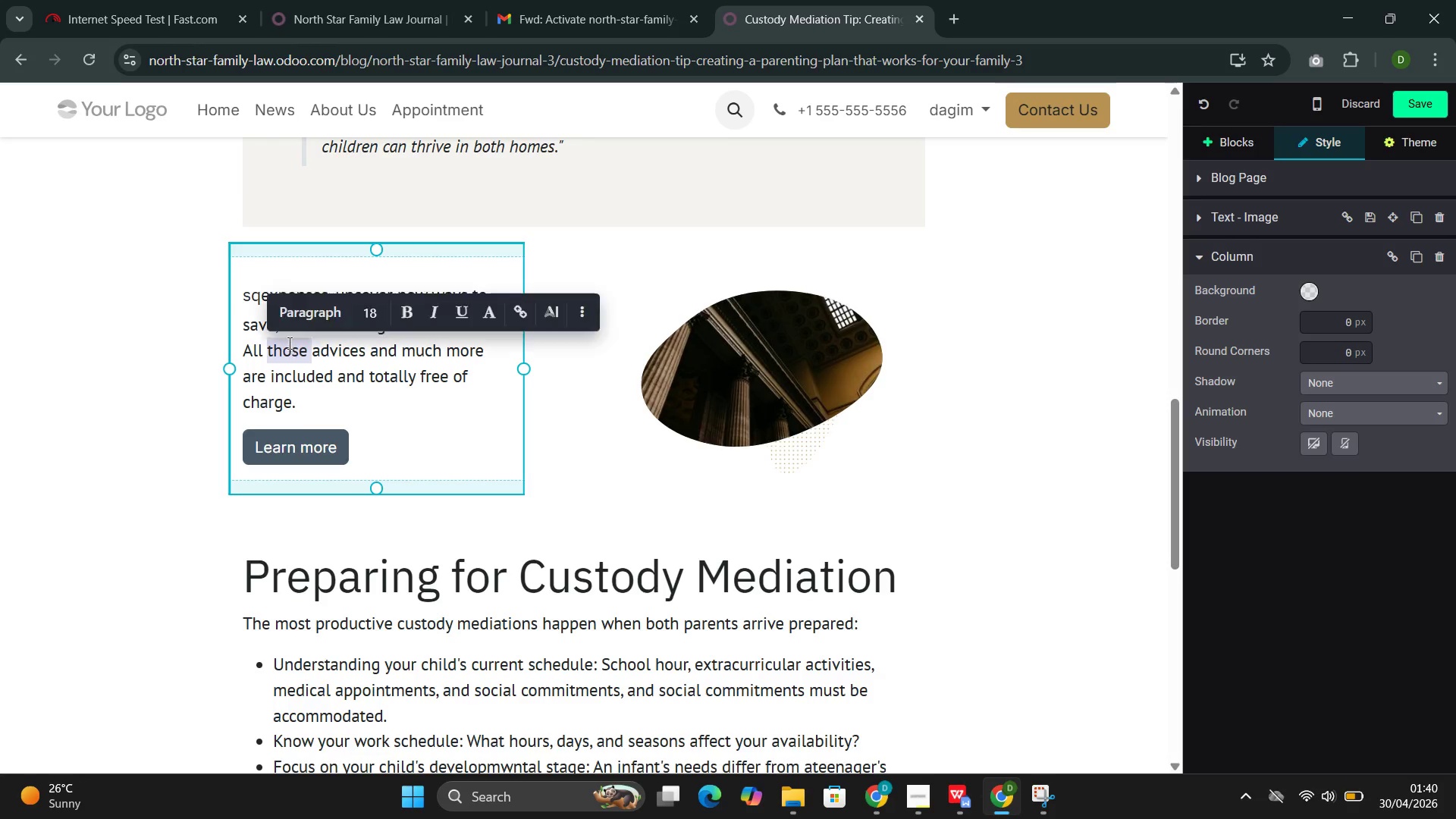 
triple_click([288, 343])
 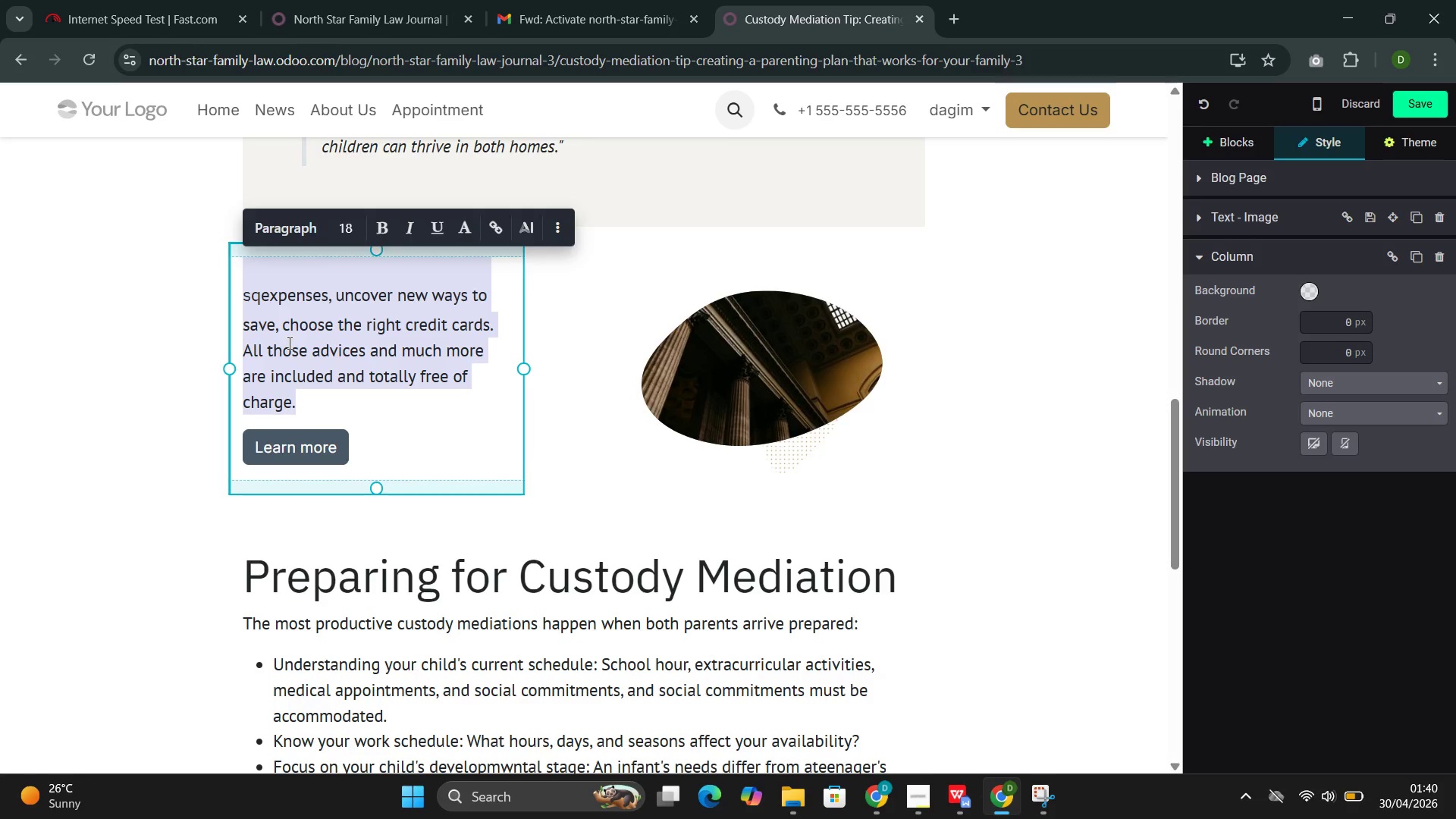 
key(Backspace)
 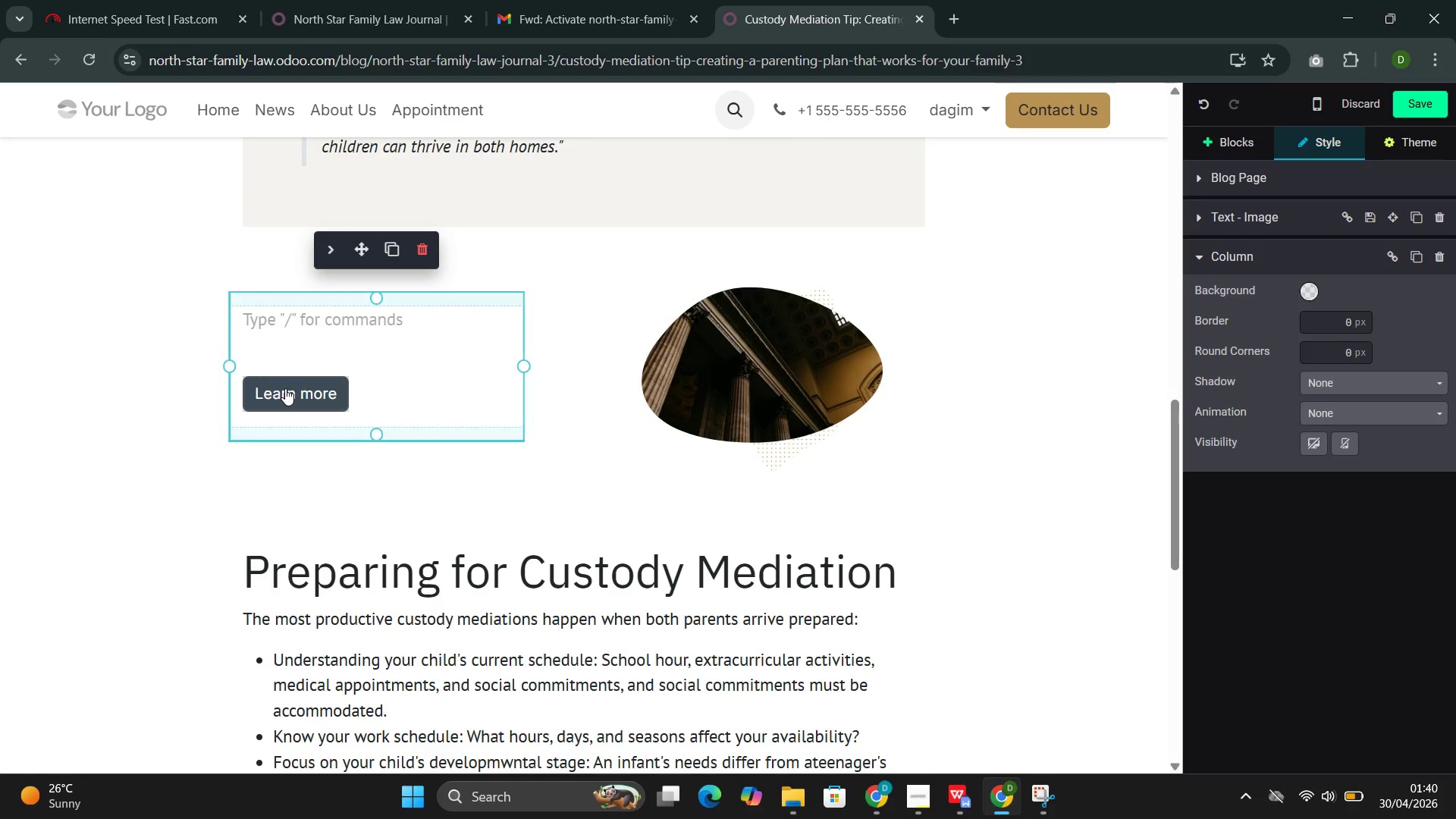 
double_click([285, 388])
 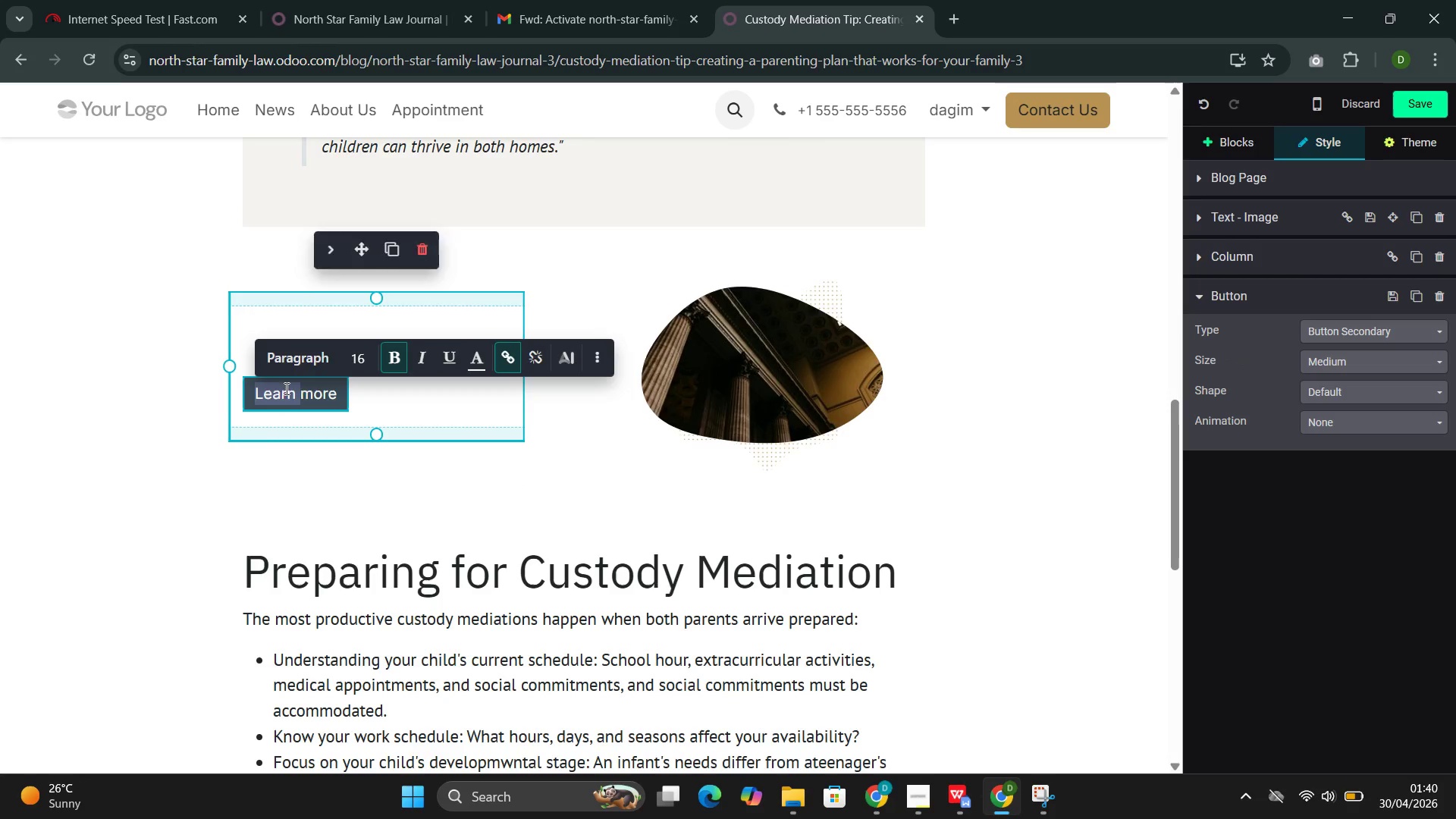 
key(Backspace)
 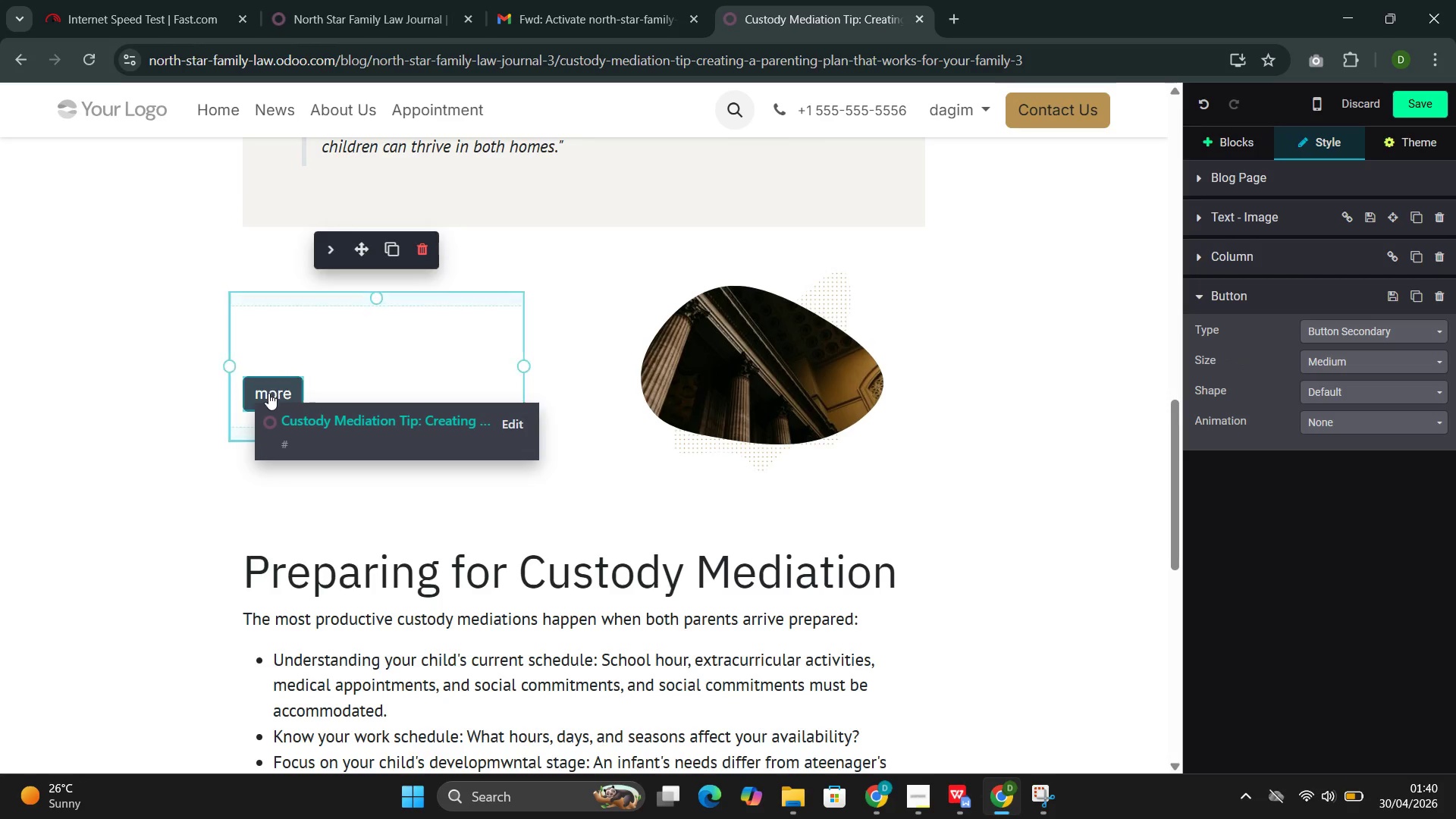 
double_click([268, 393])
 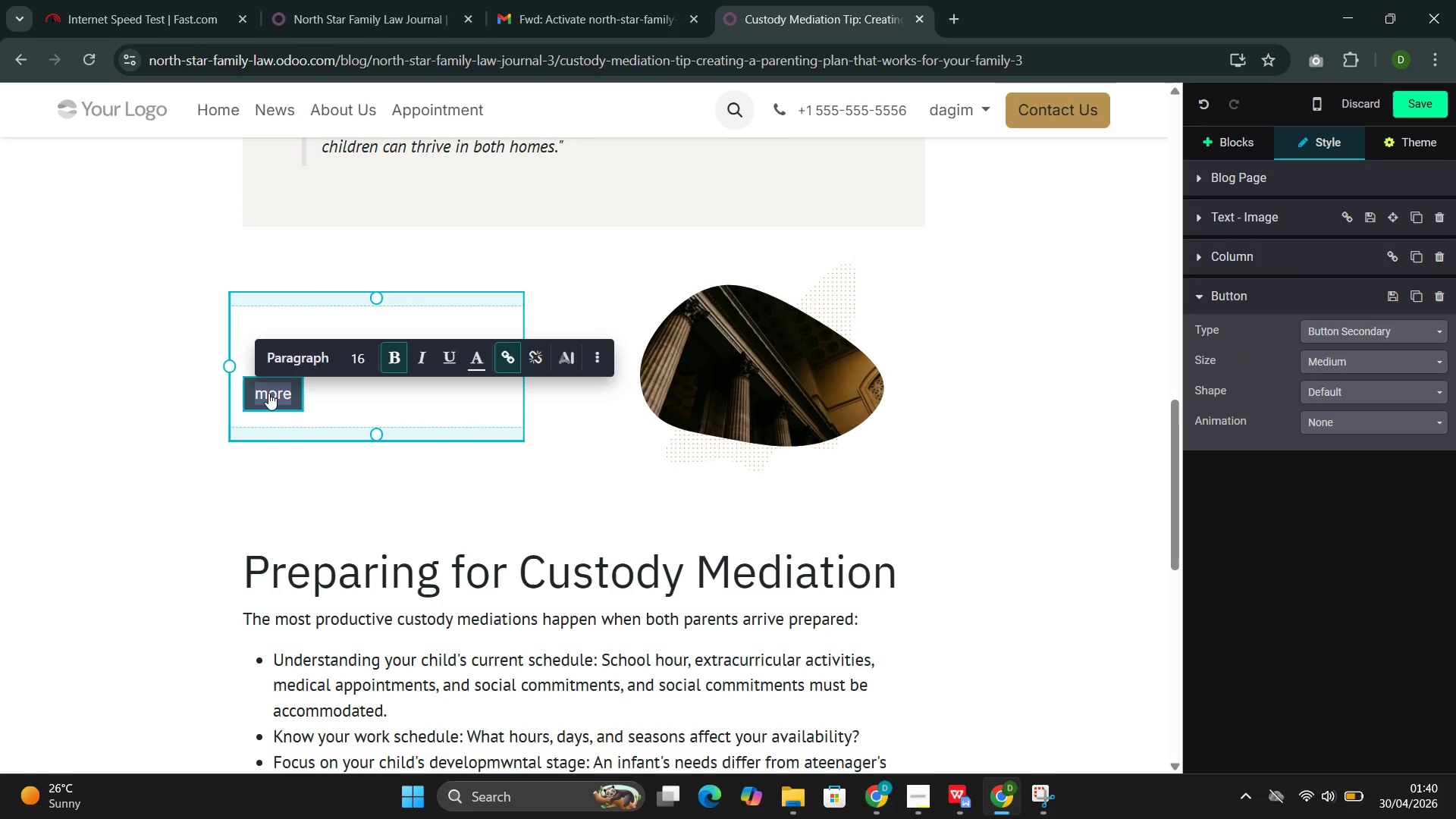 
key(Backspace)
key(Backspace)
key(Backspace)
key(Backspace)
key(Backspace)
key(Backspace)
key(Backspace)
key(Backspace)
key(Backspace)
key(Backspace)
key(Backspace)
key(Backspace)
key(Backspace)
type(During Mediation )
key(Backspace)
type(--Keeping the Focus on Your Child)
 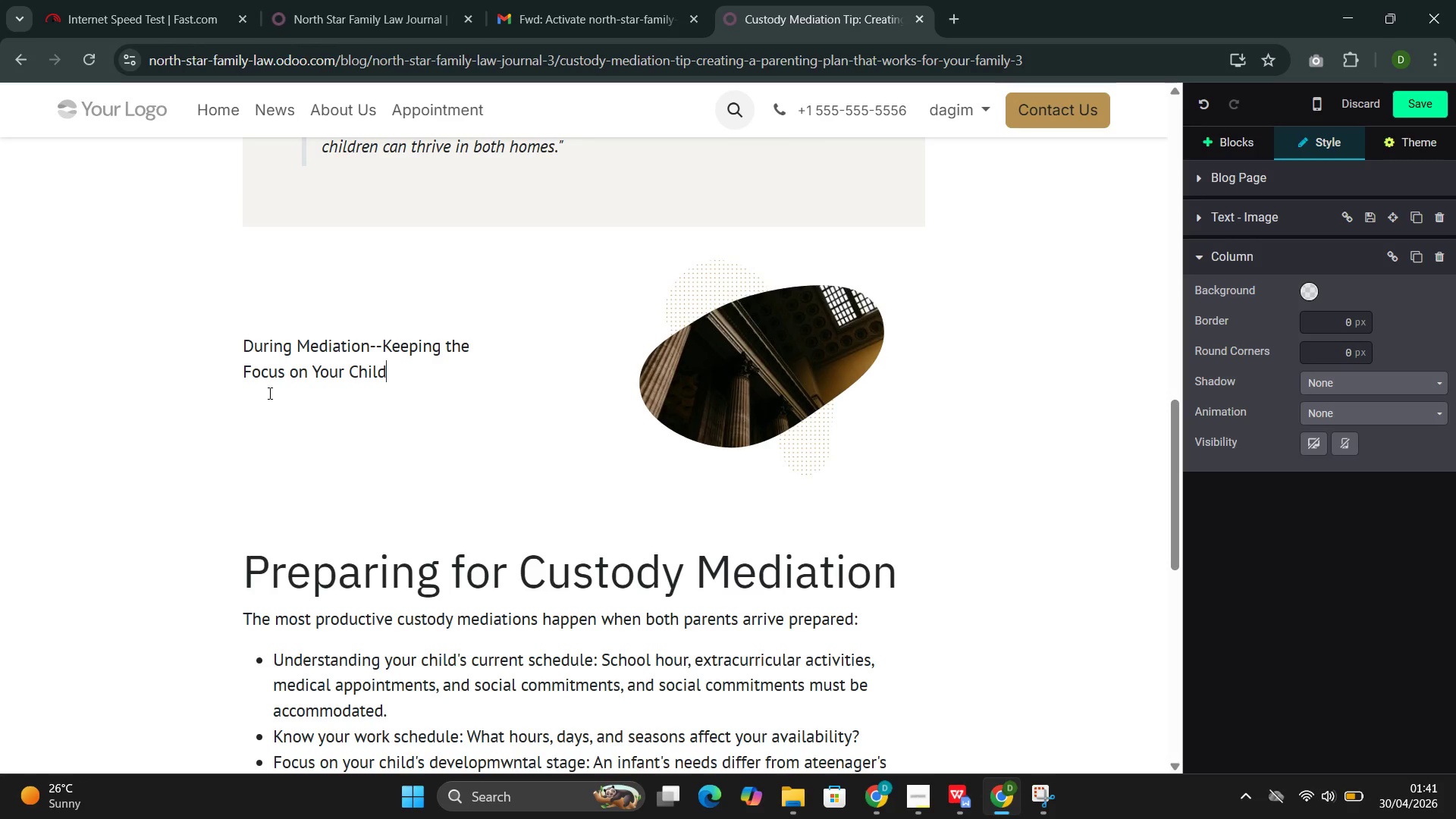 
key(Enter)
 